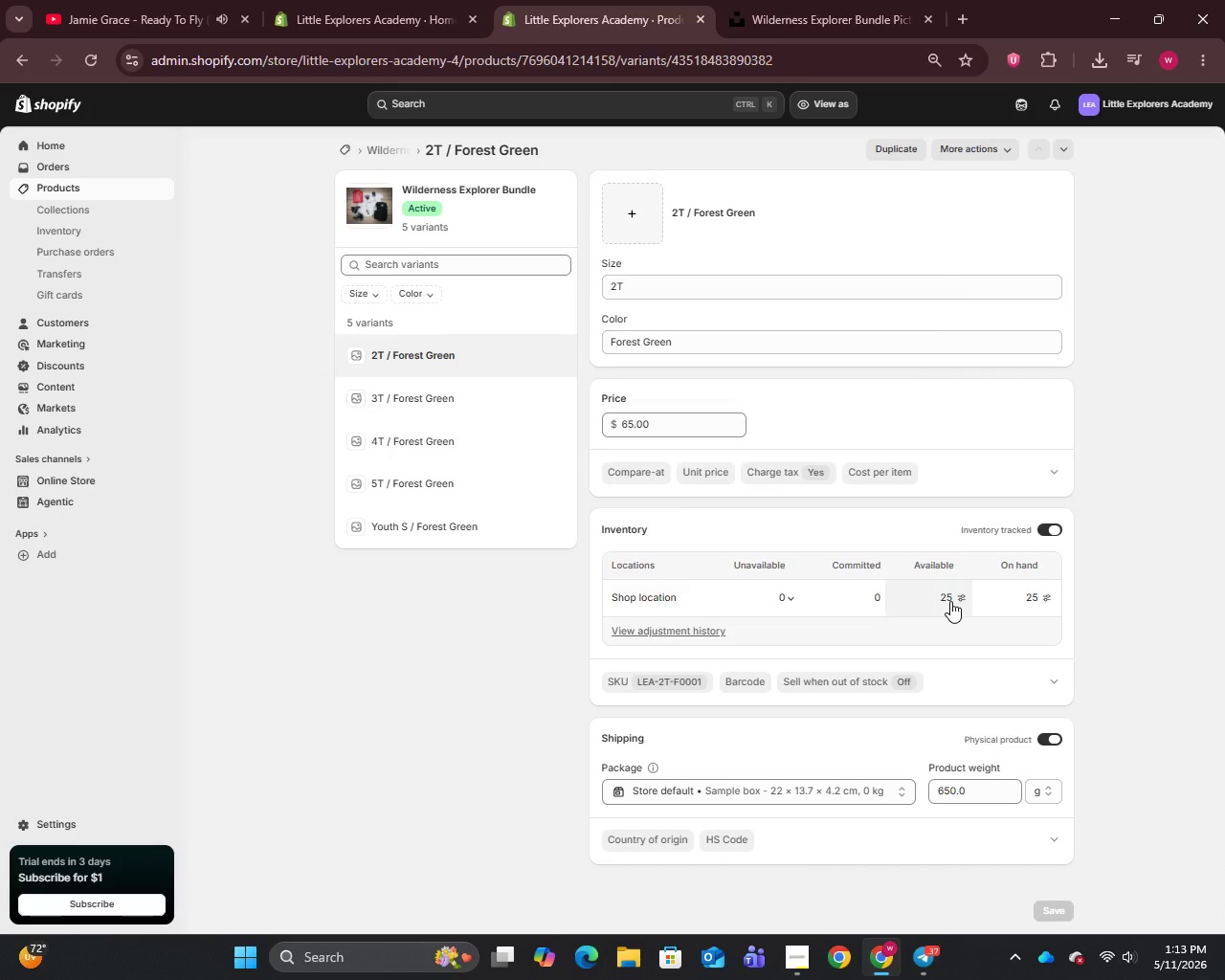 
left_click([425, 405])
 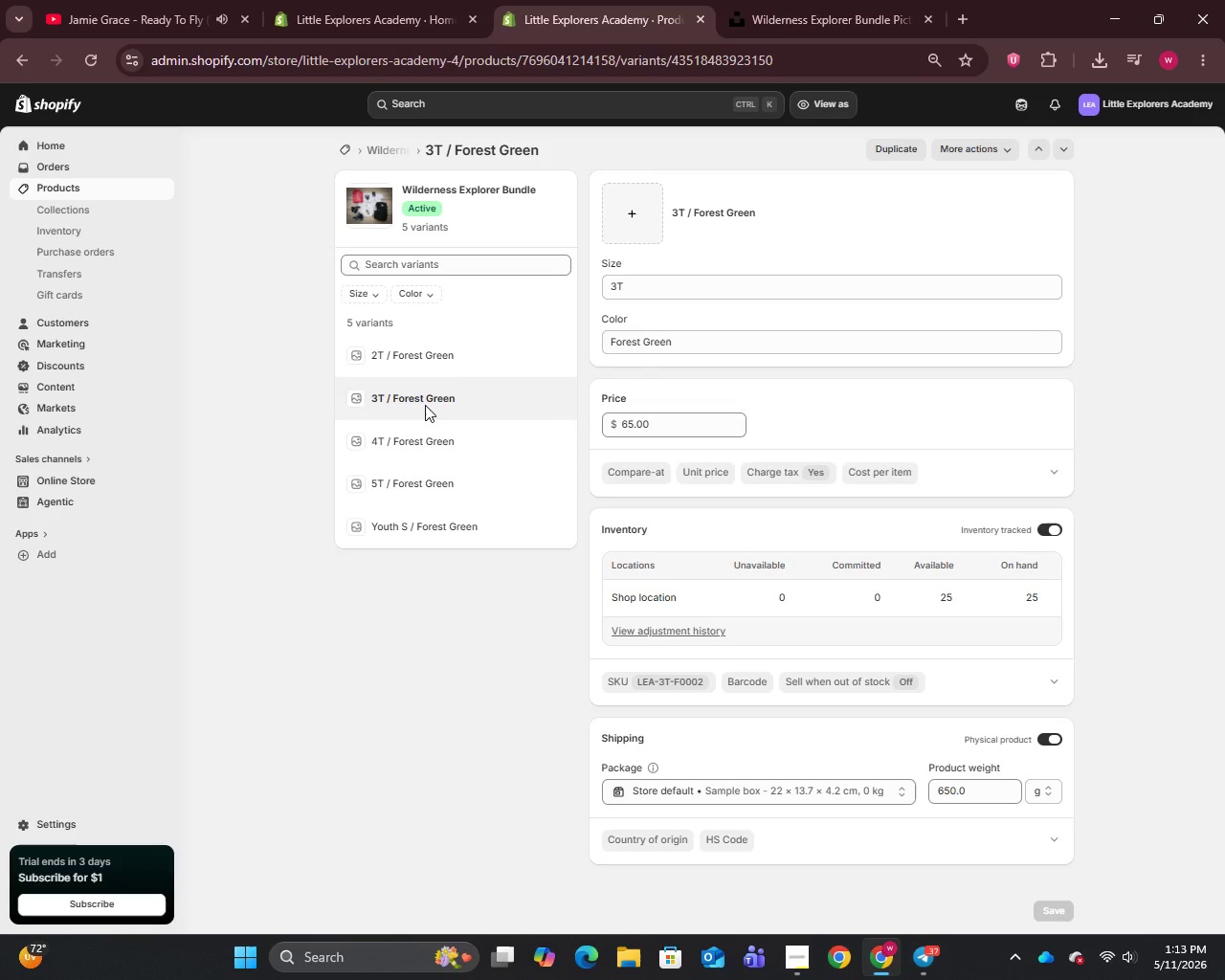 
wait(6.94)
 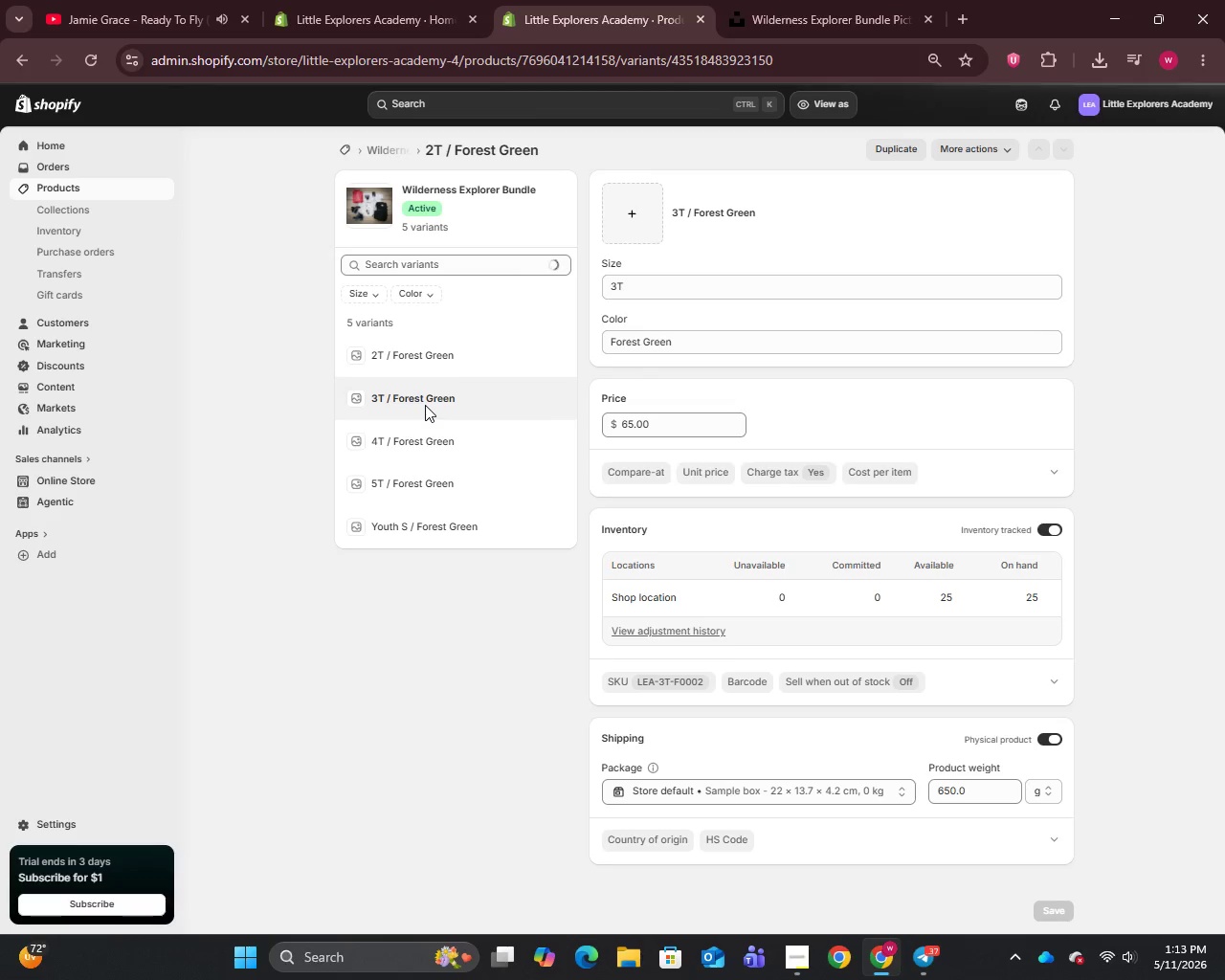 
left_click([424, 430])
 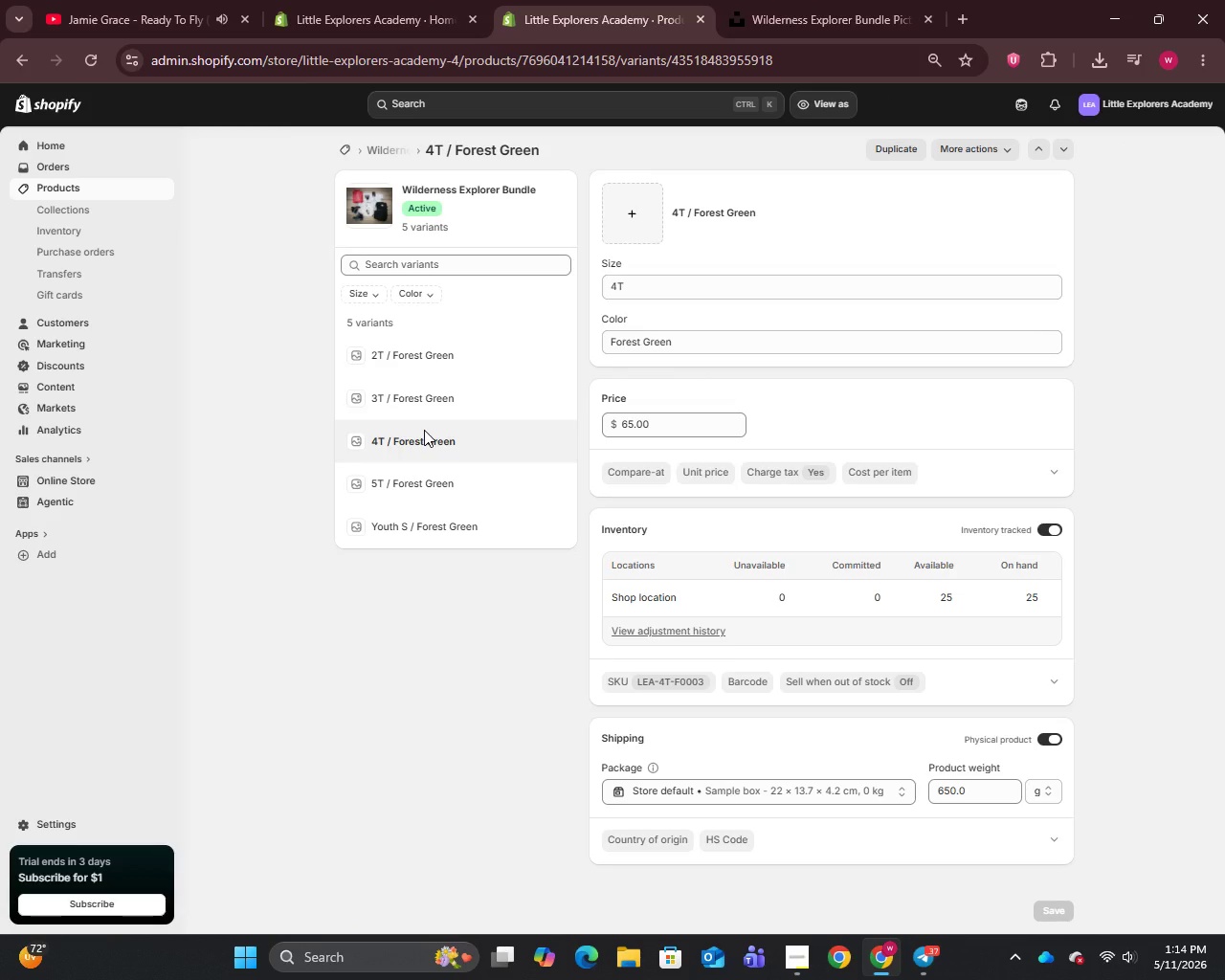 
wait(5.5)
 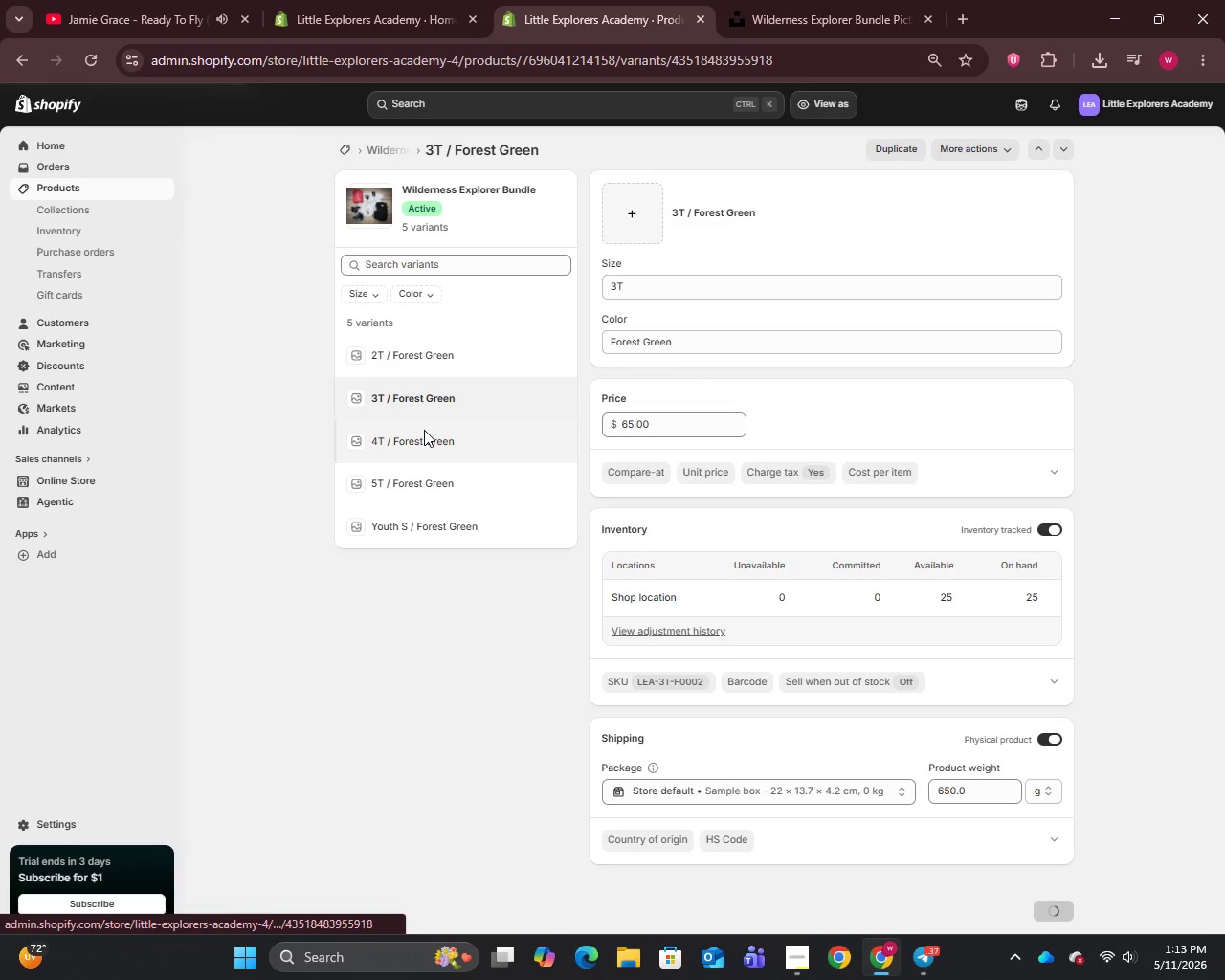 
scroll: coordinate [422, 427], scroll_direction: up, amount: 2.0
 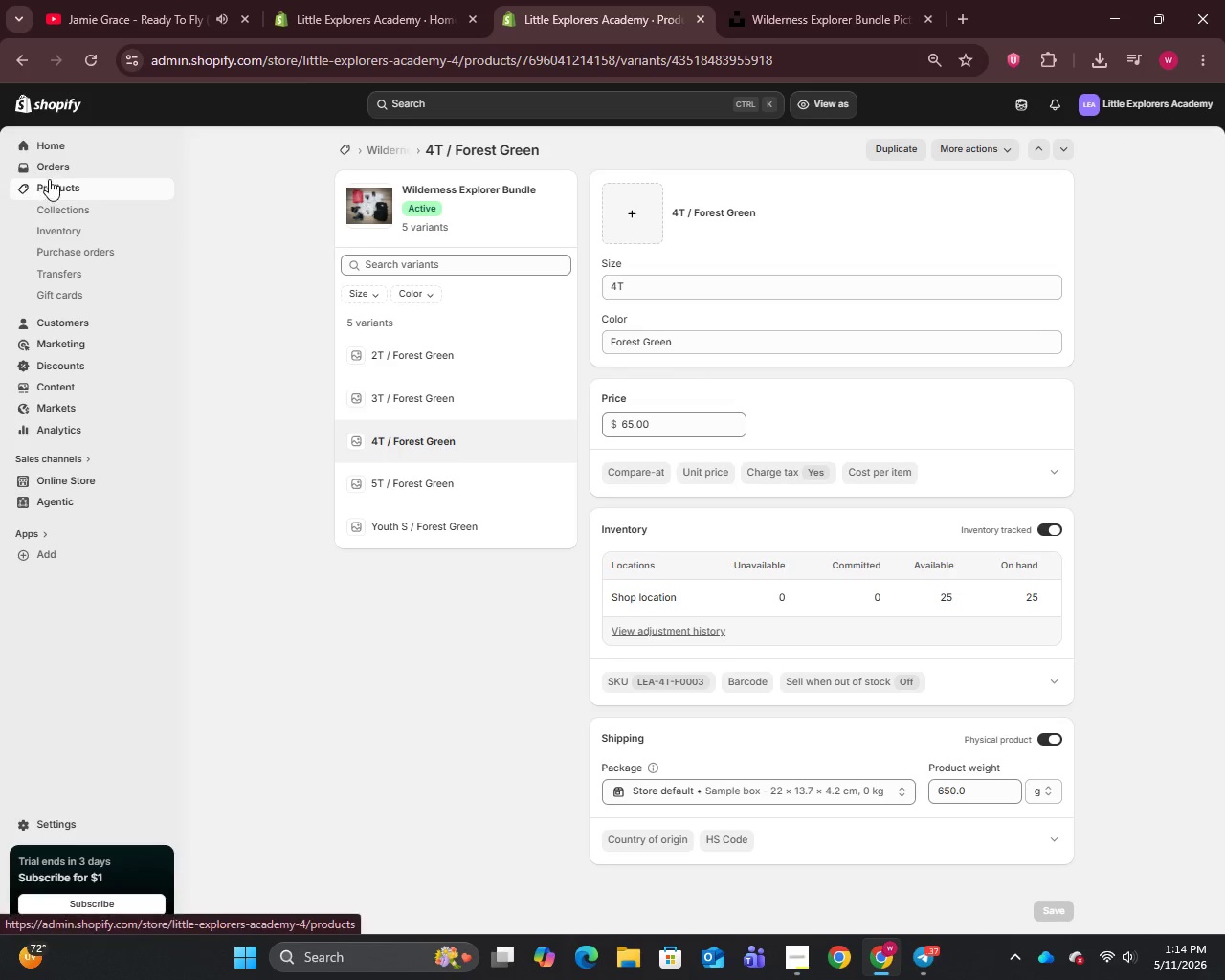 
left_click([54, 181])
 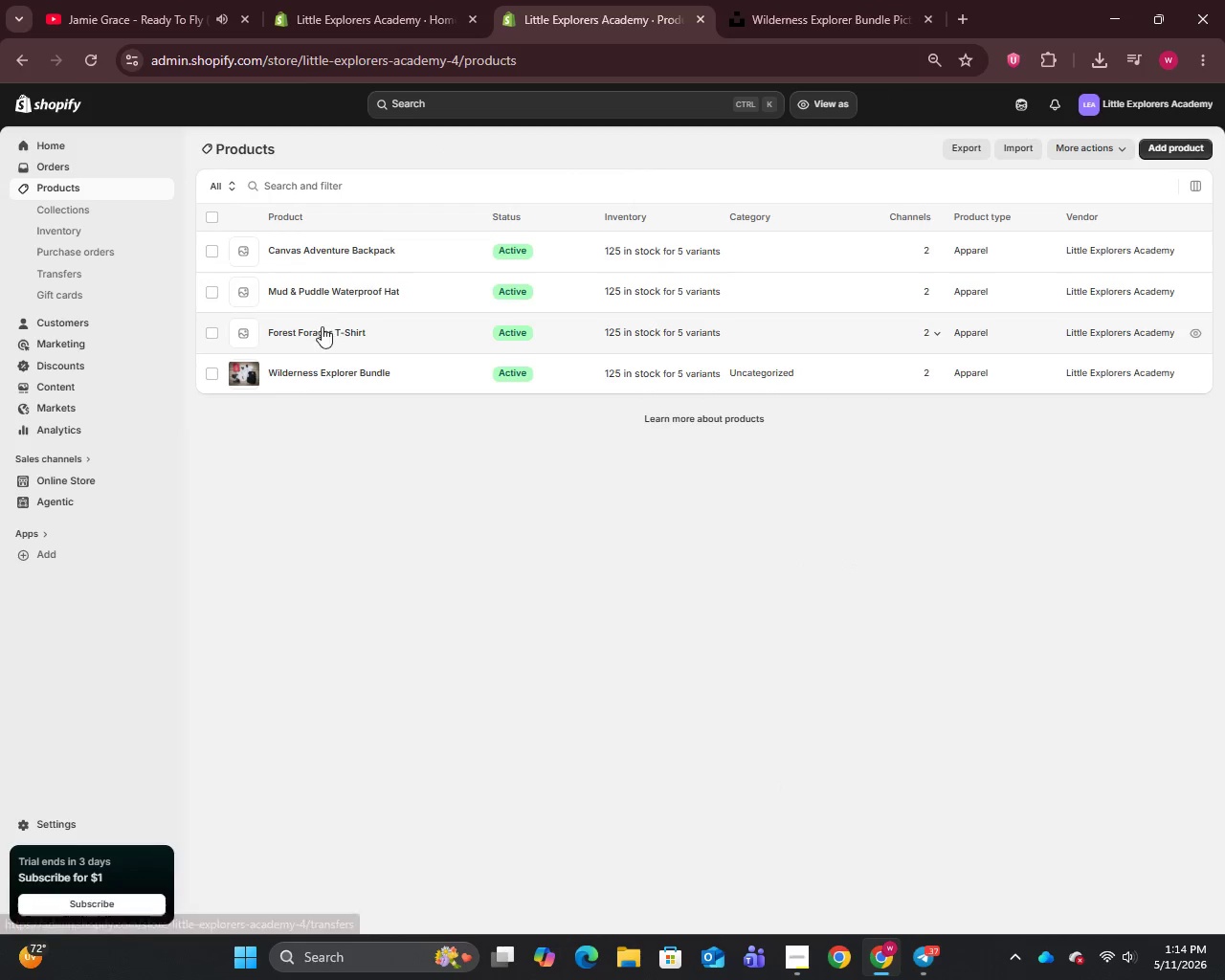 
left_click([312, 336])
 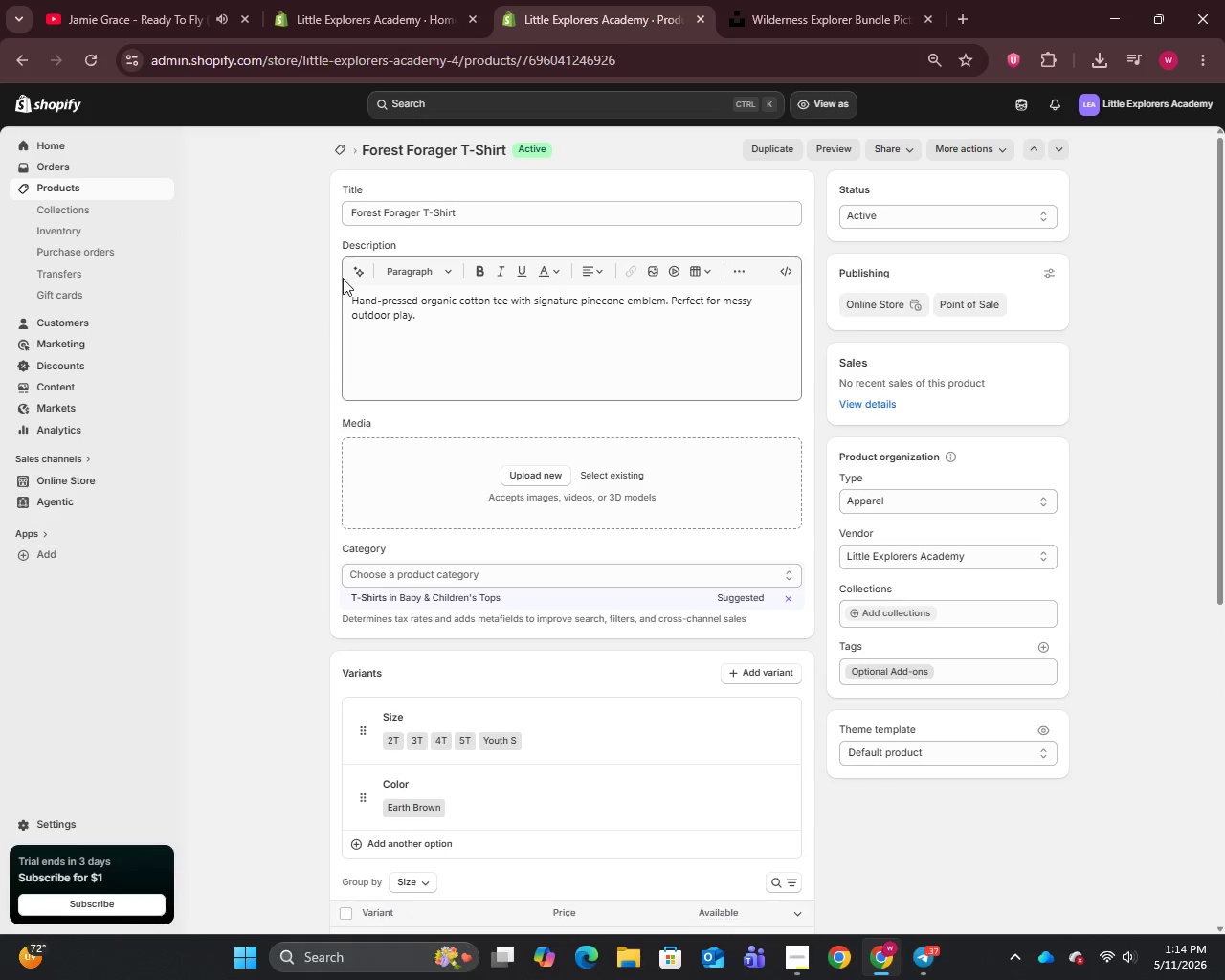 
left_click([495, 204])
 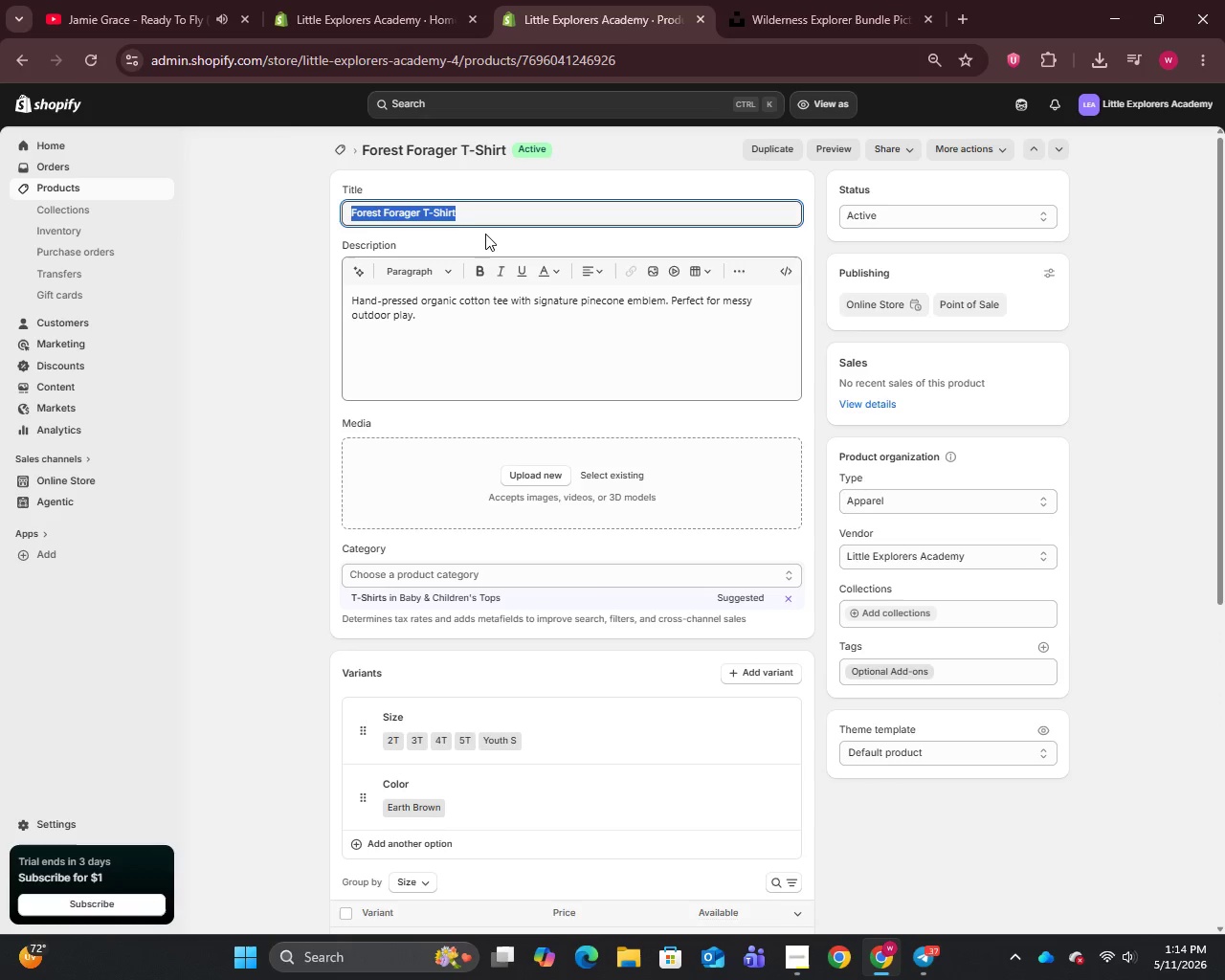 
key(Control+C)
 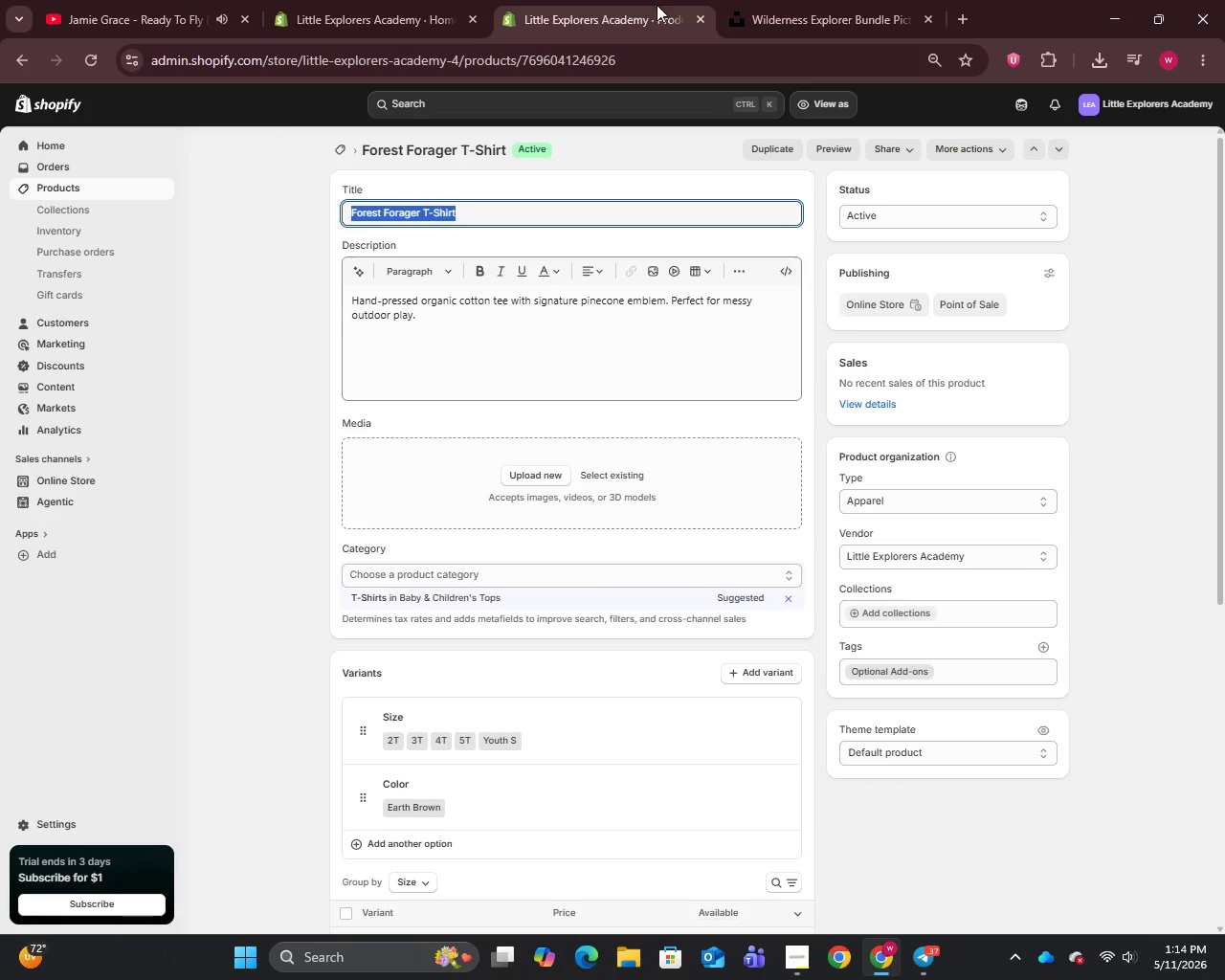 
left_click([810, 0])
 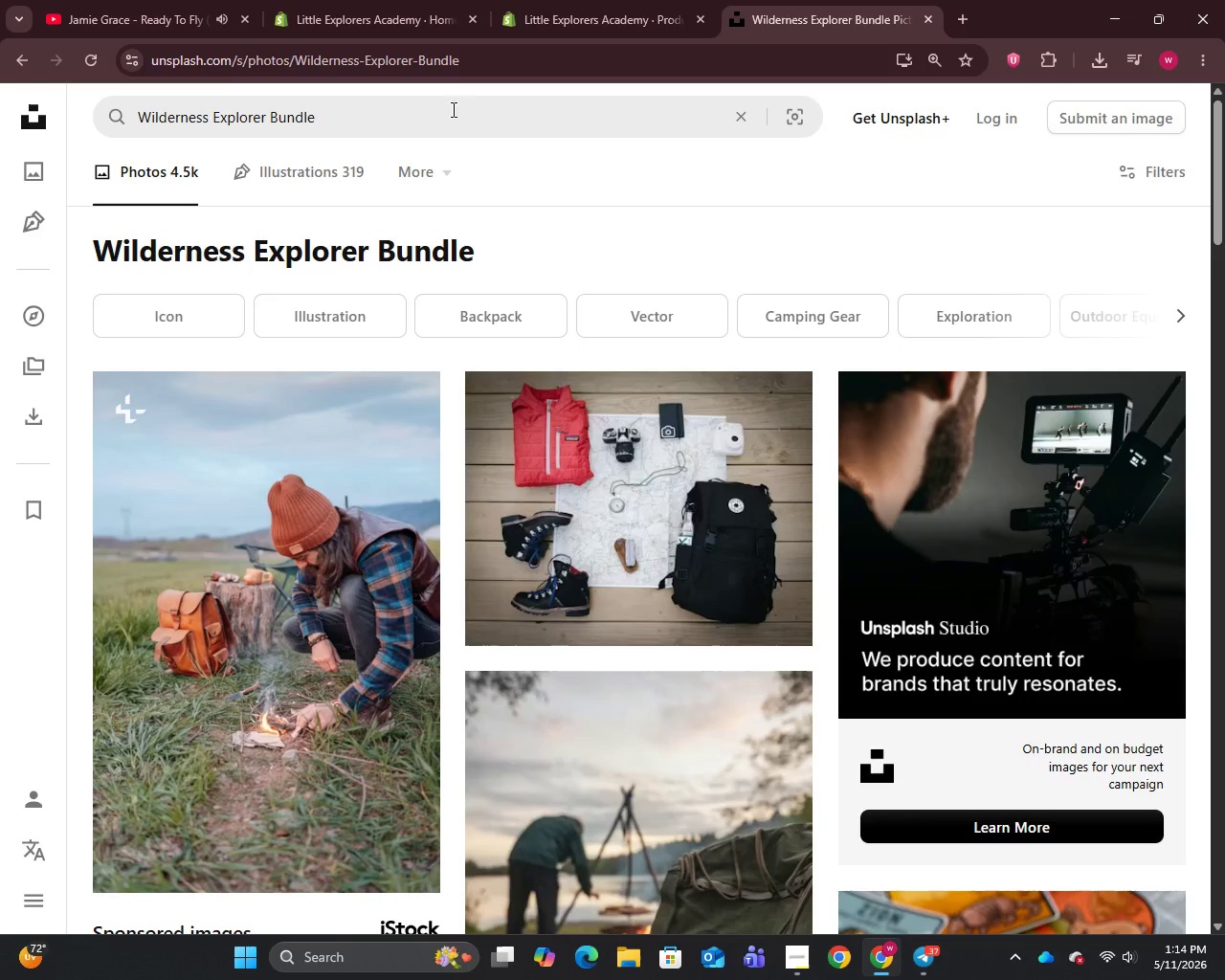 
left_click([447, 114])
 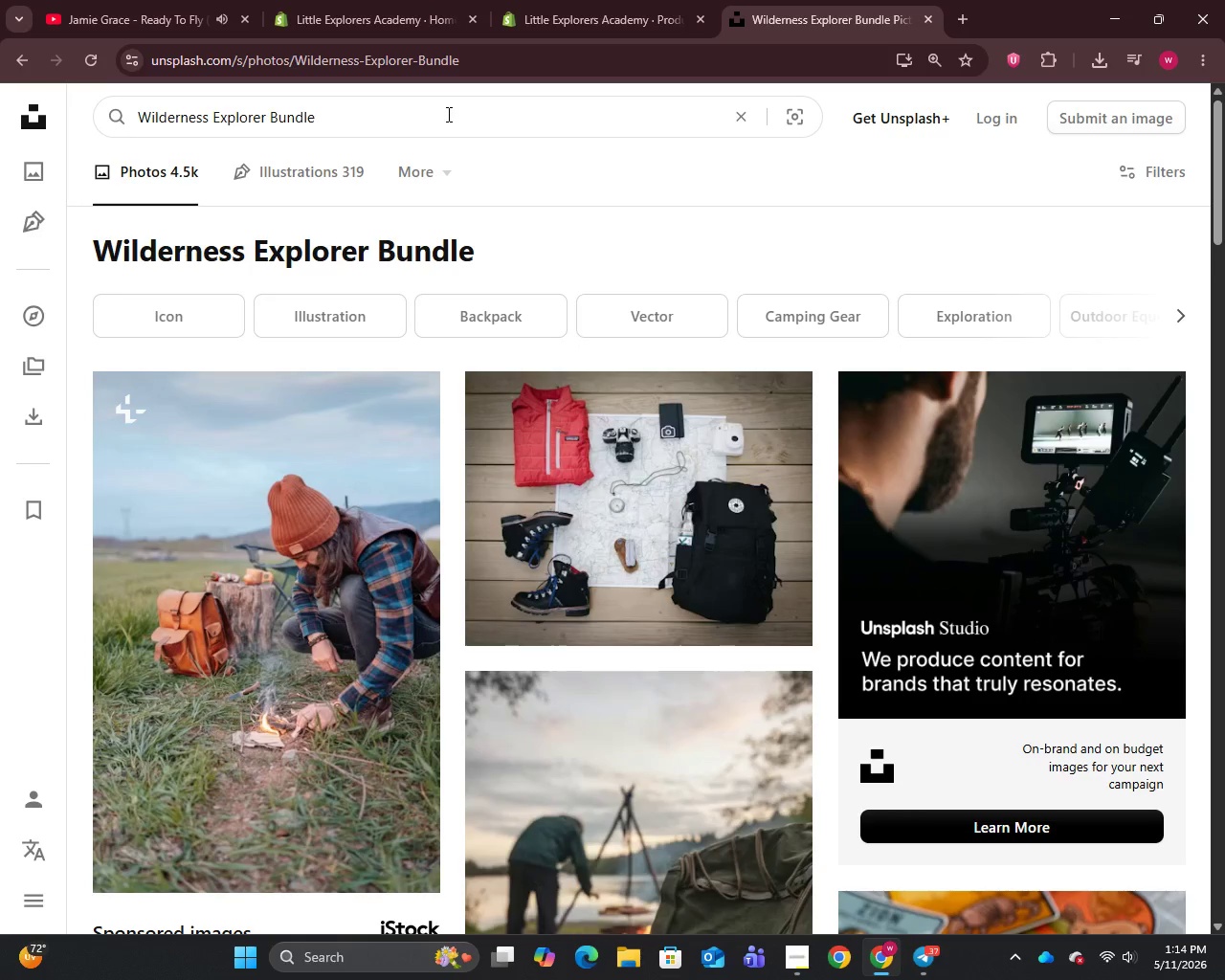 
key(Control+A)
 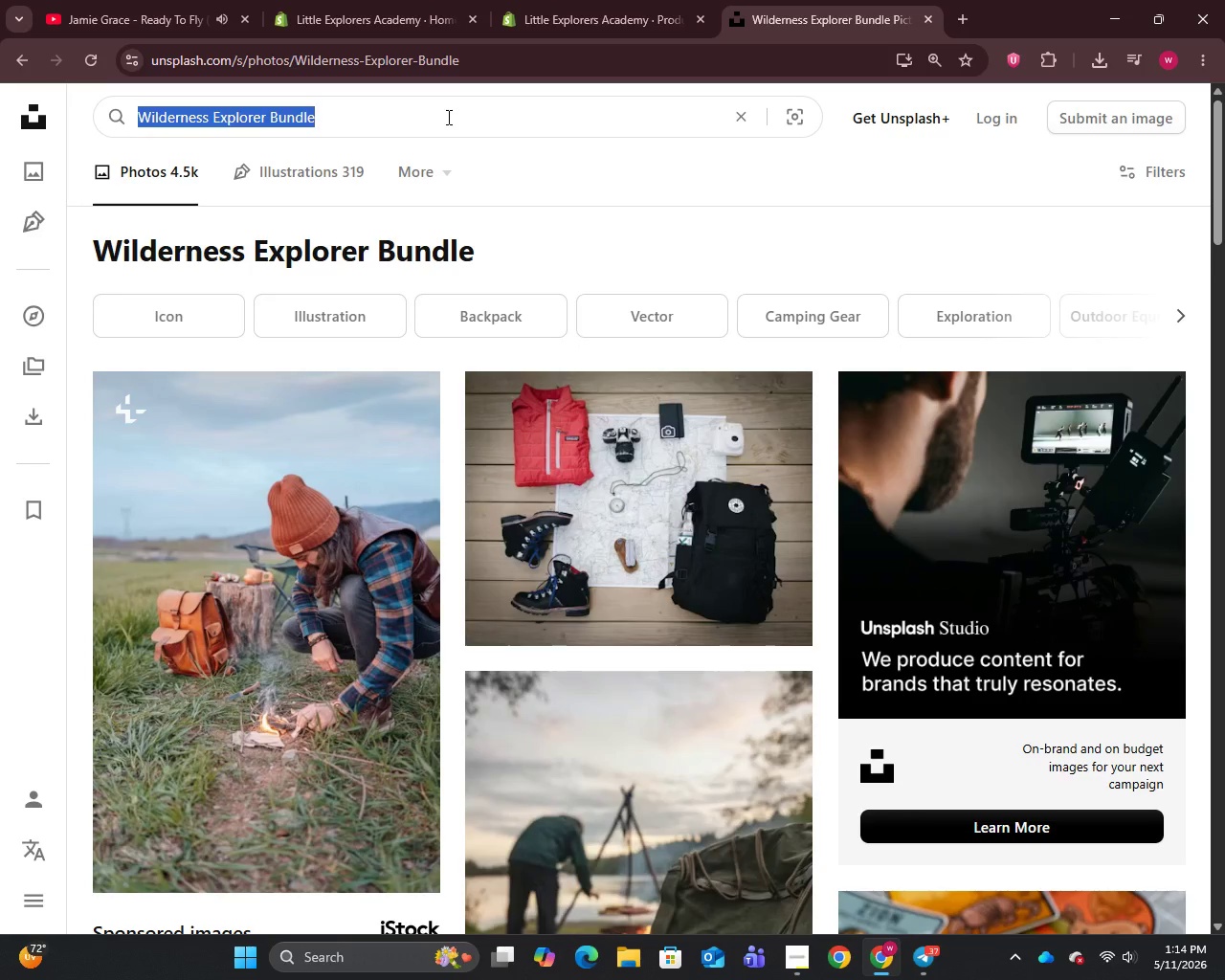 
key(Control+V)
 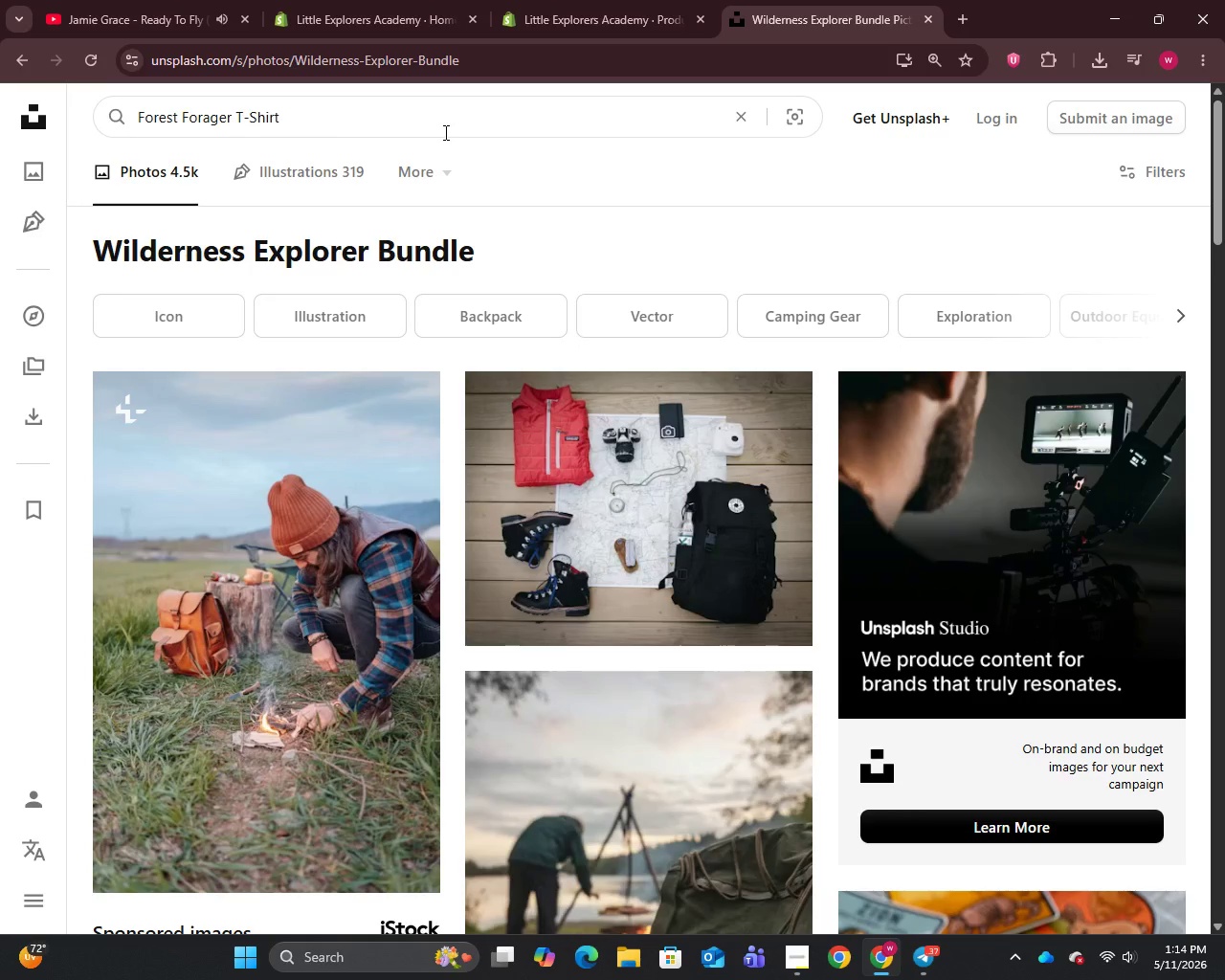 
key(Enter)
 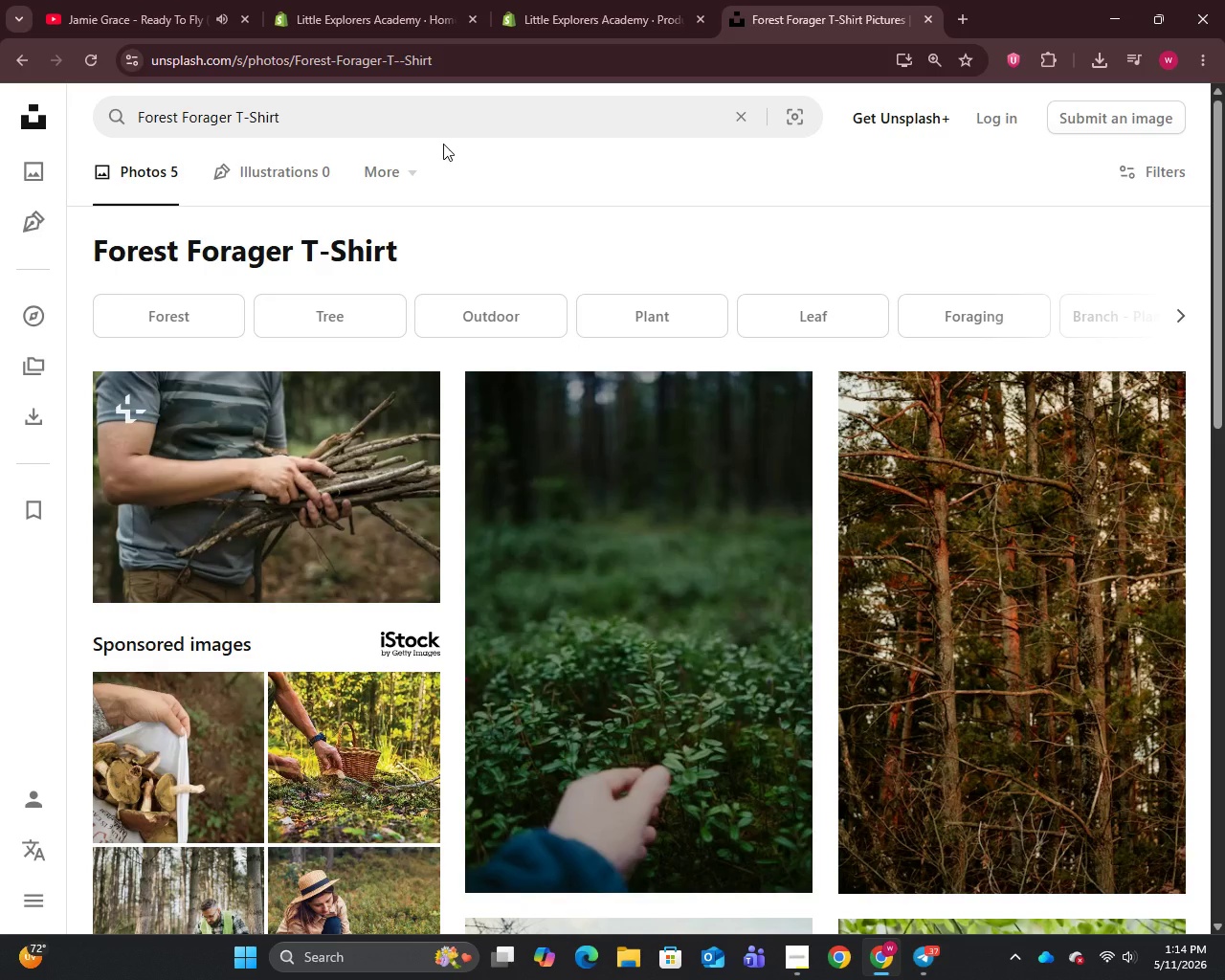 
scroll: coordinate [461, 273], scroll_direction: down, amount: 7.0
 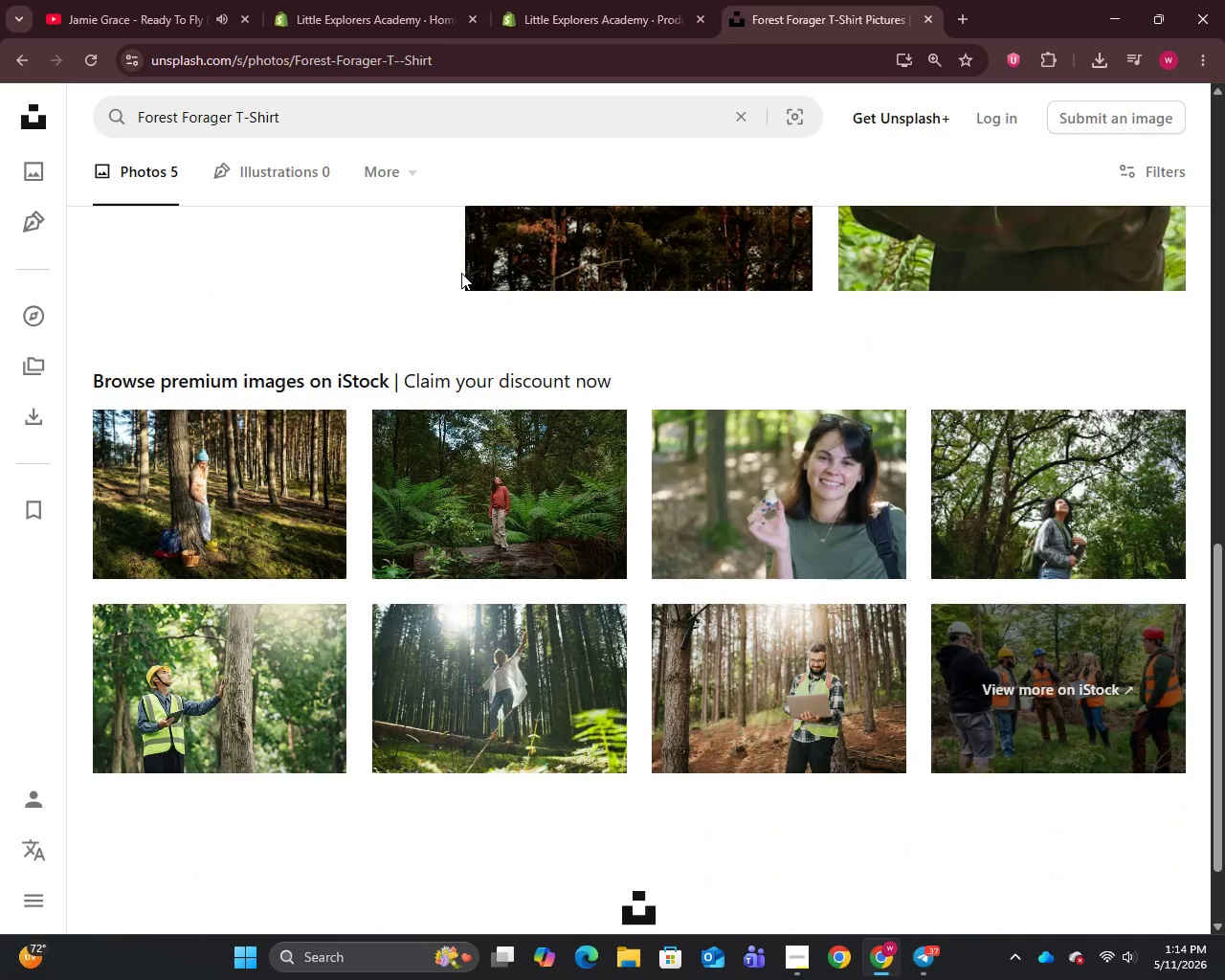 
wait(7.78)
 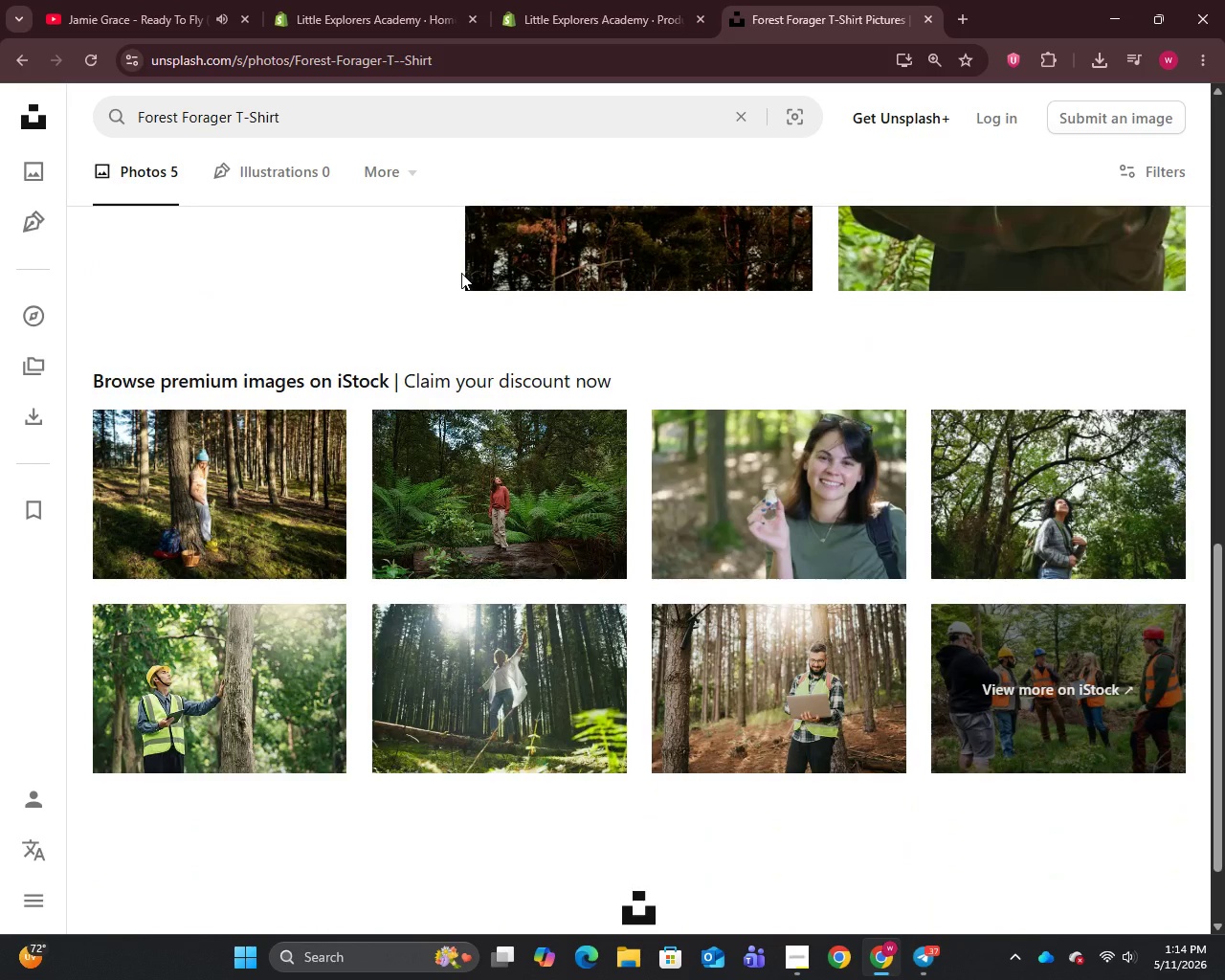 
scroll: coordinate [457, 283], scroll_direction: up, amount: 4.0
 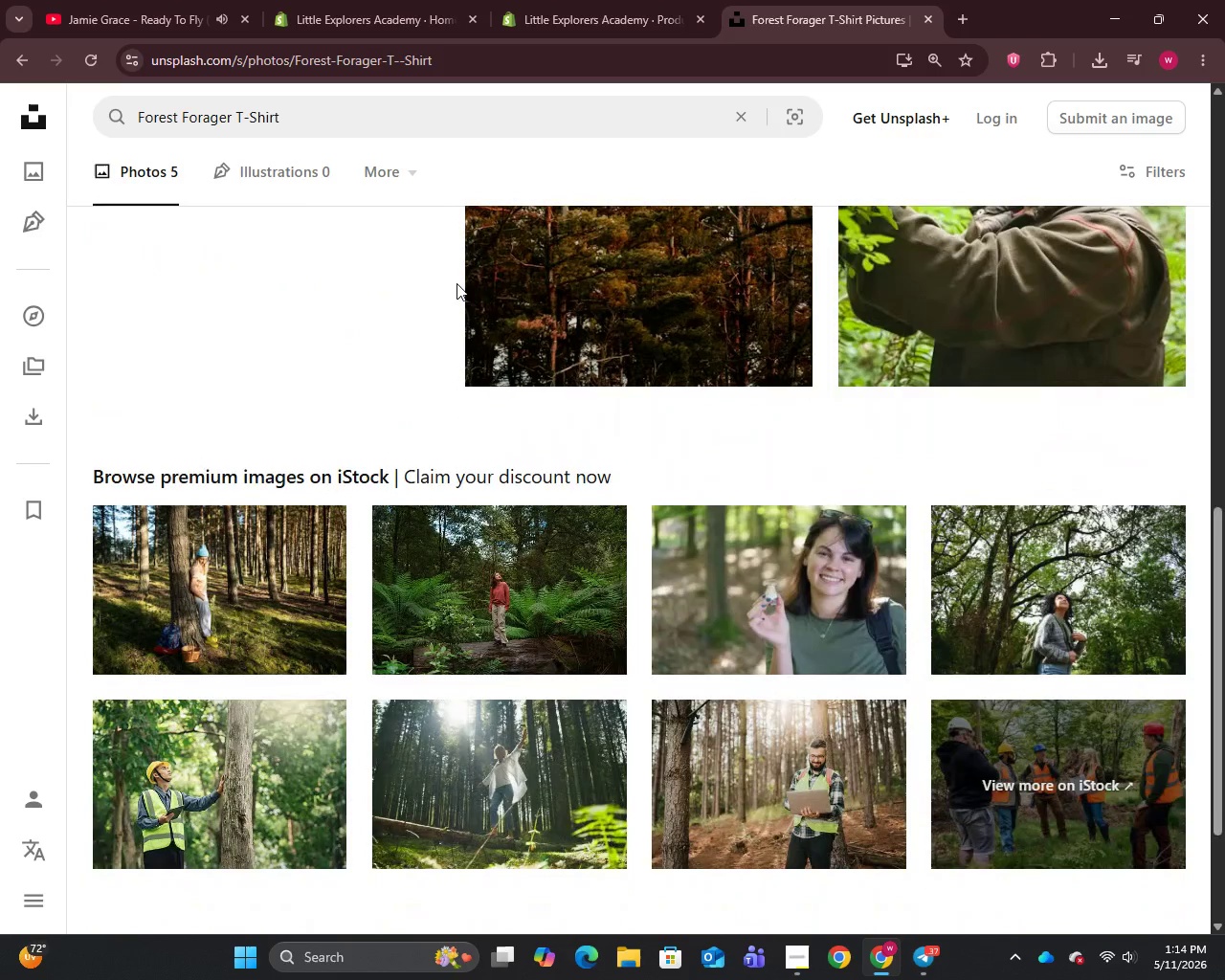 
scroll: coordinate [457, 283], scroll_direction: down, amount: 2.0
 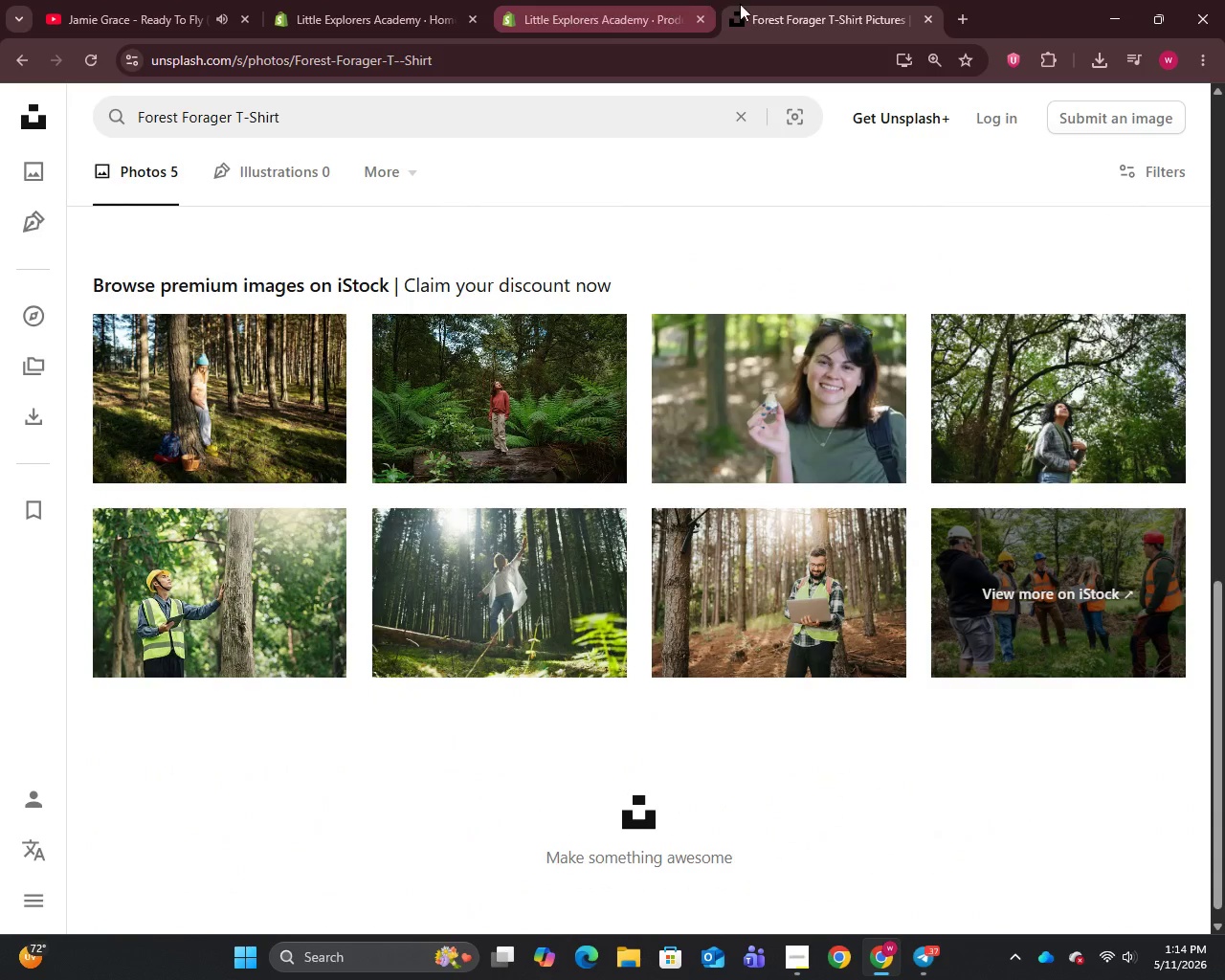 
left_click([969, 14])
 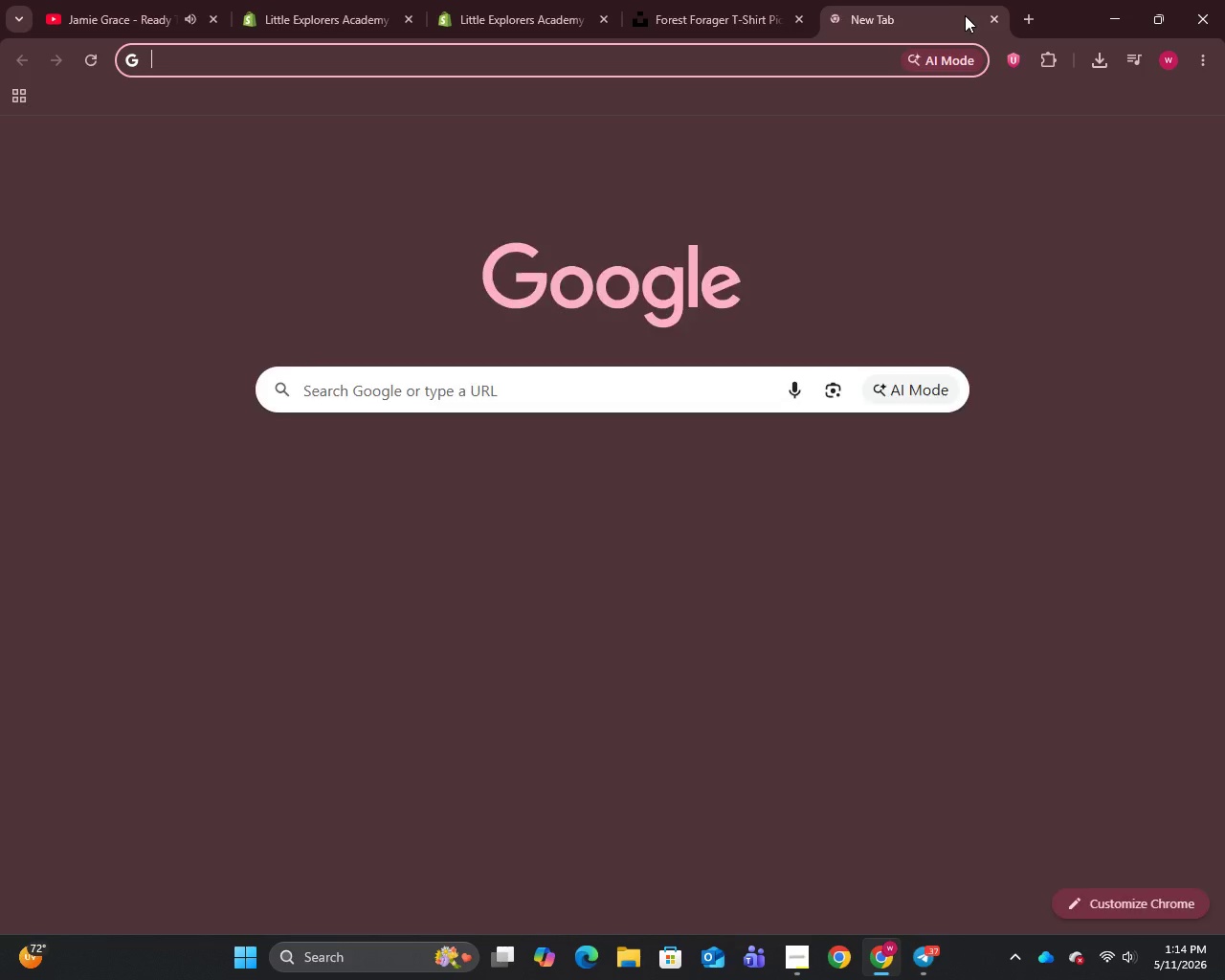 
key(Control+V)
 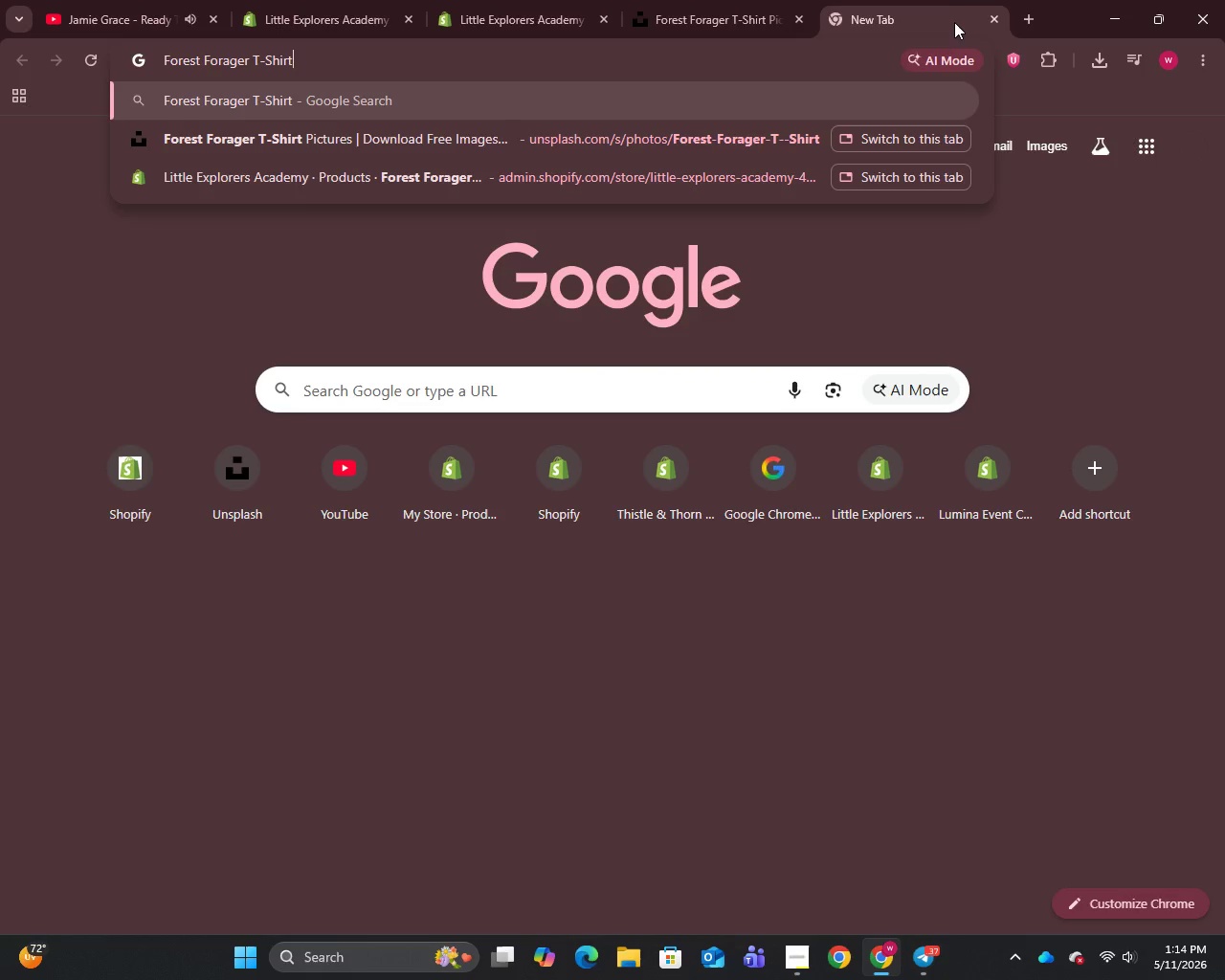 
key(Enter)
 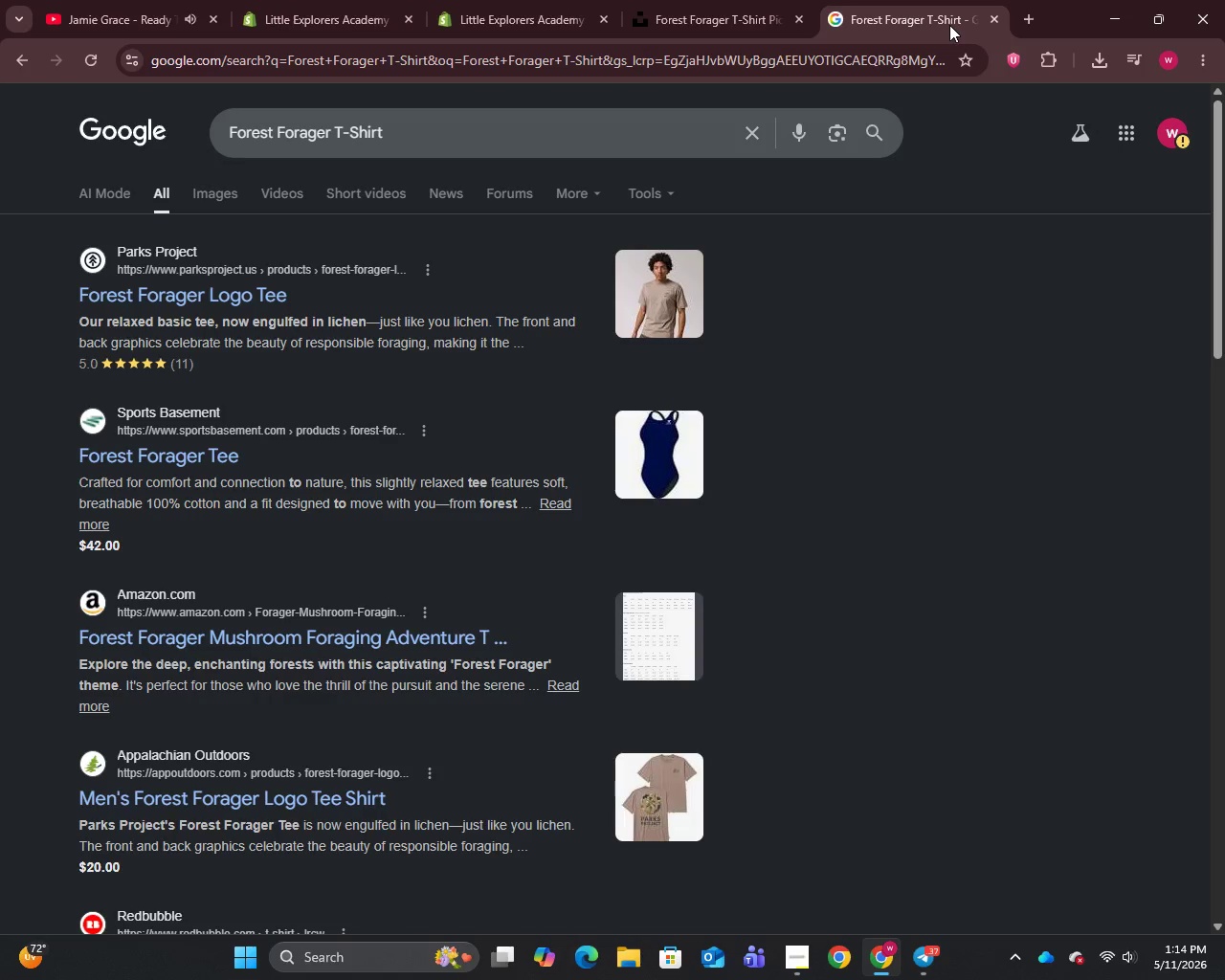 
left_click([686, 0])
 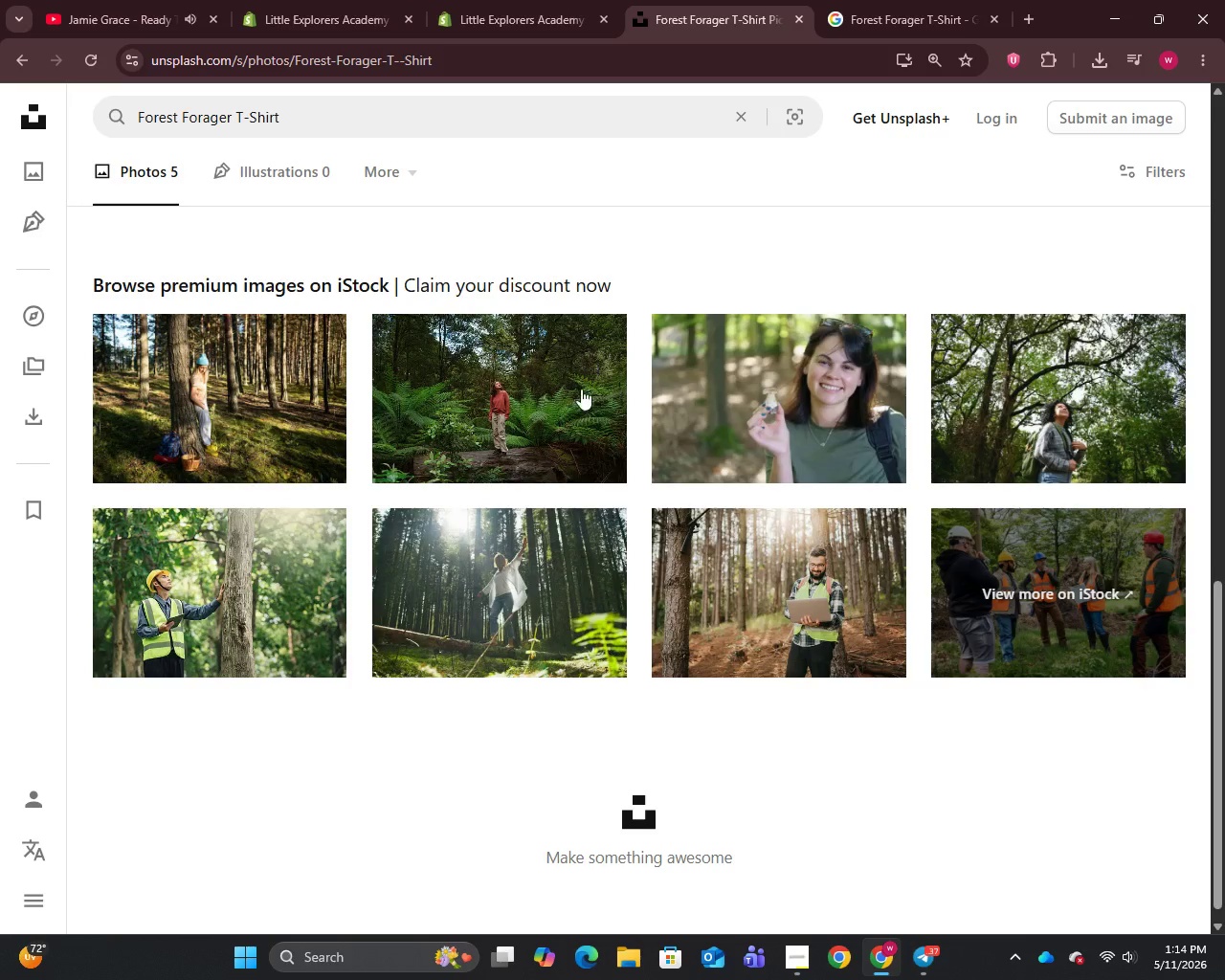 
scroll: coordinate [576, 402], scroll_direction: up, amount: 10.0
 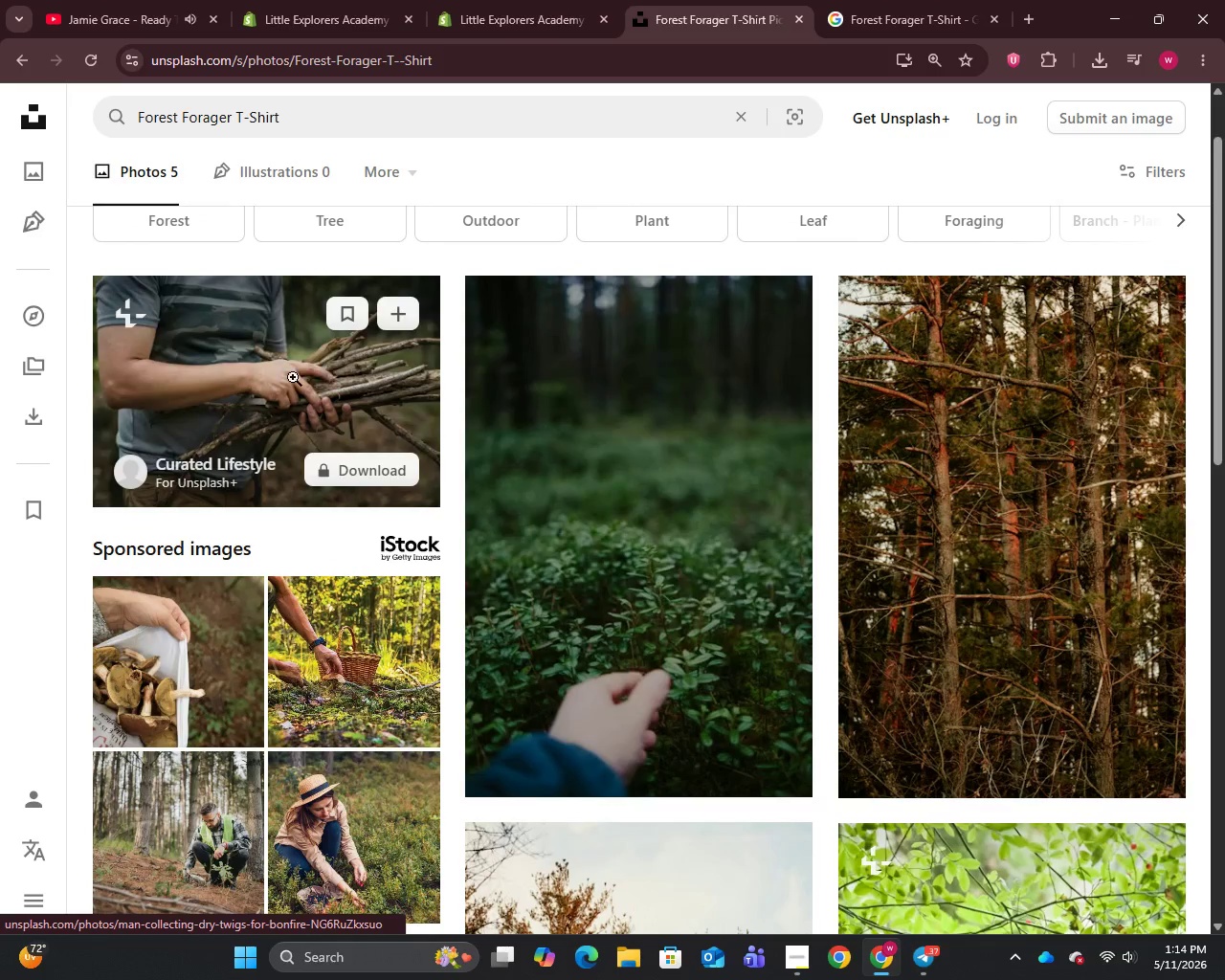 
right_click([270, 398])
 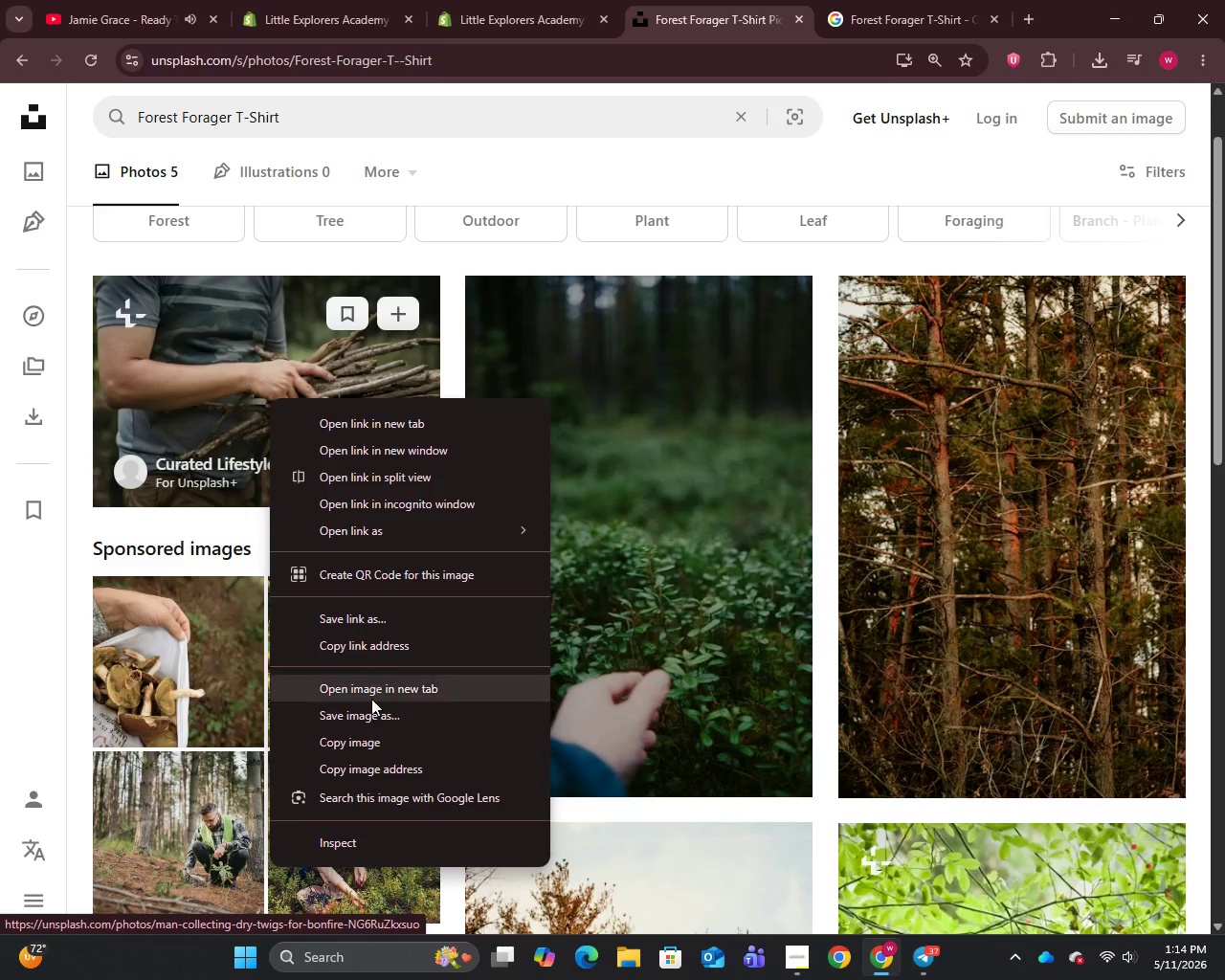 
left_click([372, 702])
 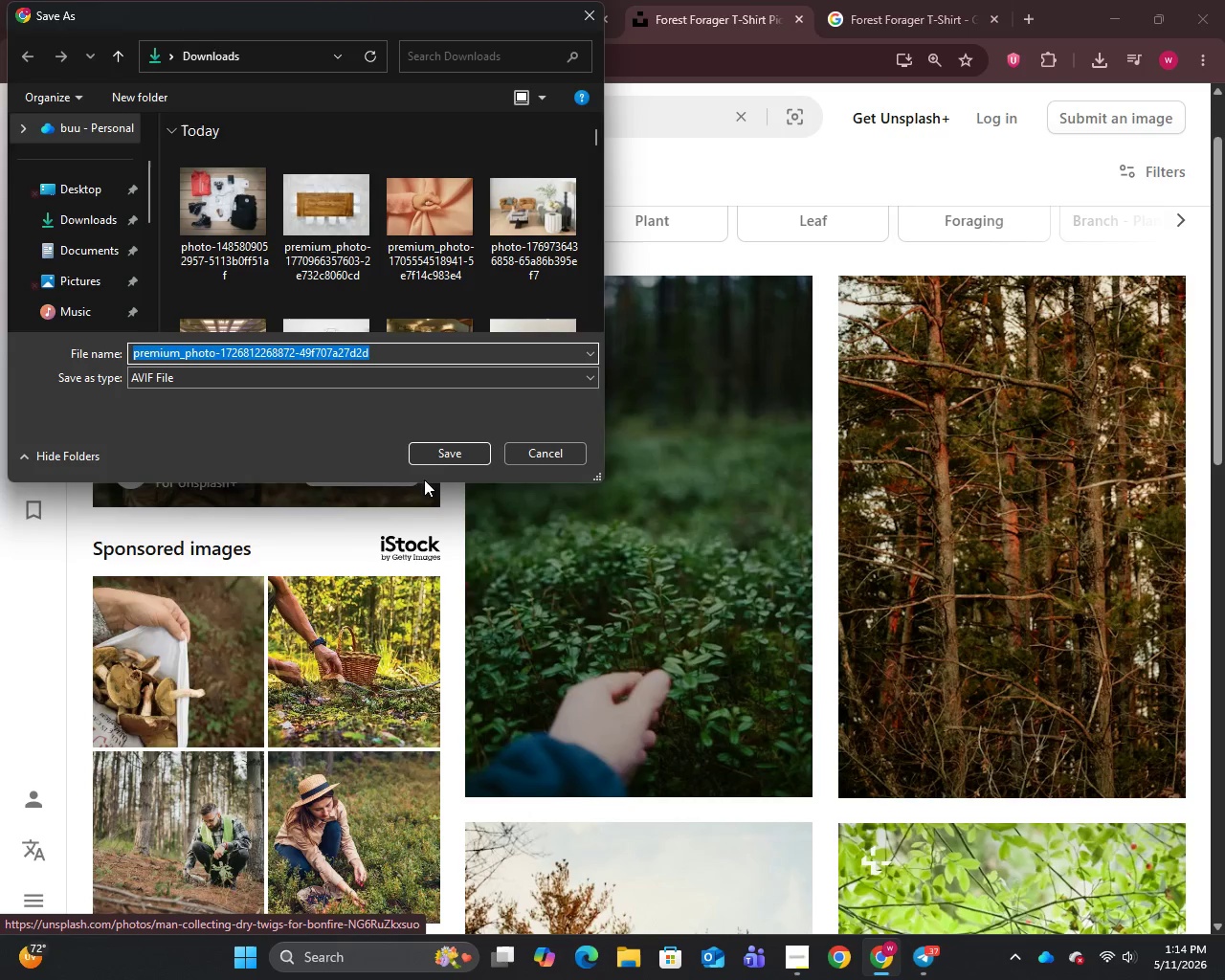 
left_click([434, 459])
 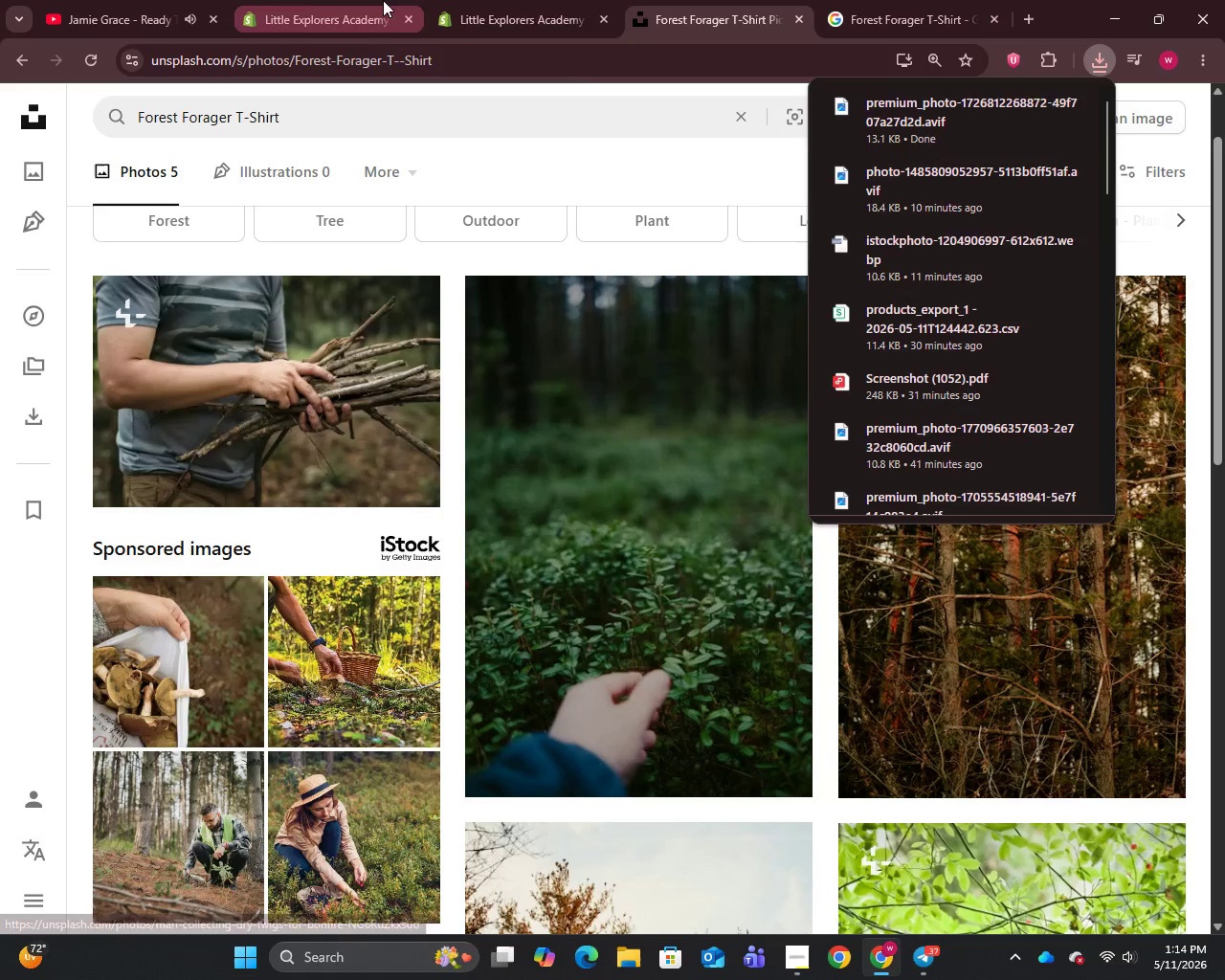 
left_click([518, 0])
 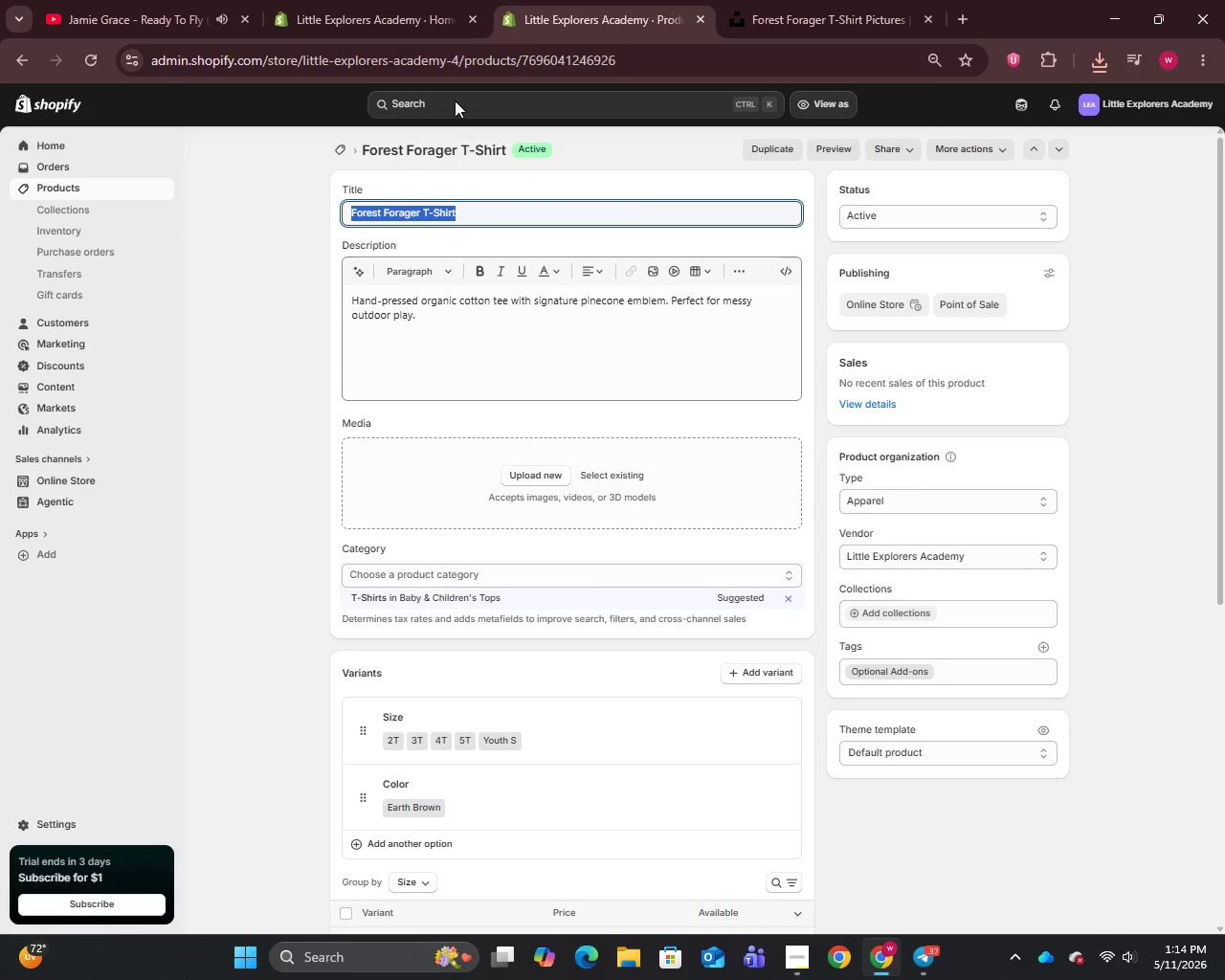 
left_click([467, 16])
 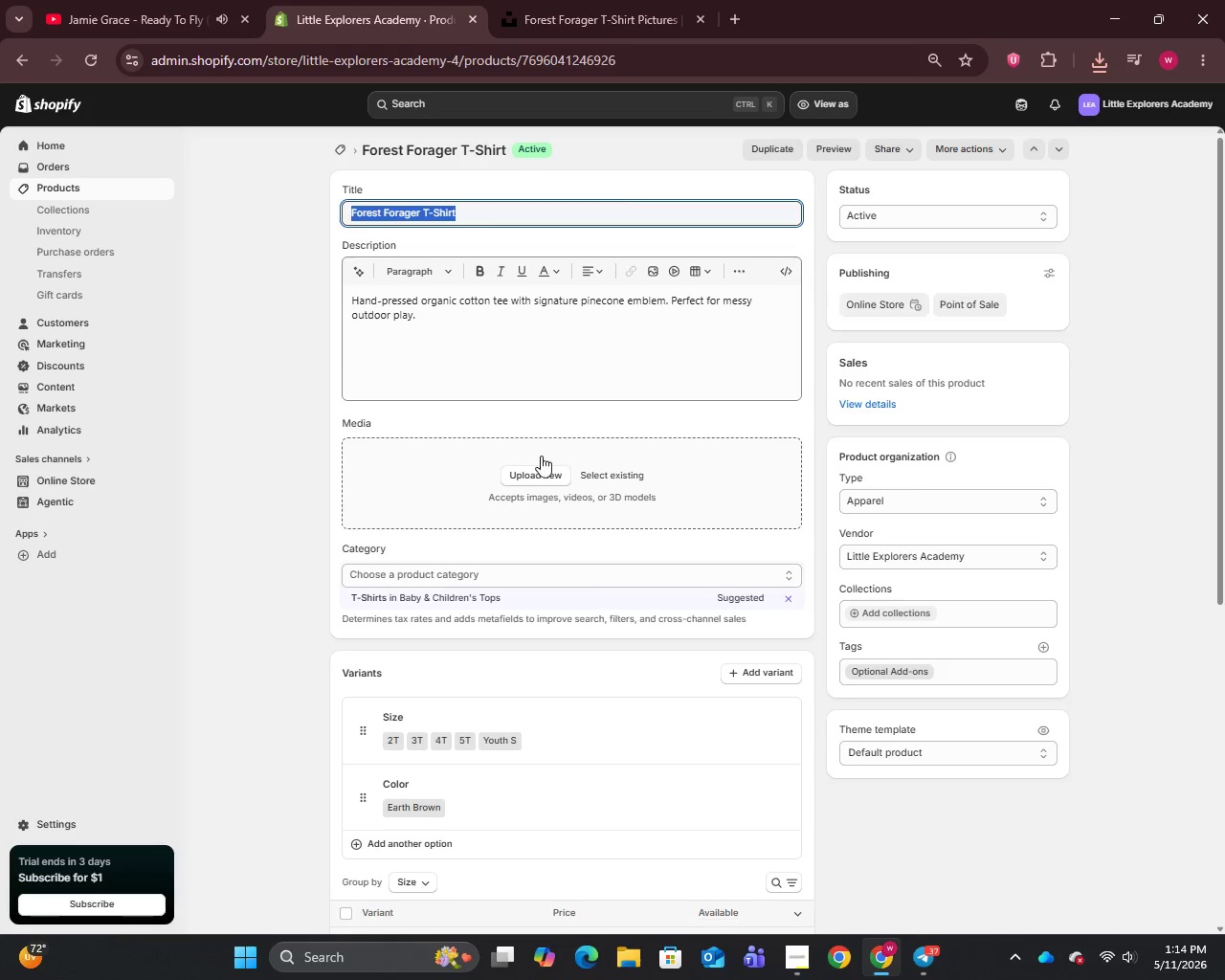 
left_click([540, 474])
 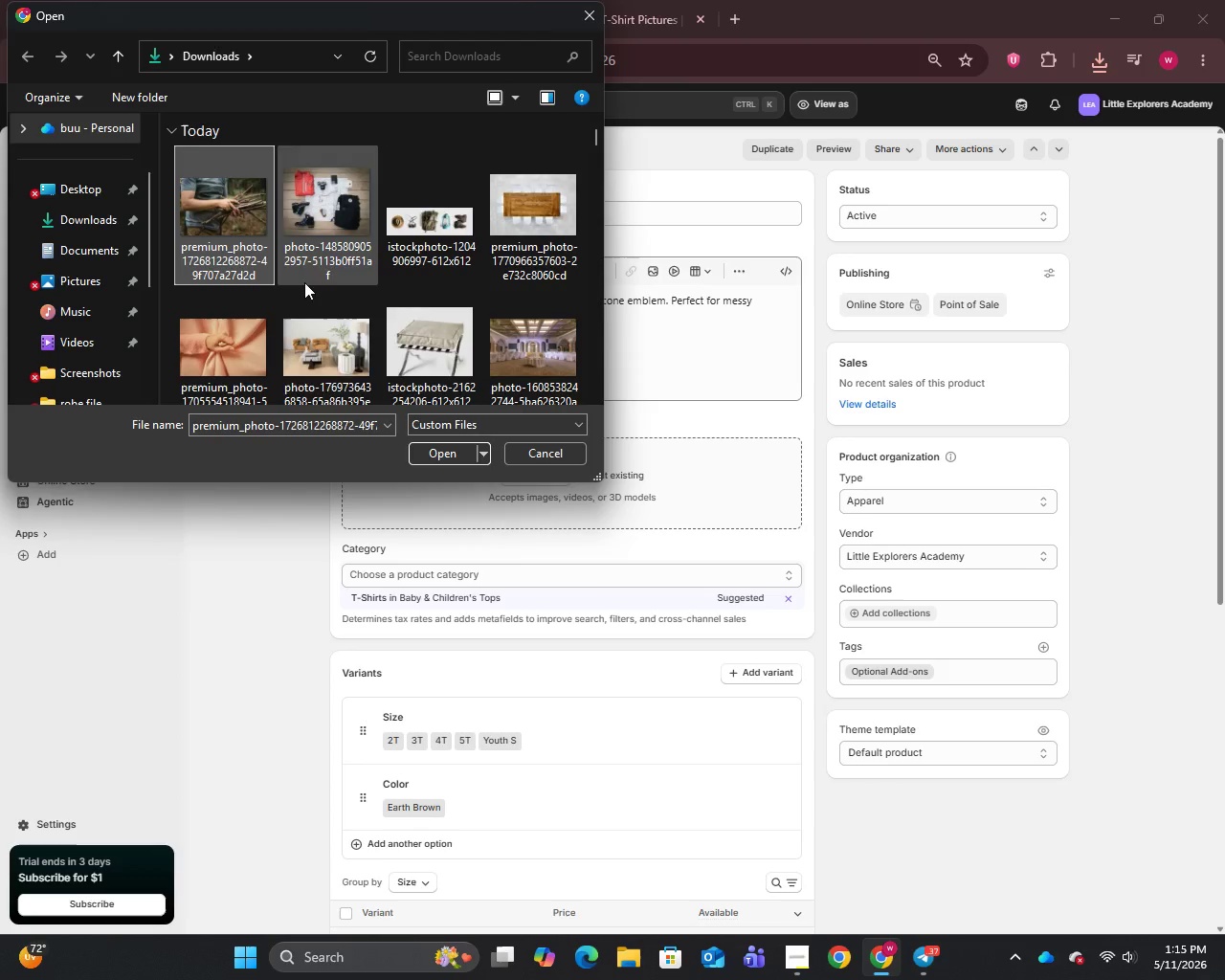 
left_click([451, 457])
 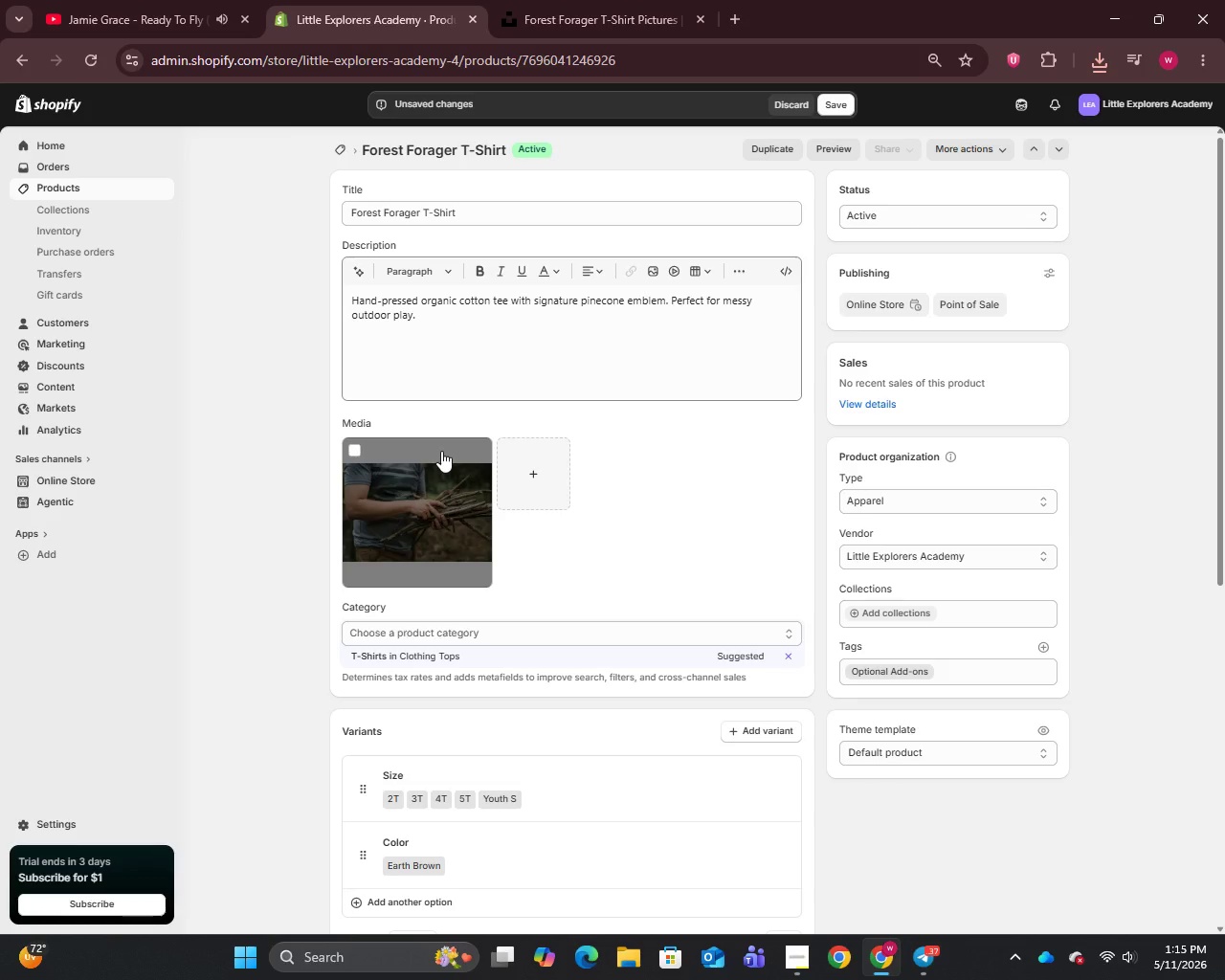 
wait(42.67)
 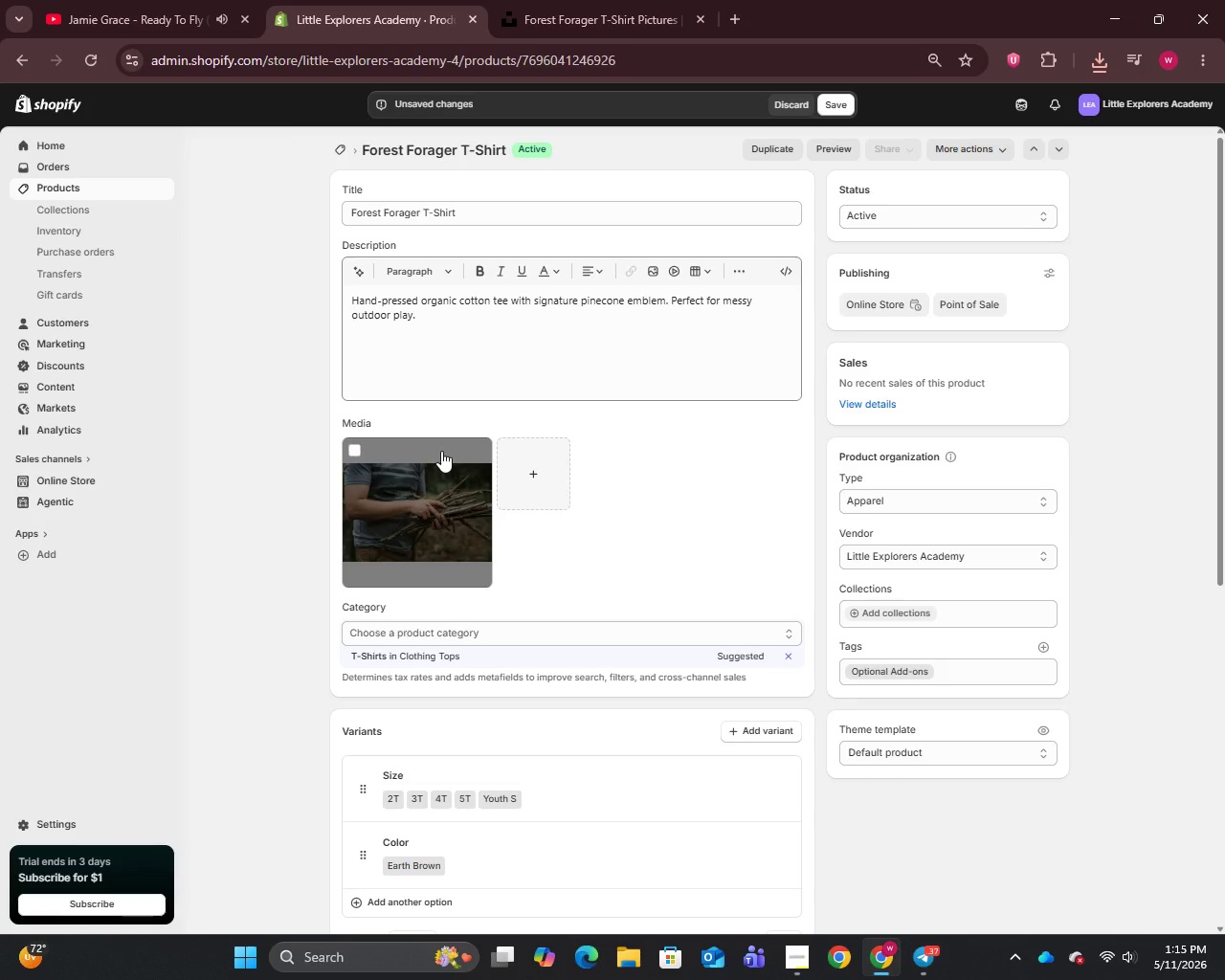 
left_click([442, 511])
 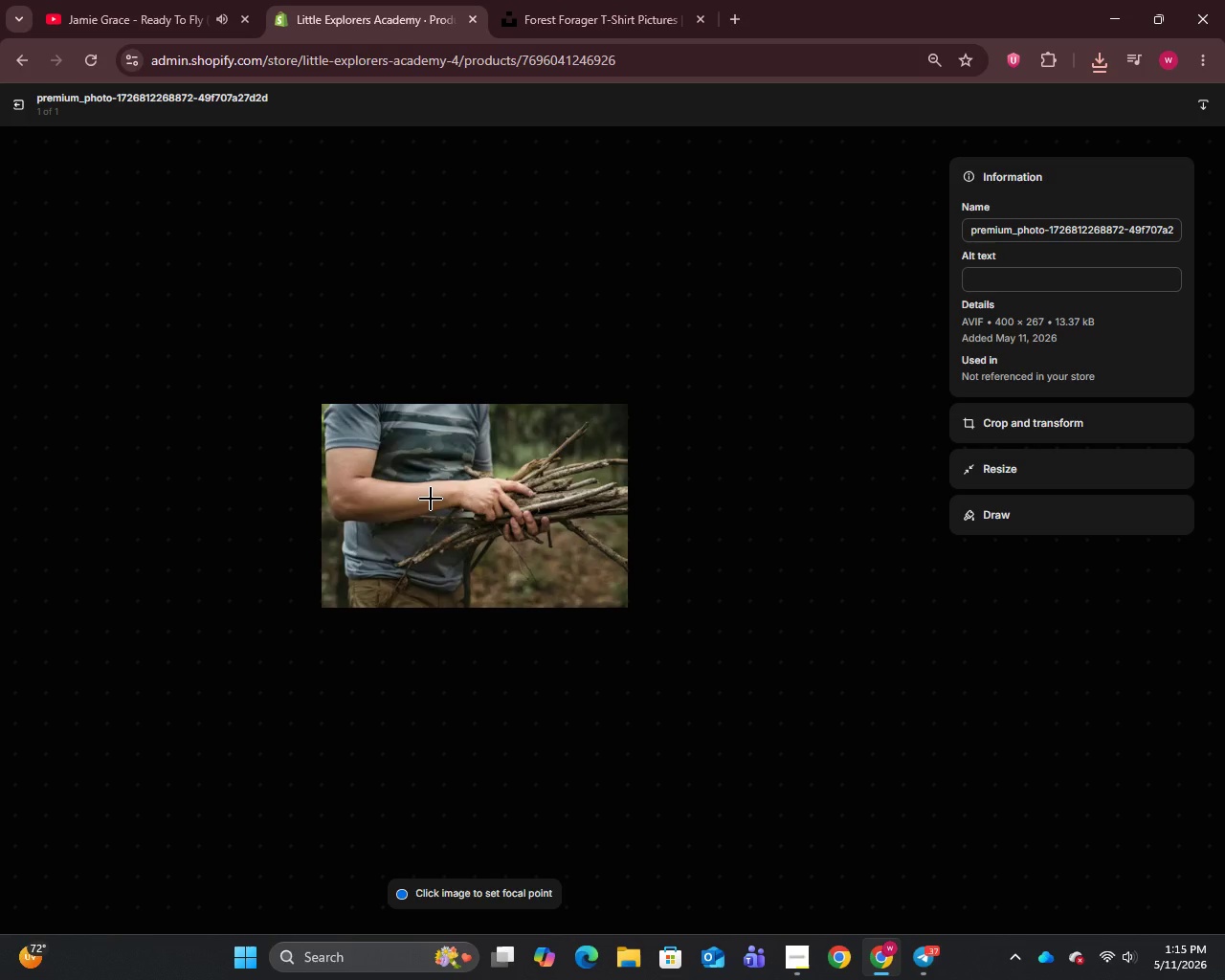 
wait(8.09)
 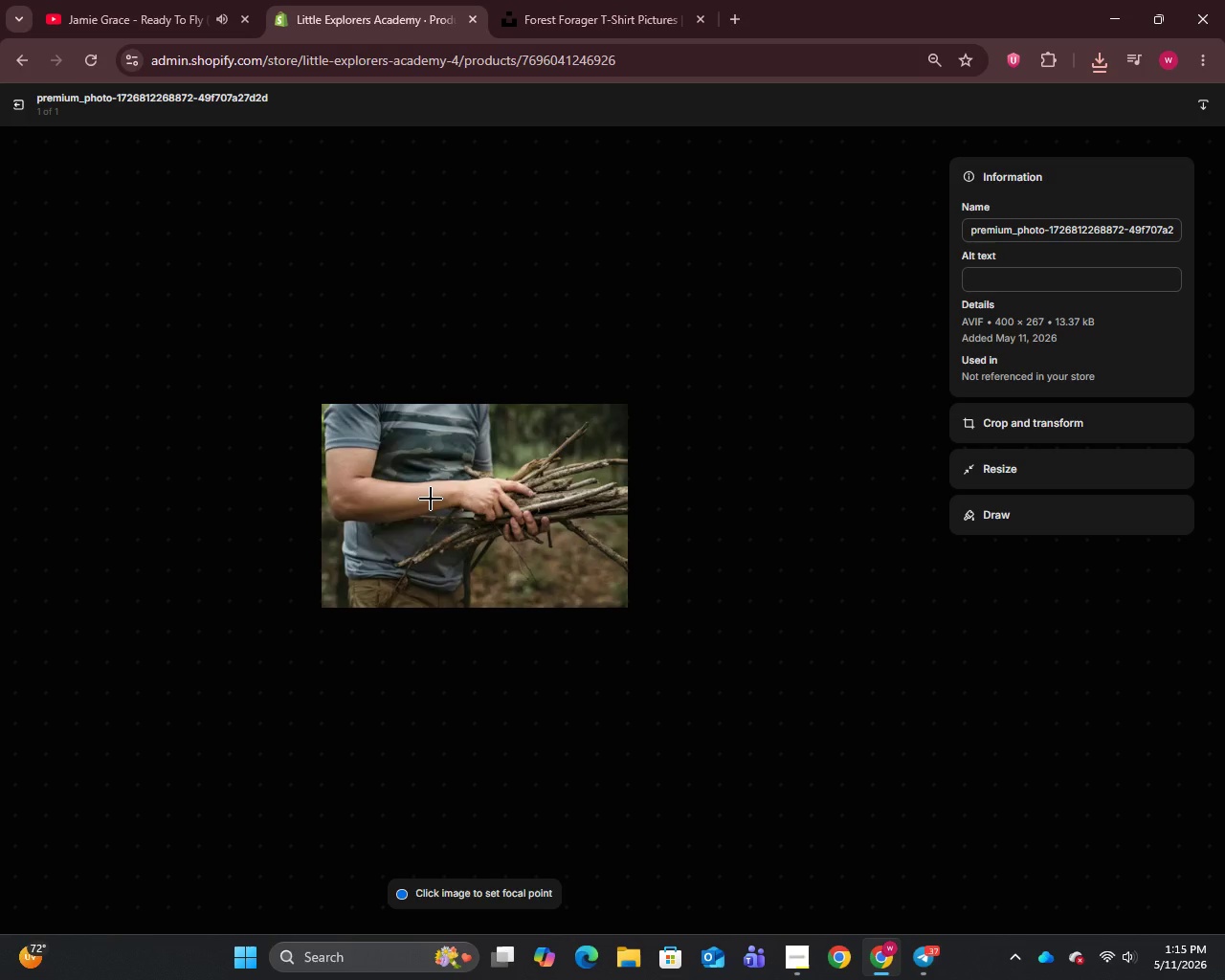 
type(88)
 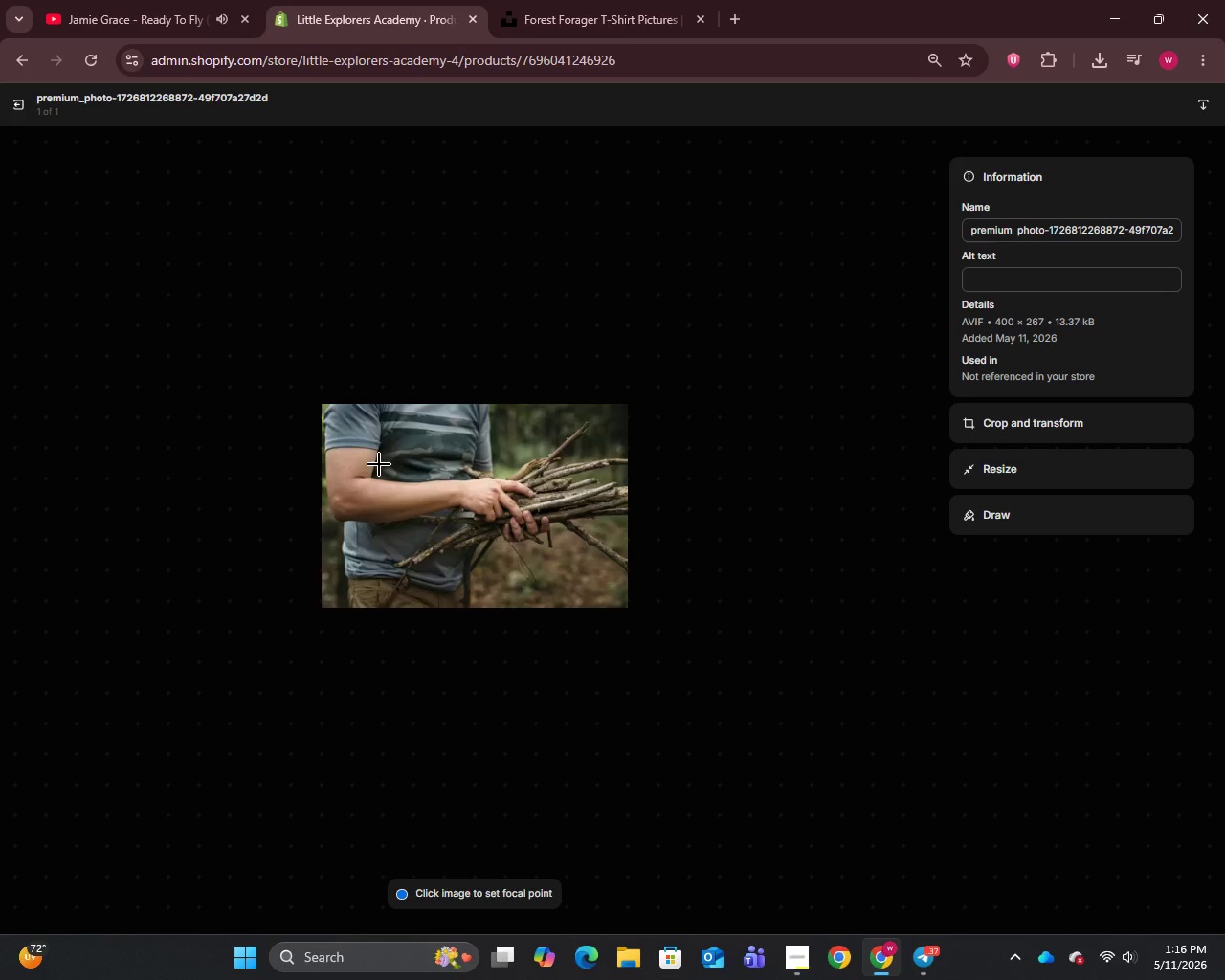 
wait(16.91)
 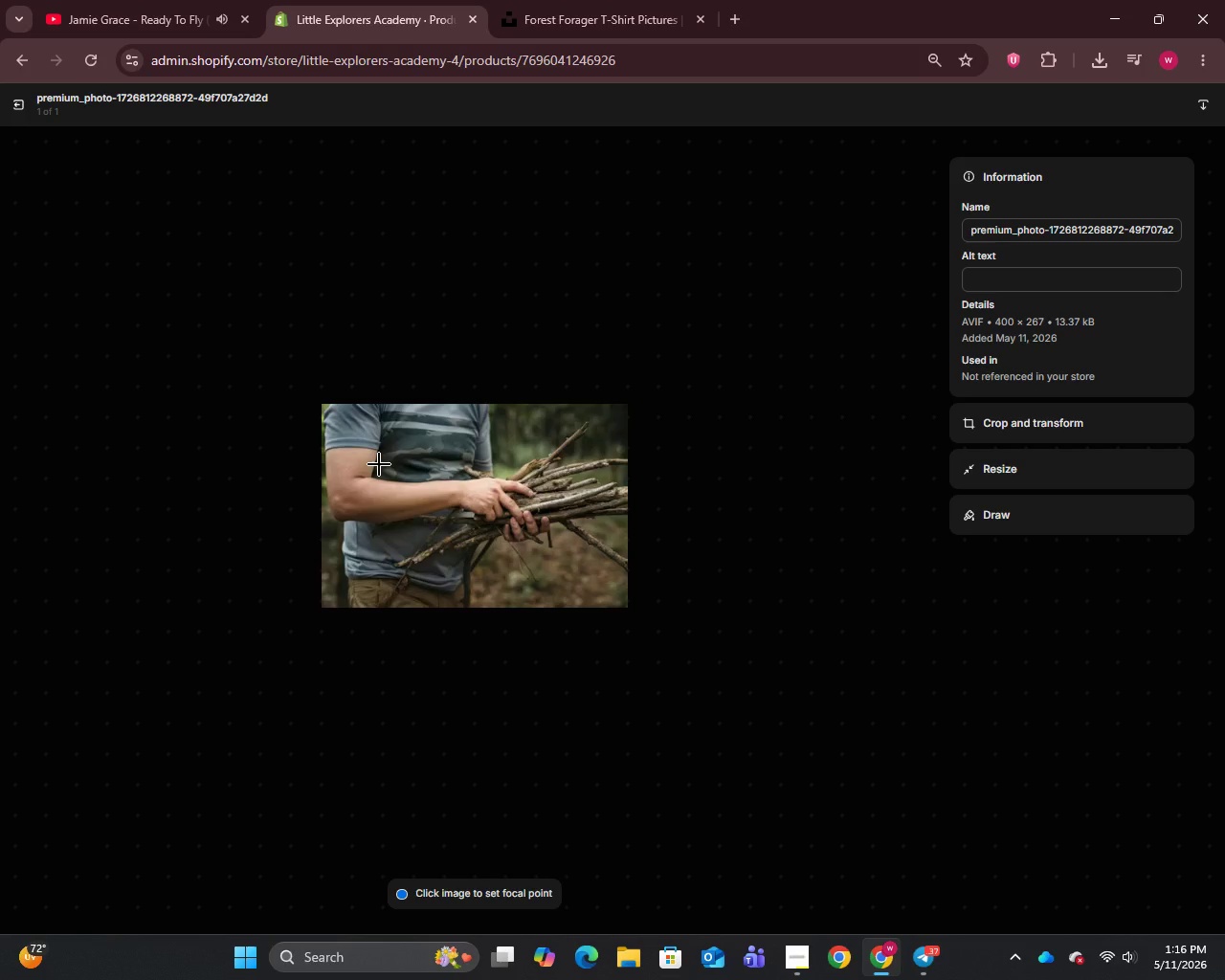 
left_click([1008, 232])
 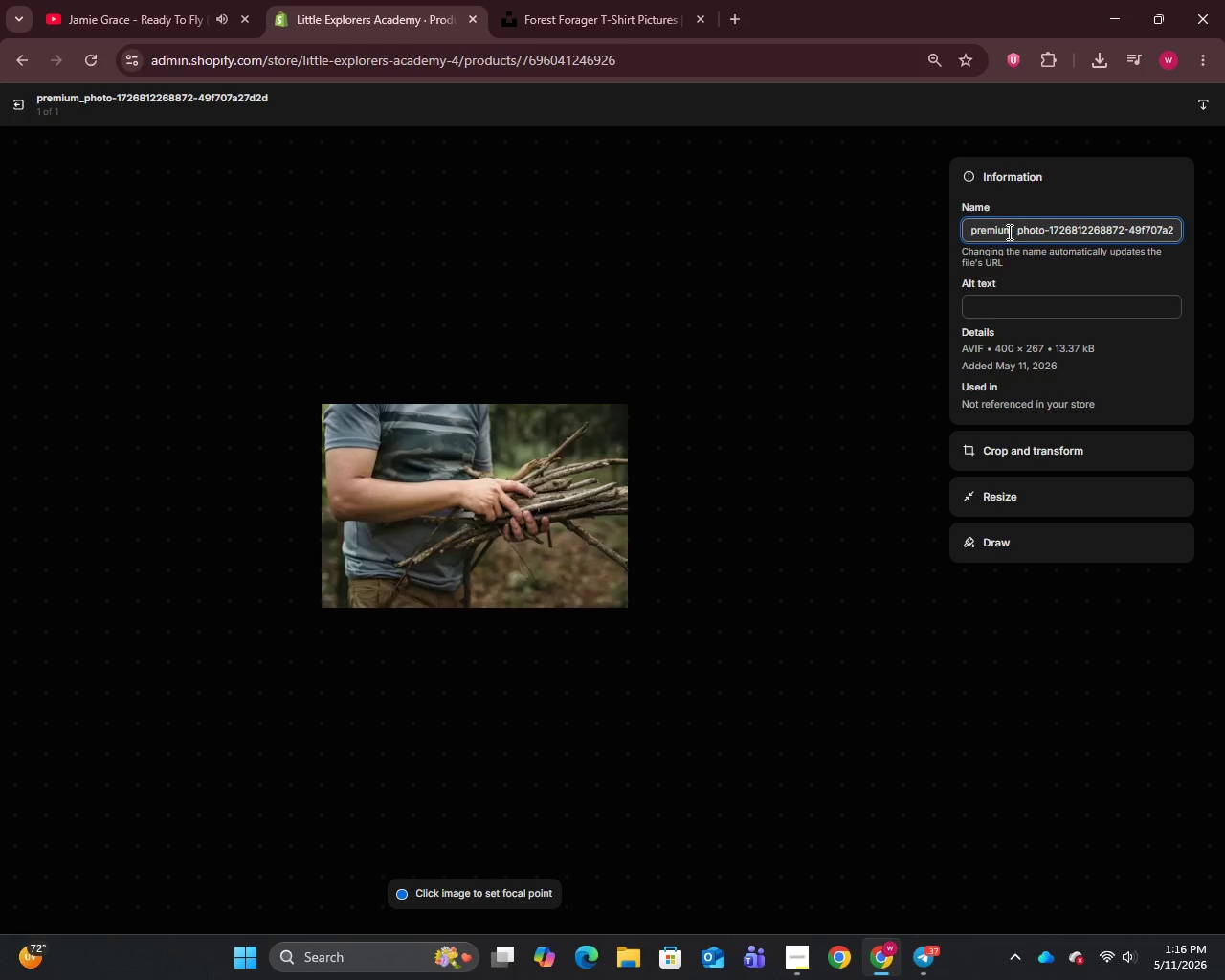 
key(Control+A)
 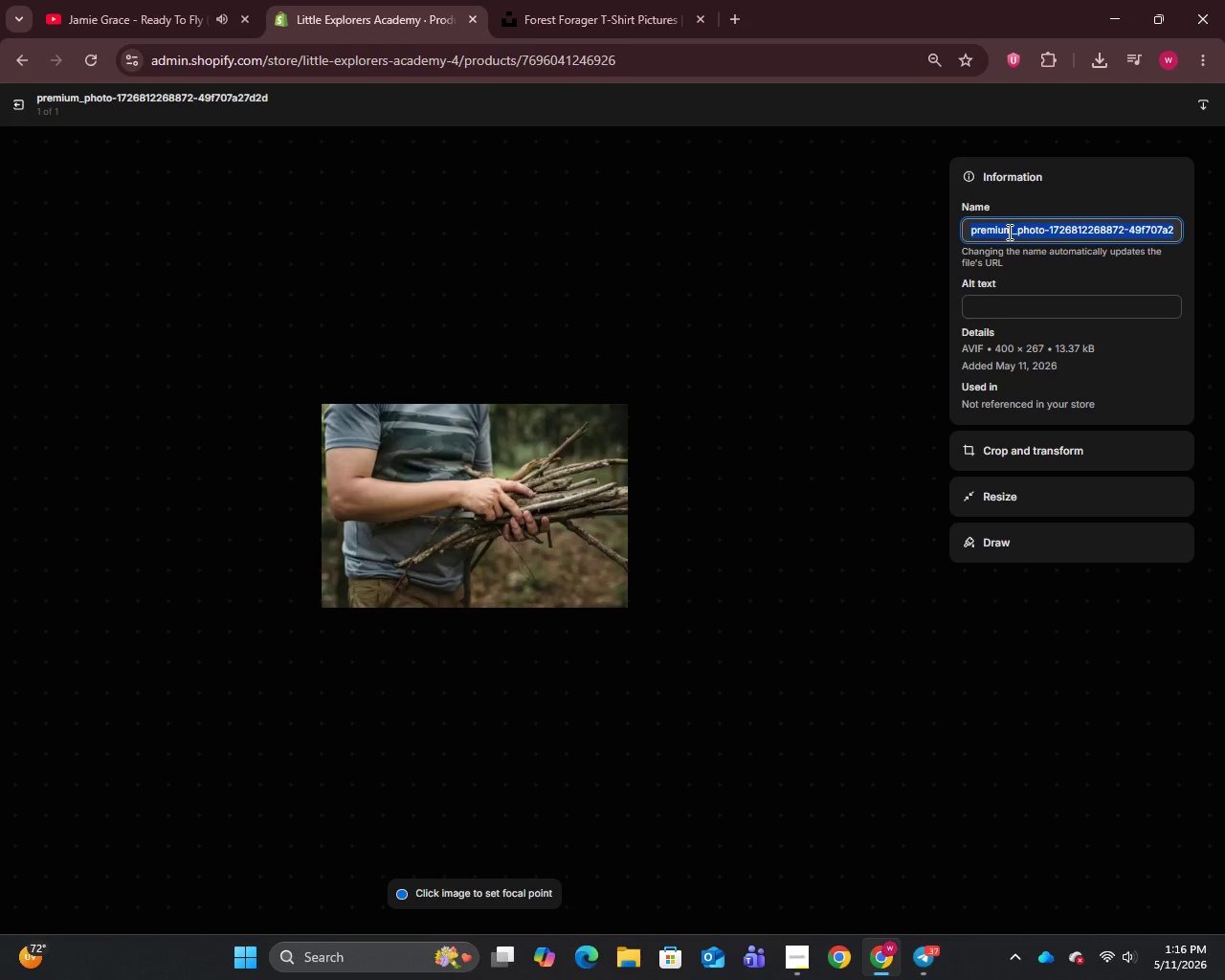 
key(Control+V)
 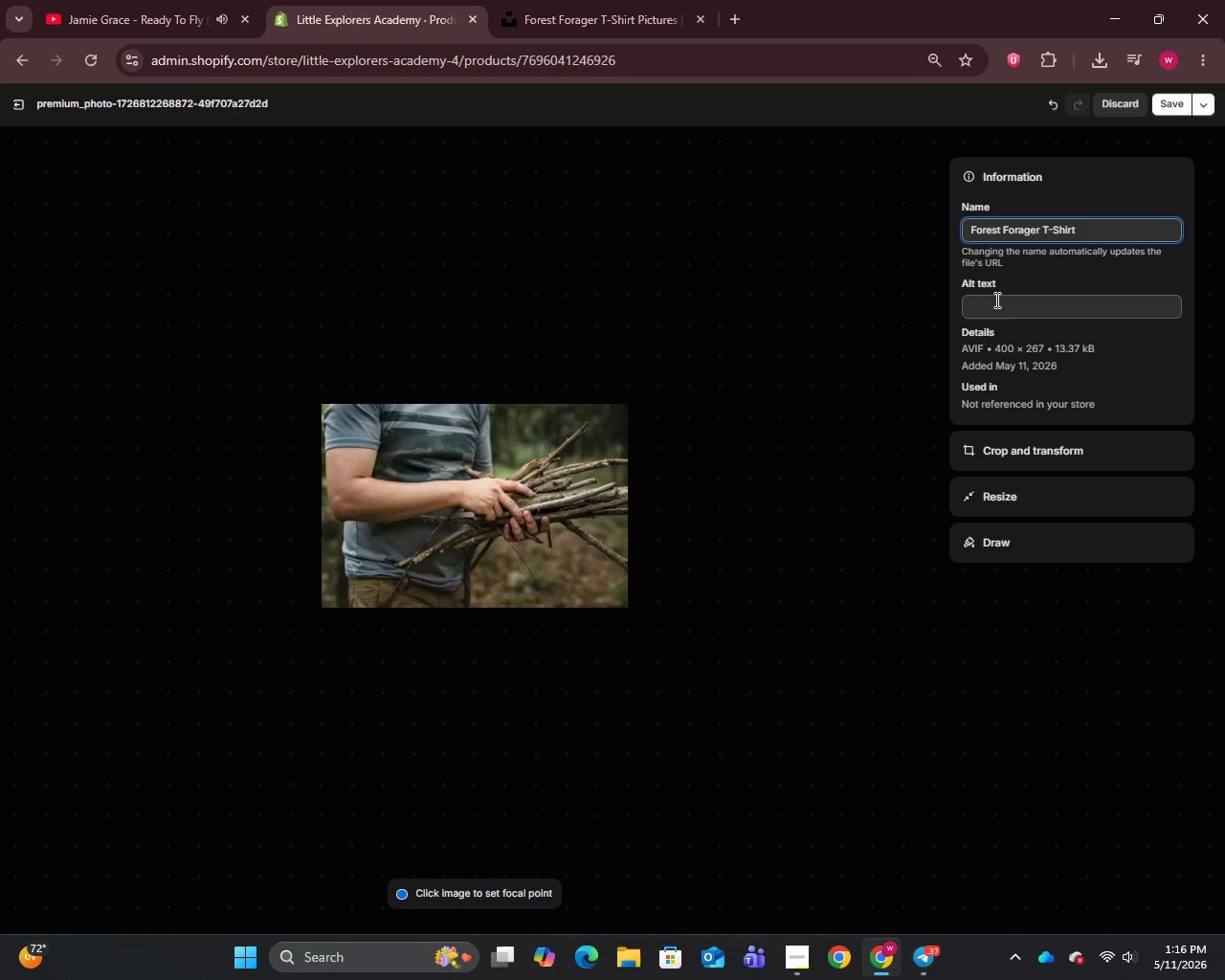 
left_click([995, 301])
 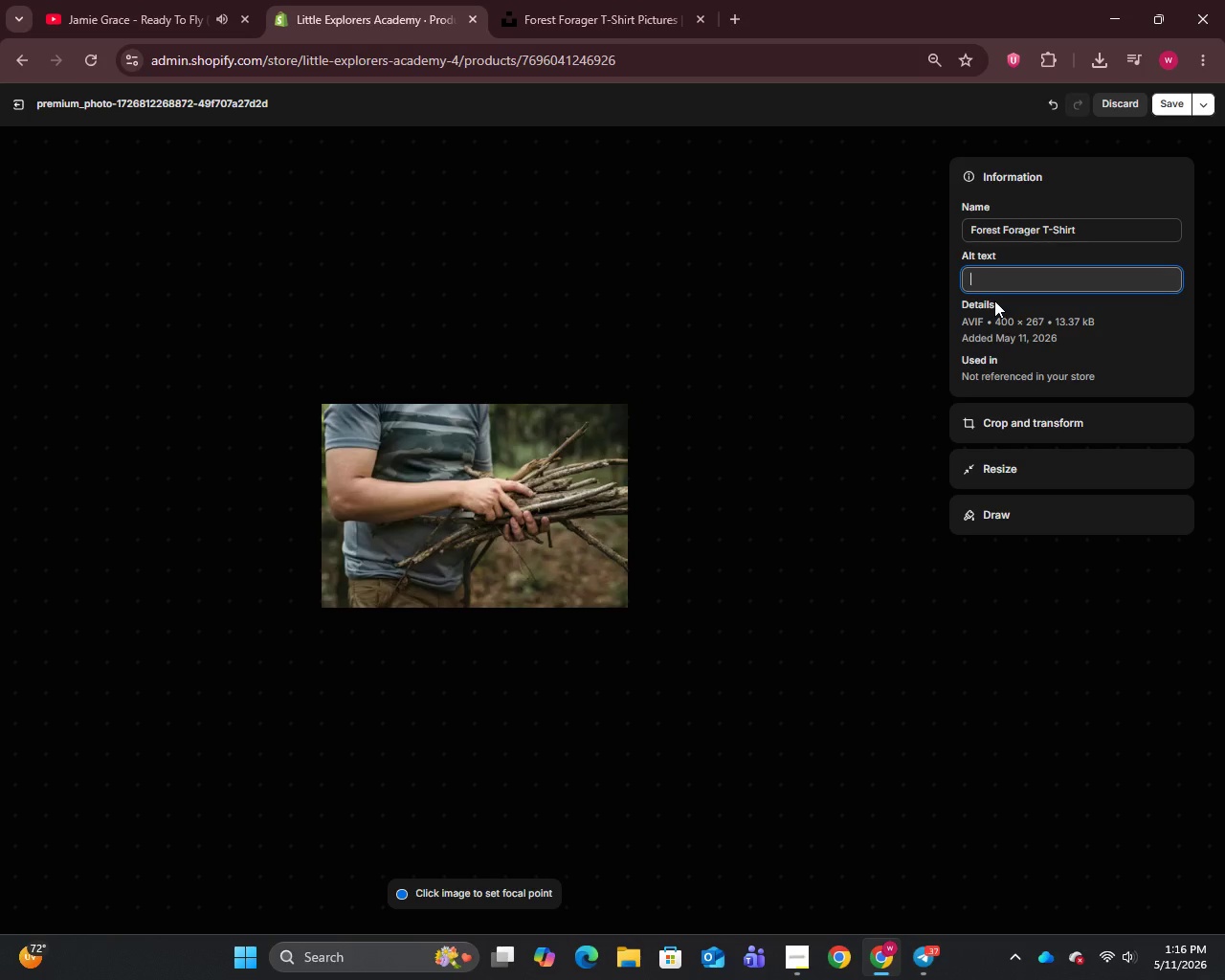 
wait(17.61)
 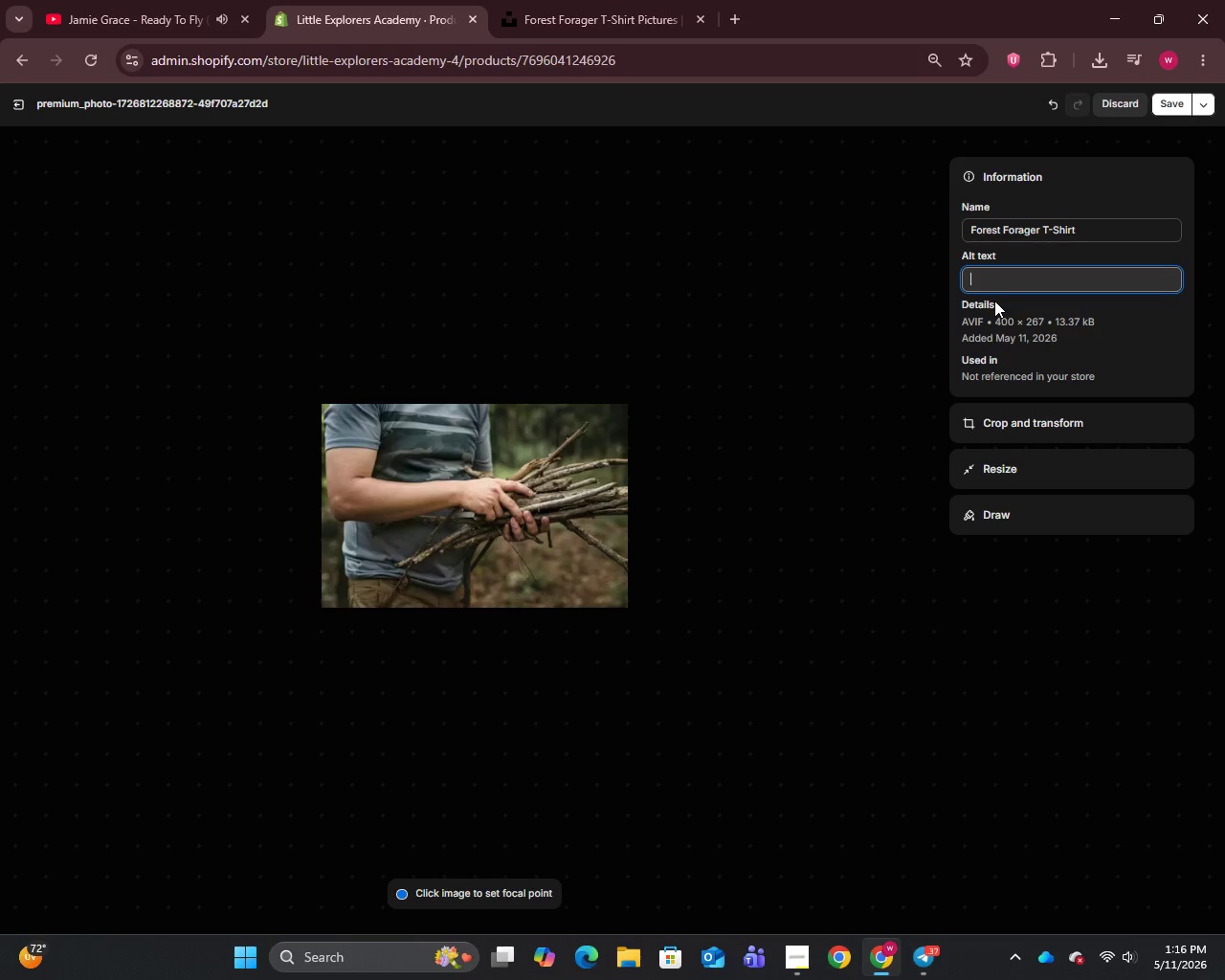 
type(Forest Forar)
key(Backspace)
type(ger T-Shirt in Earth Brown - Little Explorers Academy Wilderness and Wond)
key(Backspace)
type(er summer camp)
 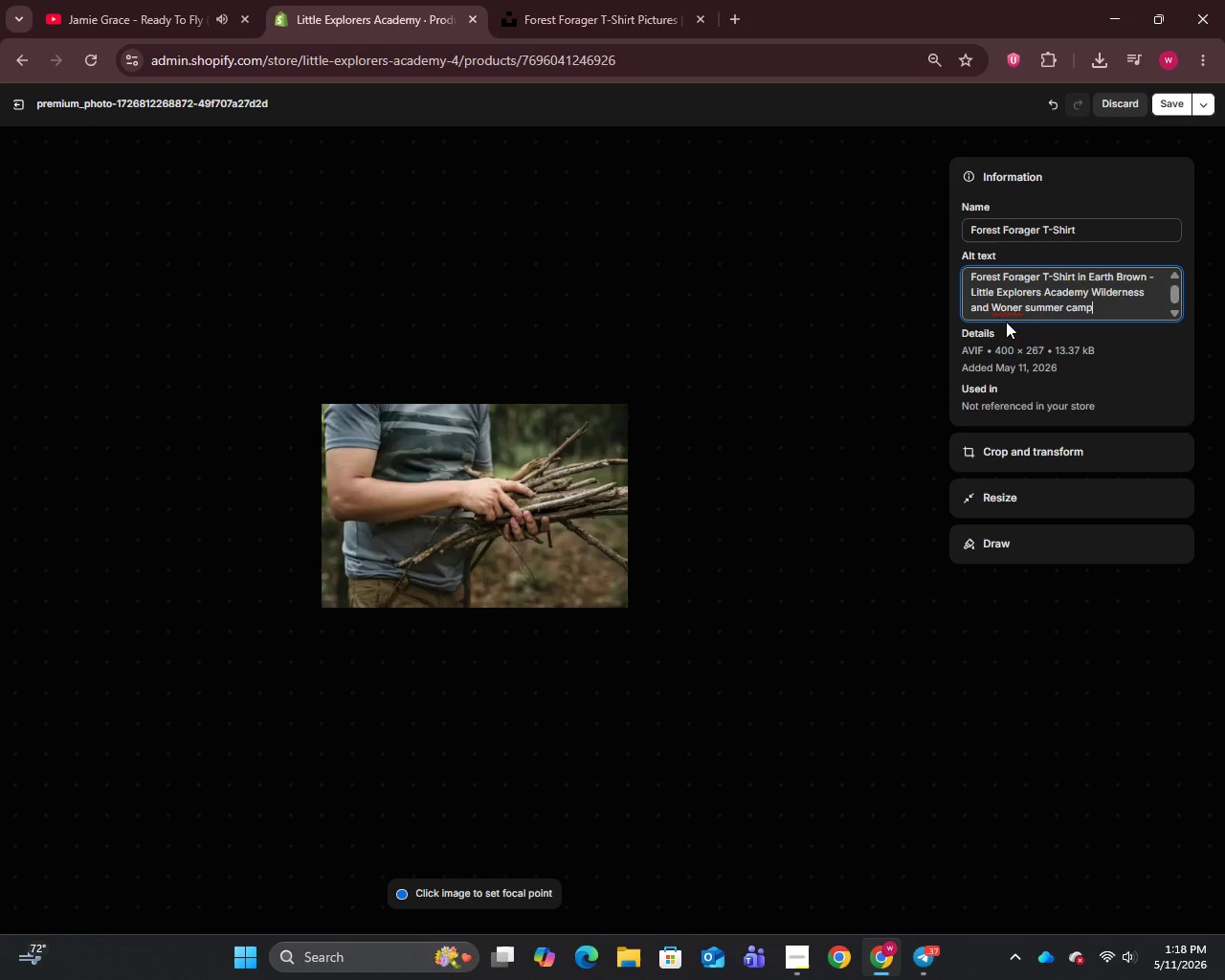 
wait(56.97)
 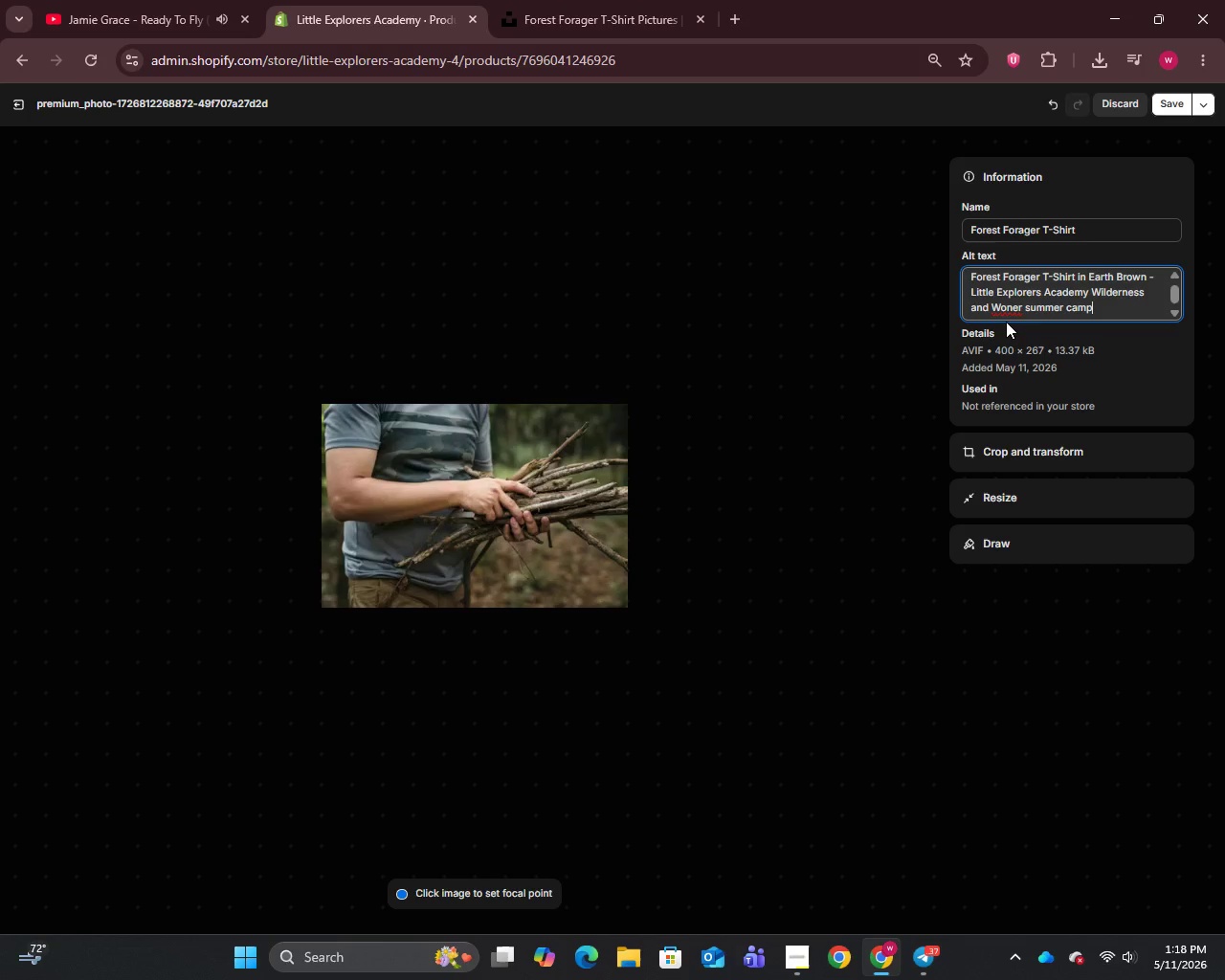 
left_click([1010, 308])
 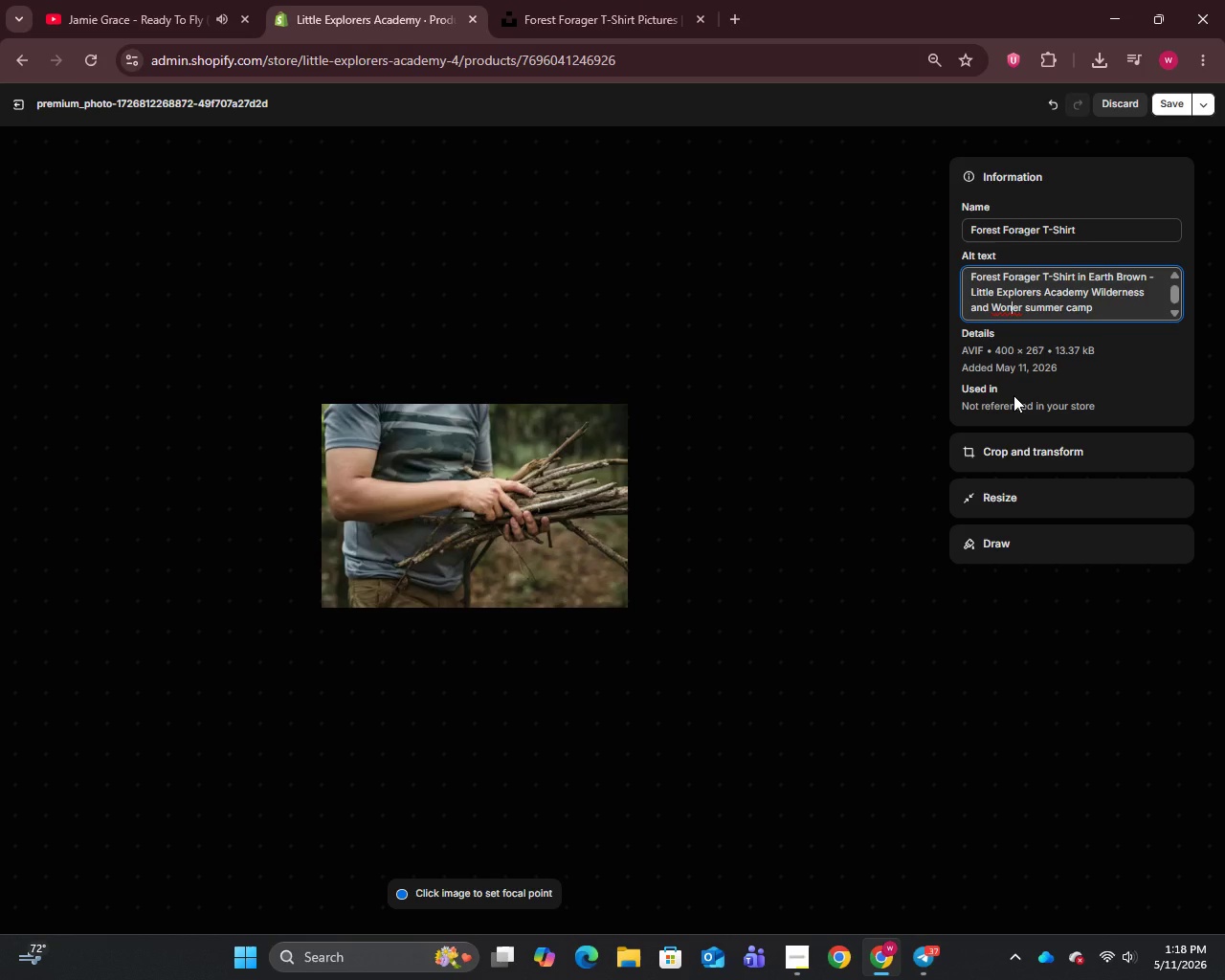 
key(D)
 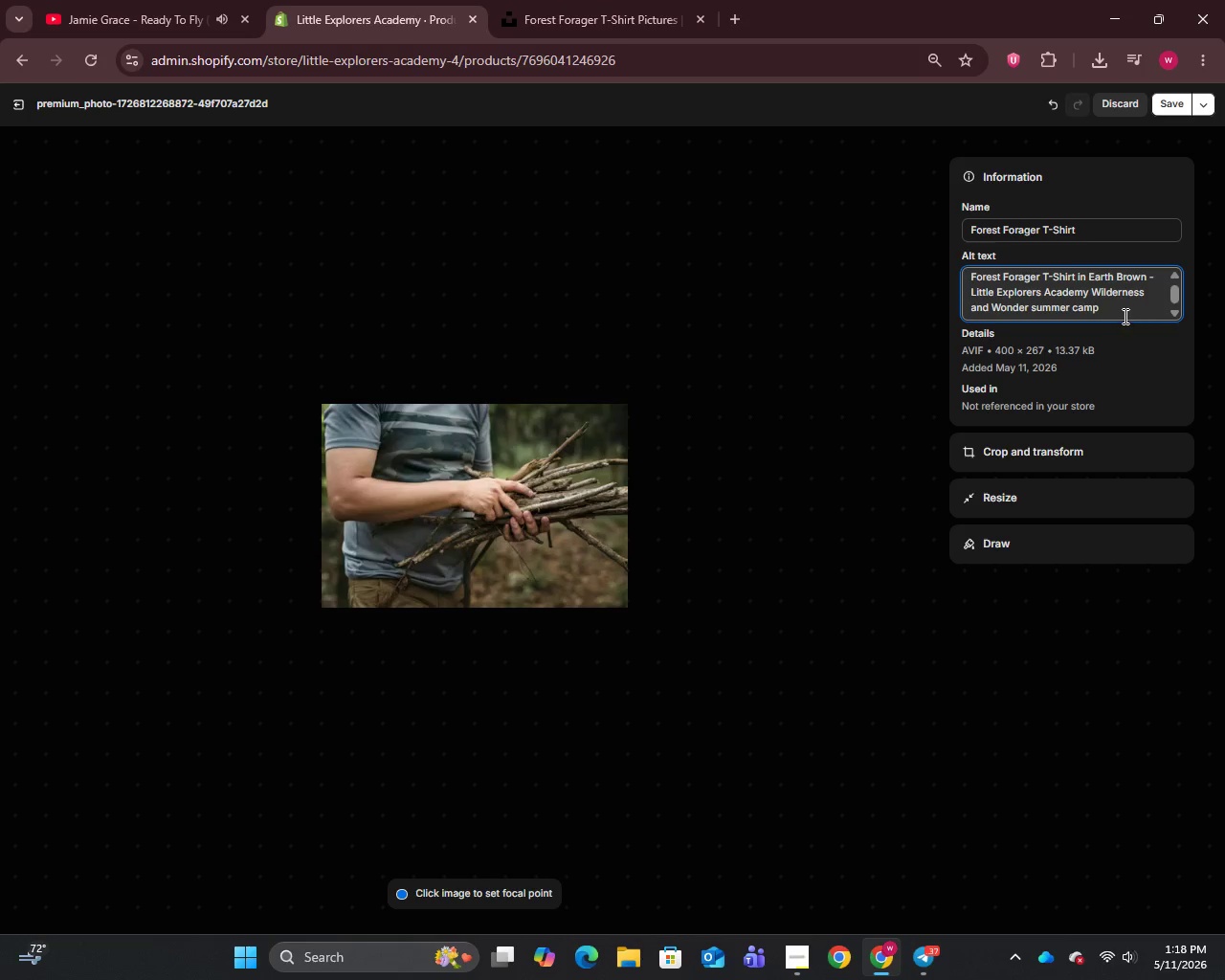 
left_click([1109, 311])
 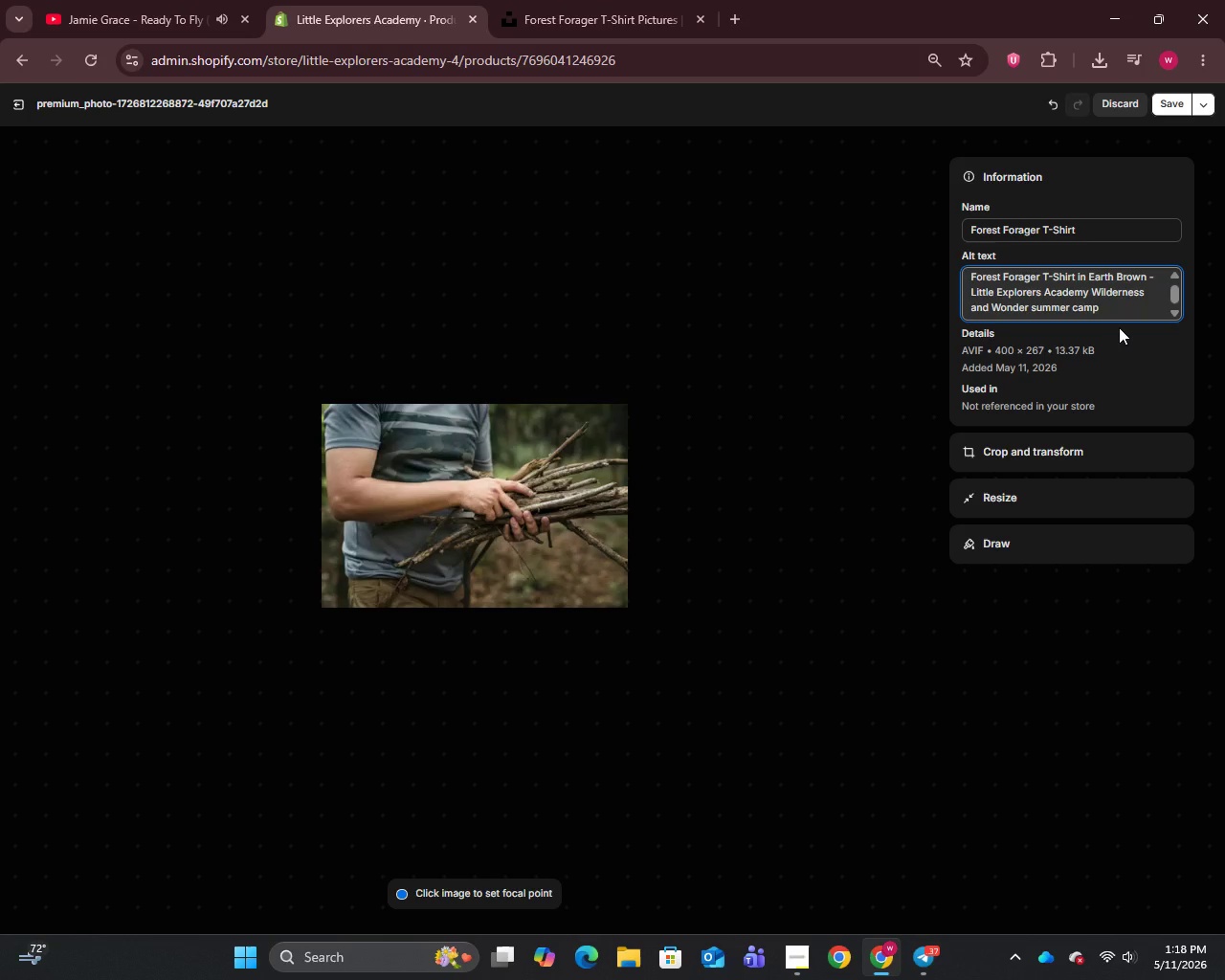 
type( optional apparel for toddlers and preschoolers)
 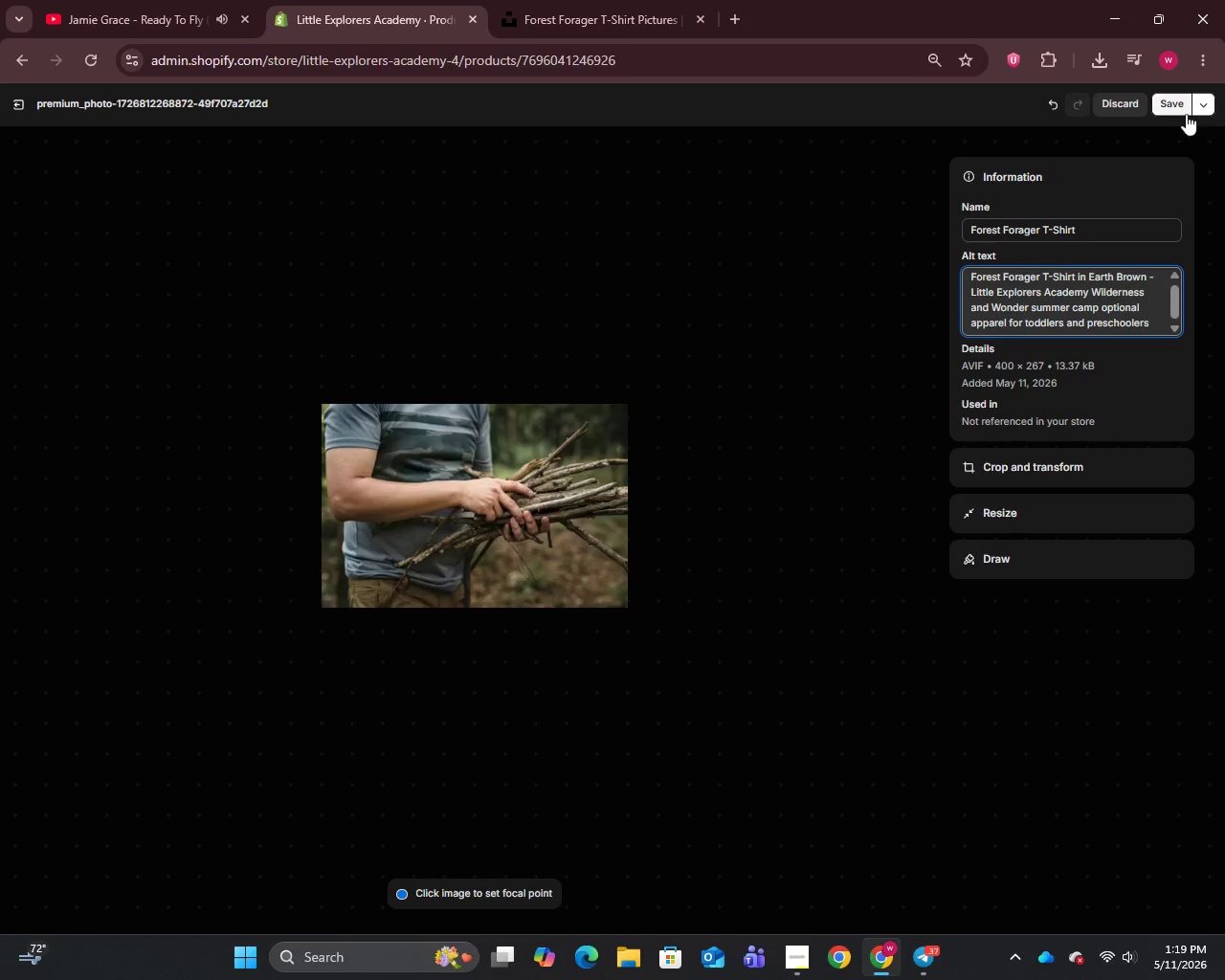 
left_click([1169, 105])
 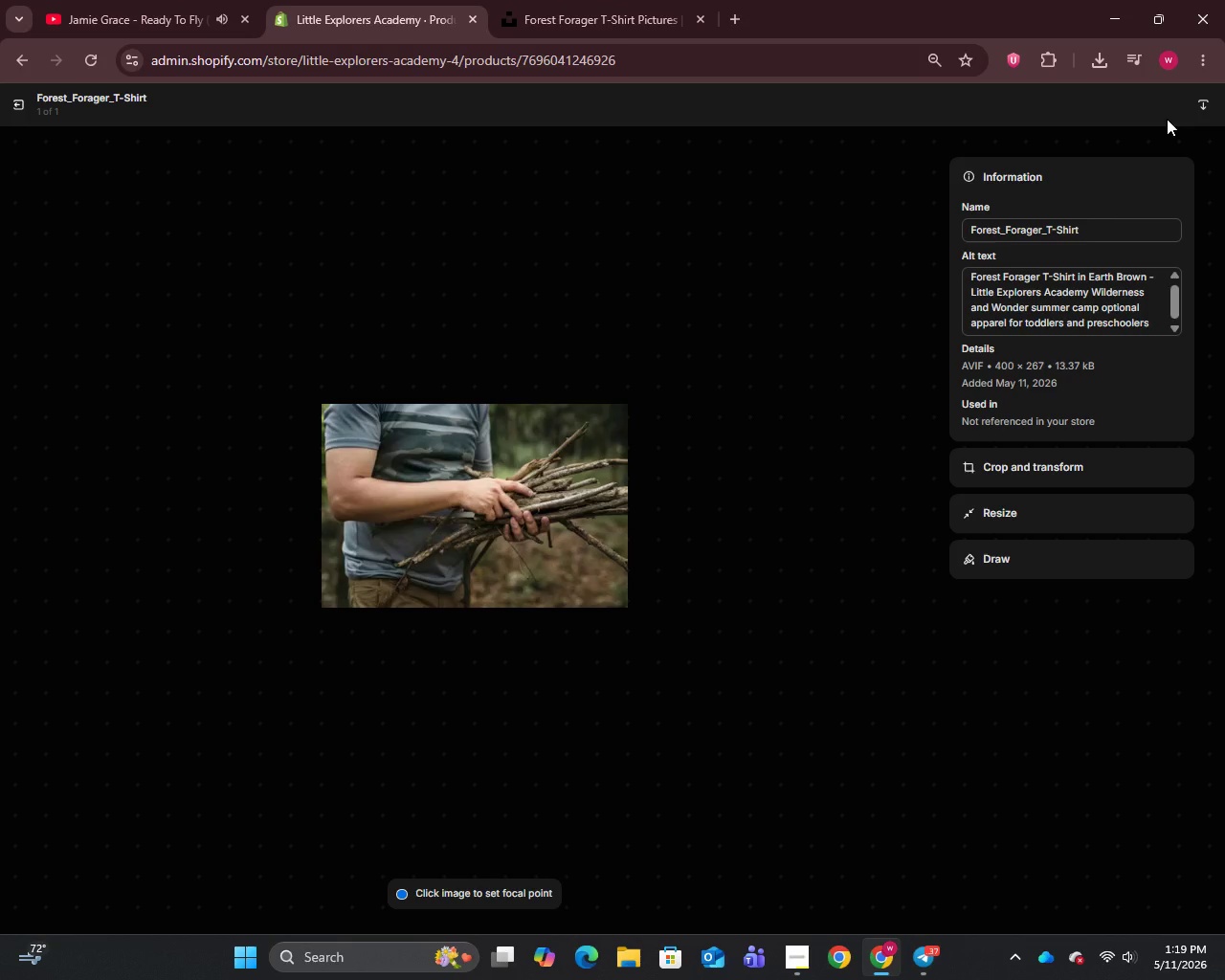 
wait(21.0)
 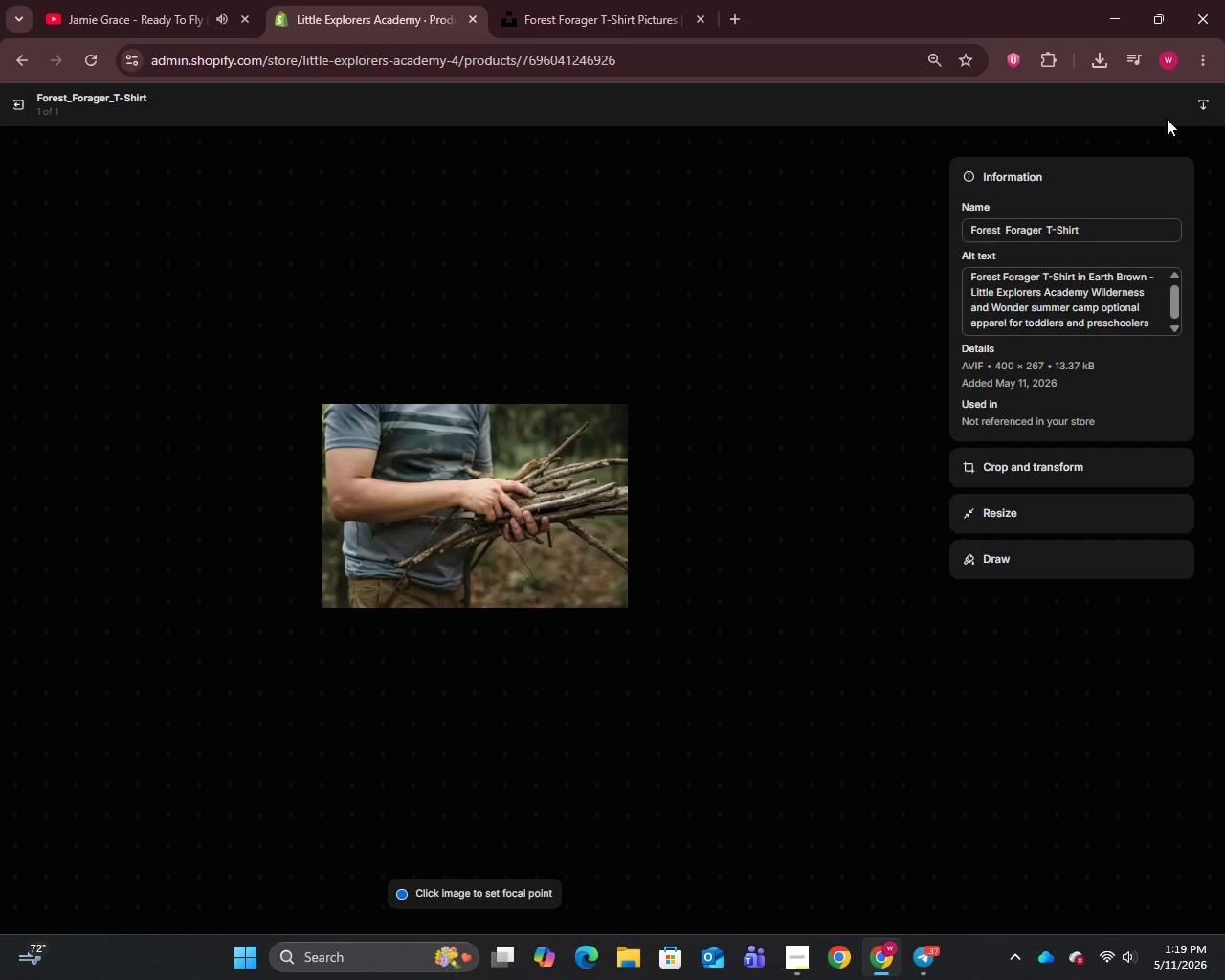 
scroll: coordinate [679, 600], scroll_direction: down, amount: 3.0
 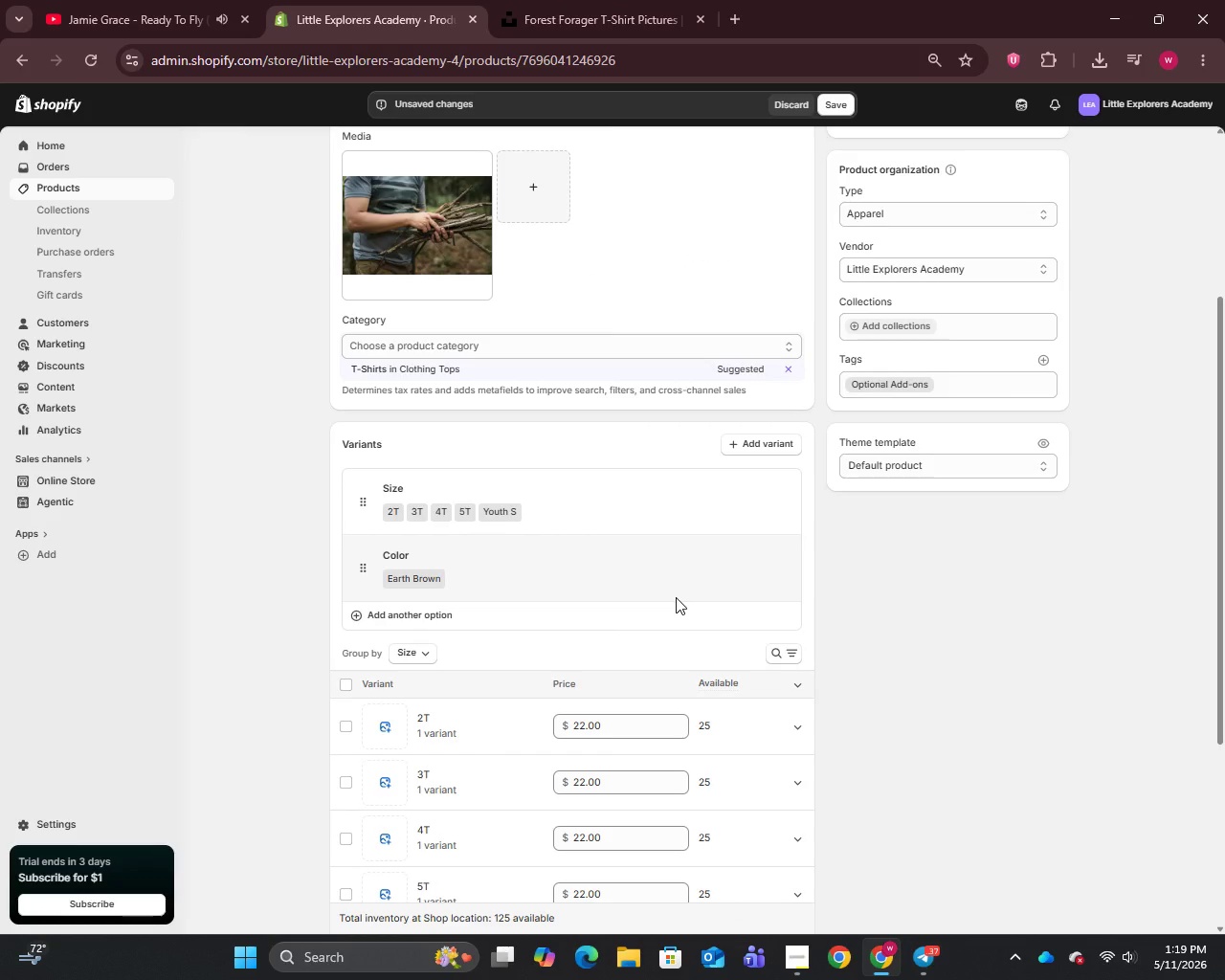 
wait(6.67)
 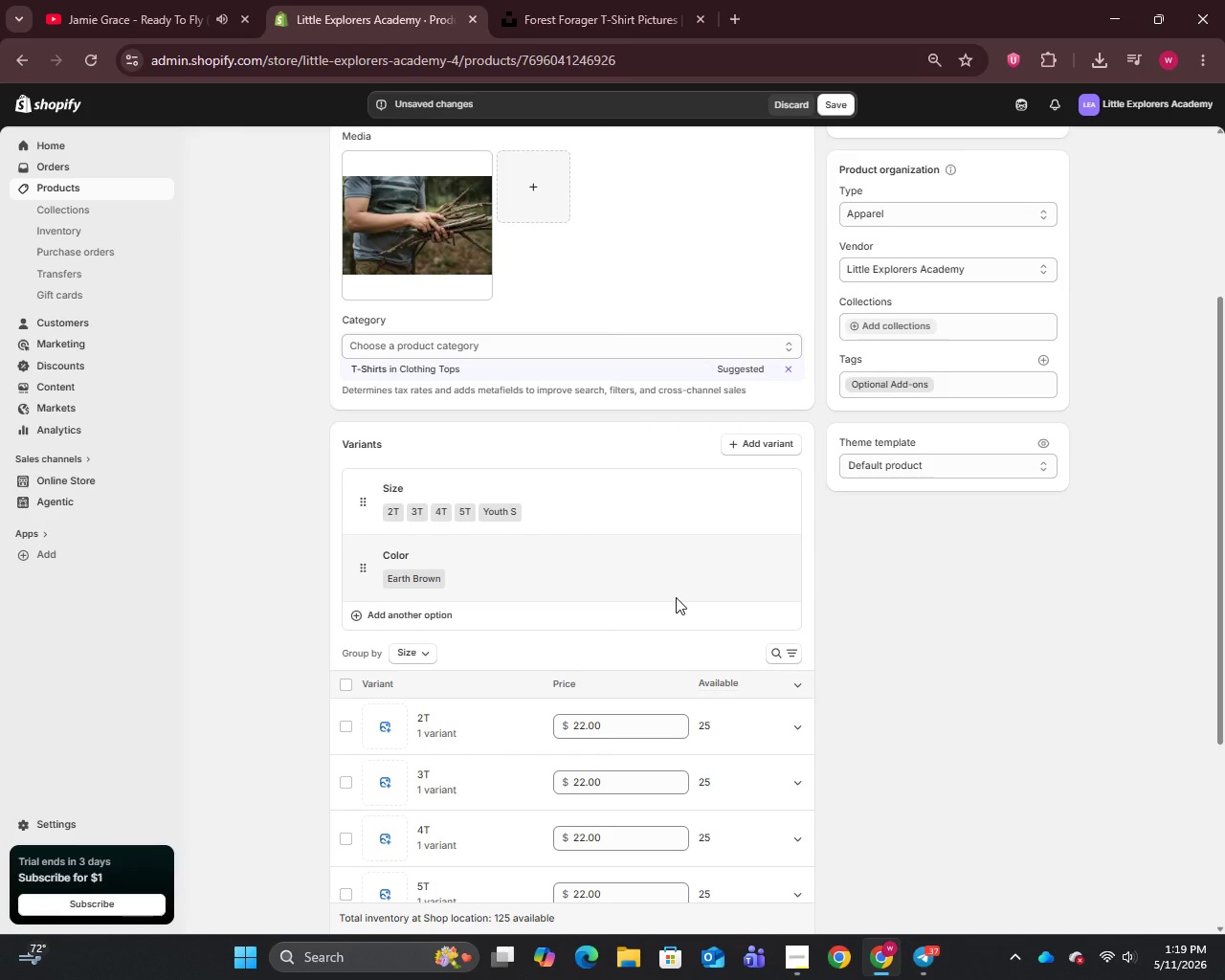 
scroll: coordinate [458, 649], scroll_direction: down, amount: 2.0
 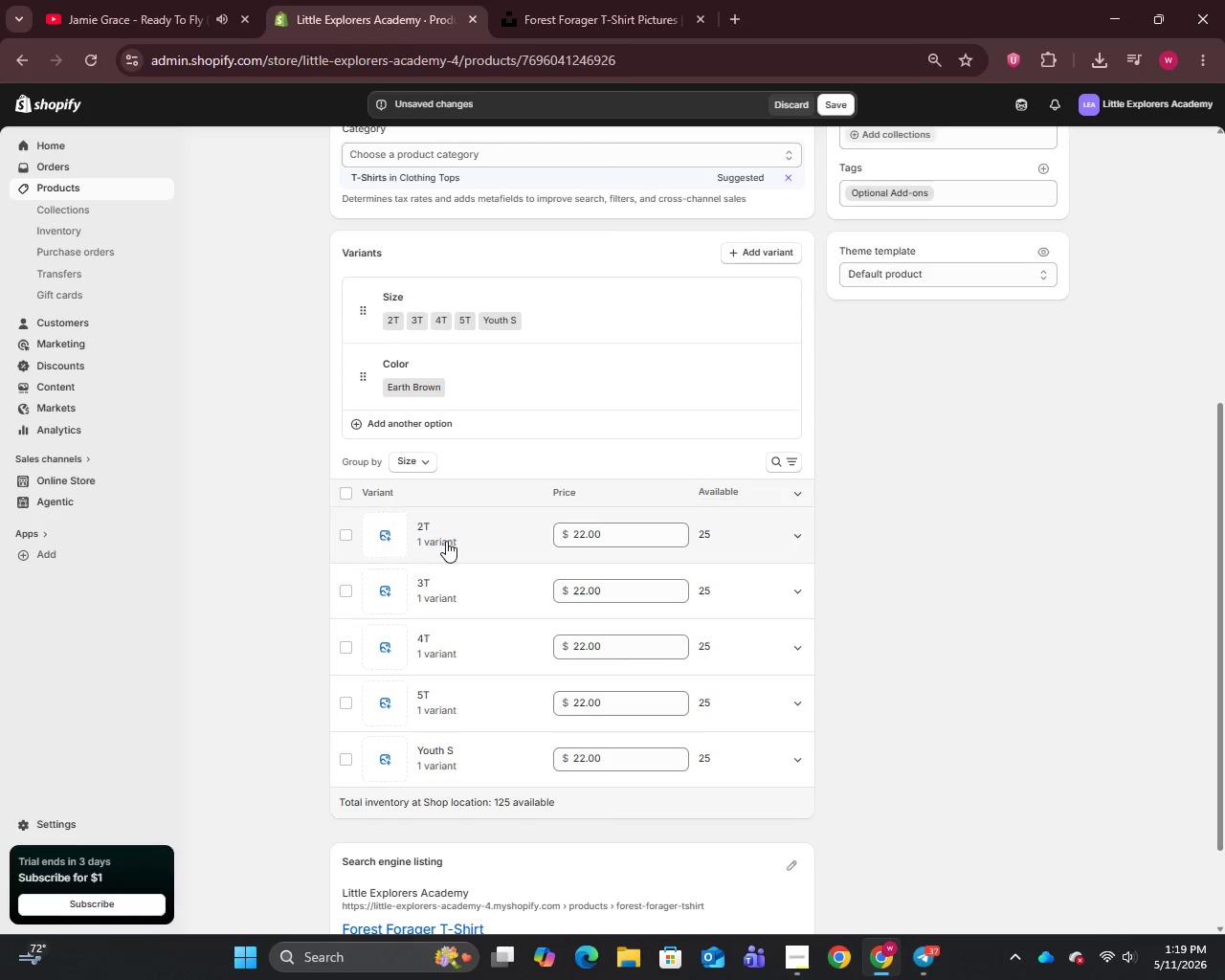 
left_click([450, 537])
 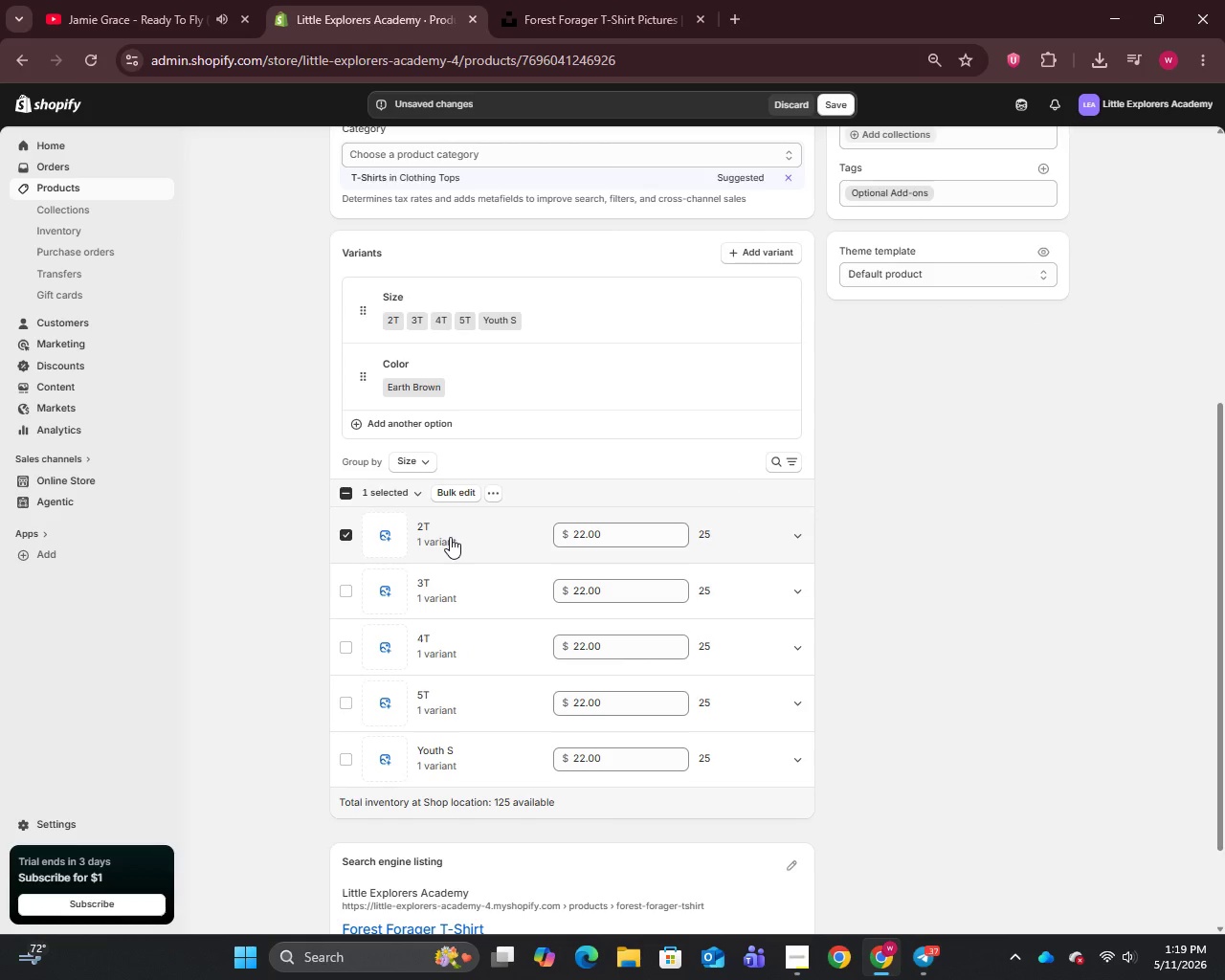 
left_click([450, 537])
 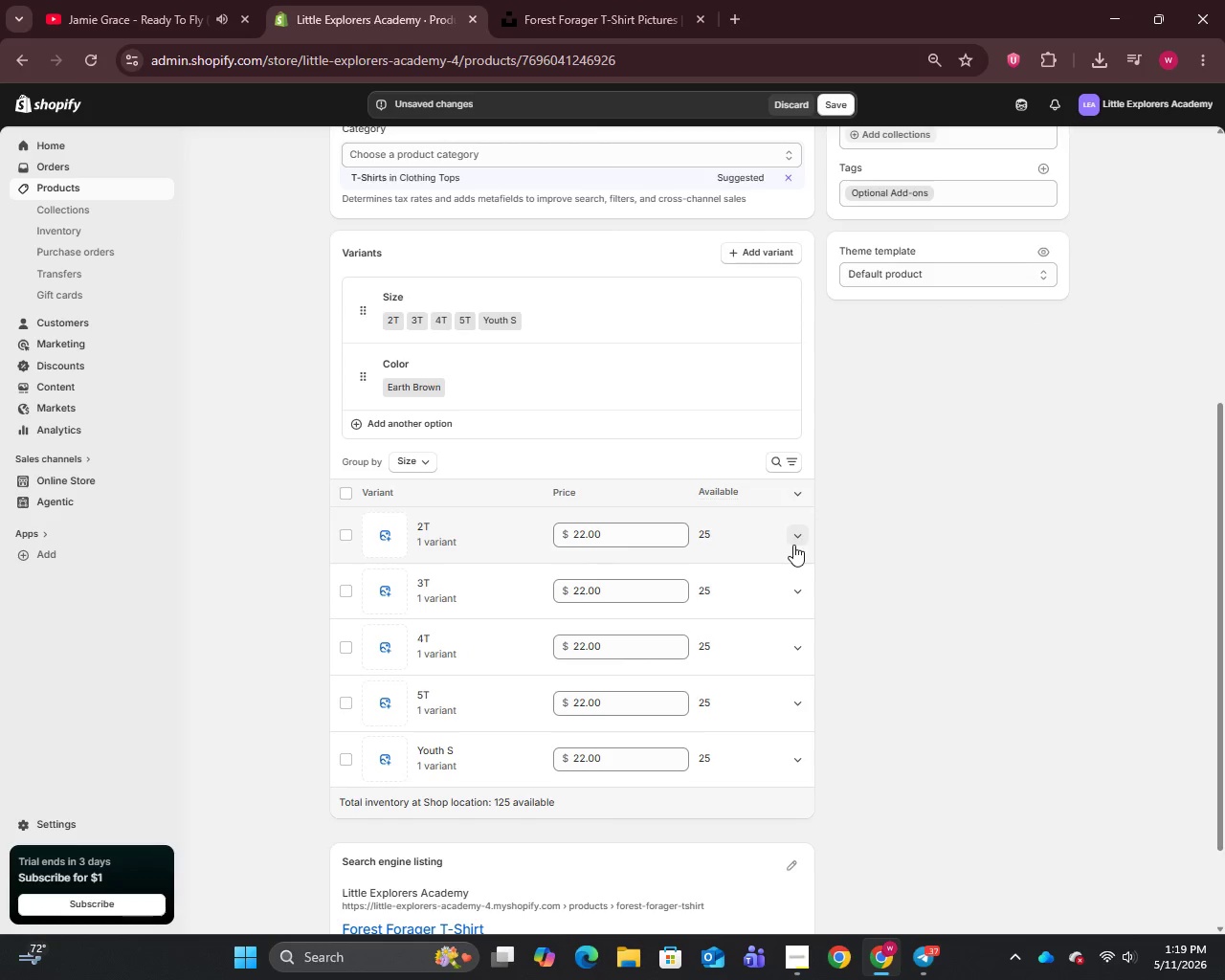 
left_click([793, 543])
 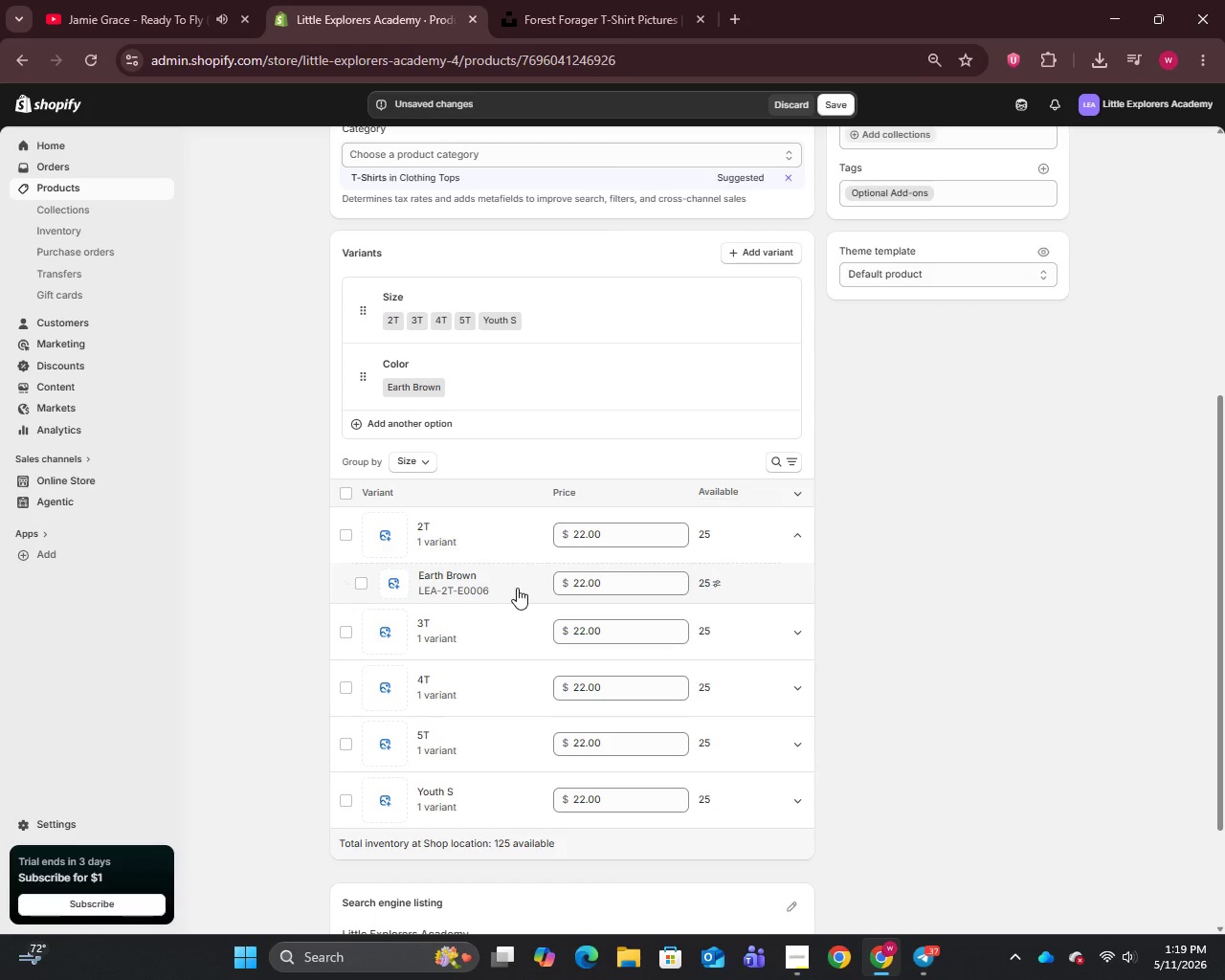 
left_click([606, 581])
 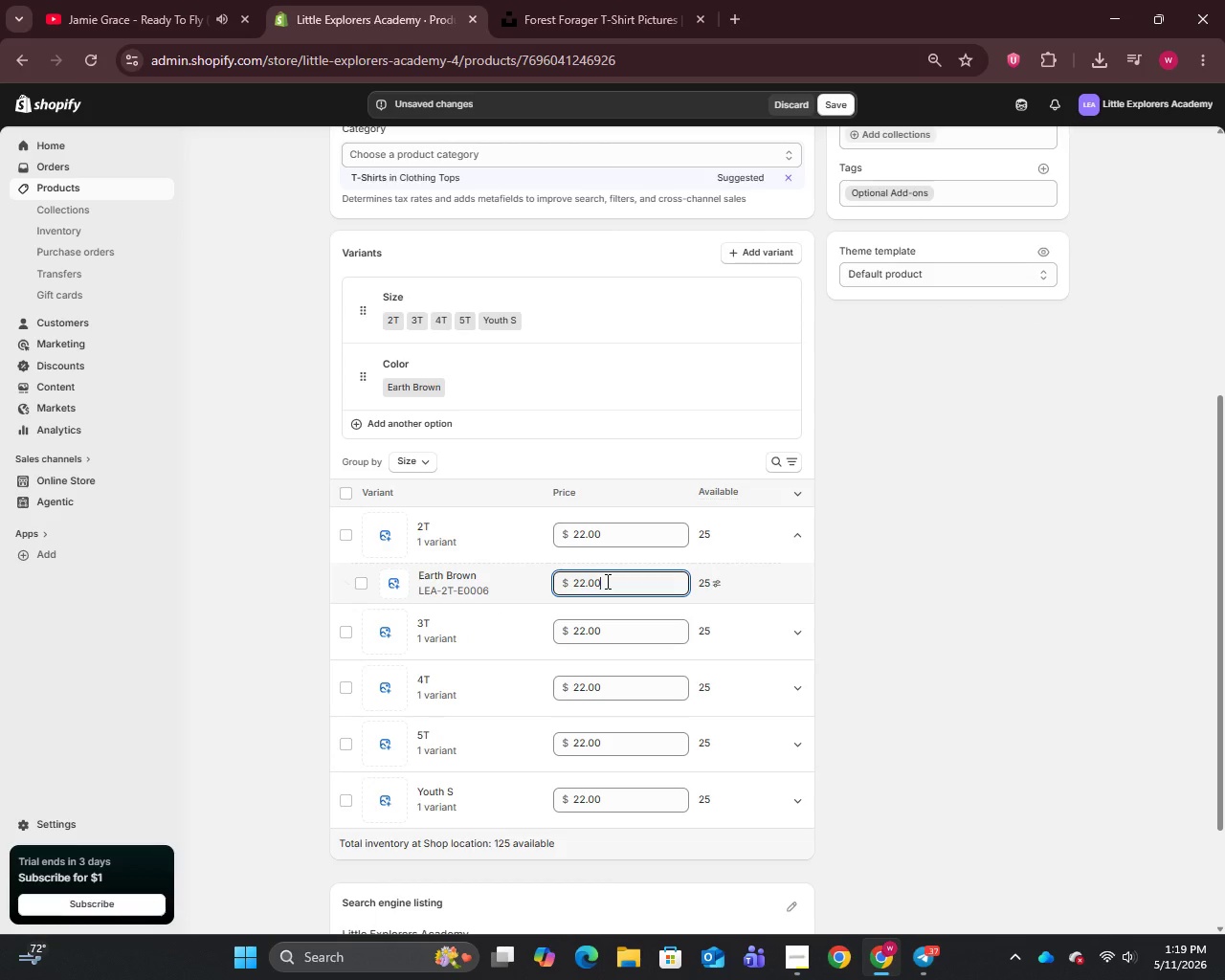 
key(Backspace)
 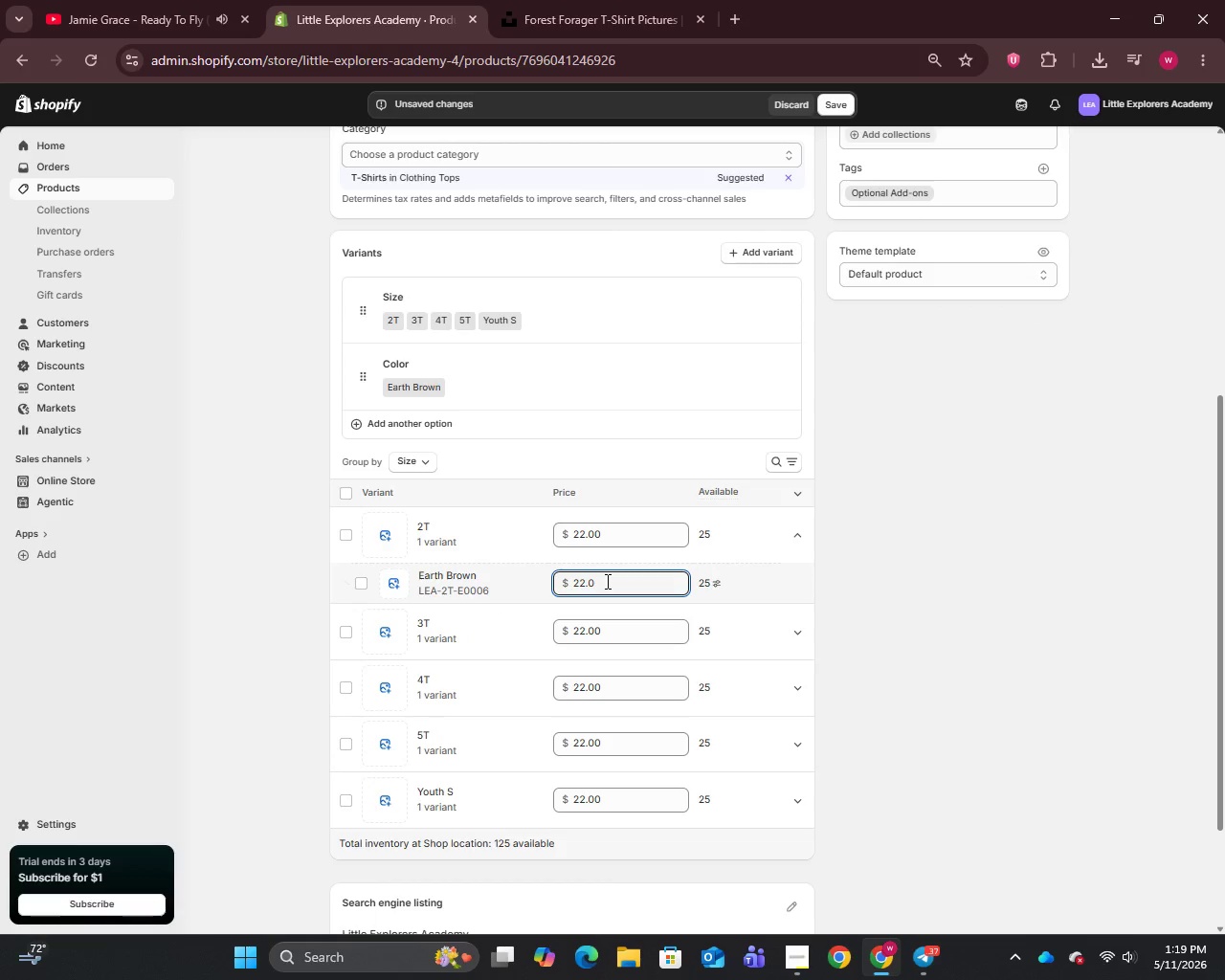 
key(Backspace)
 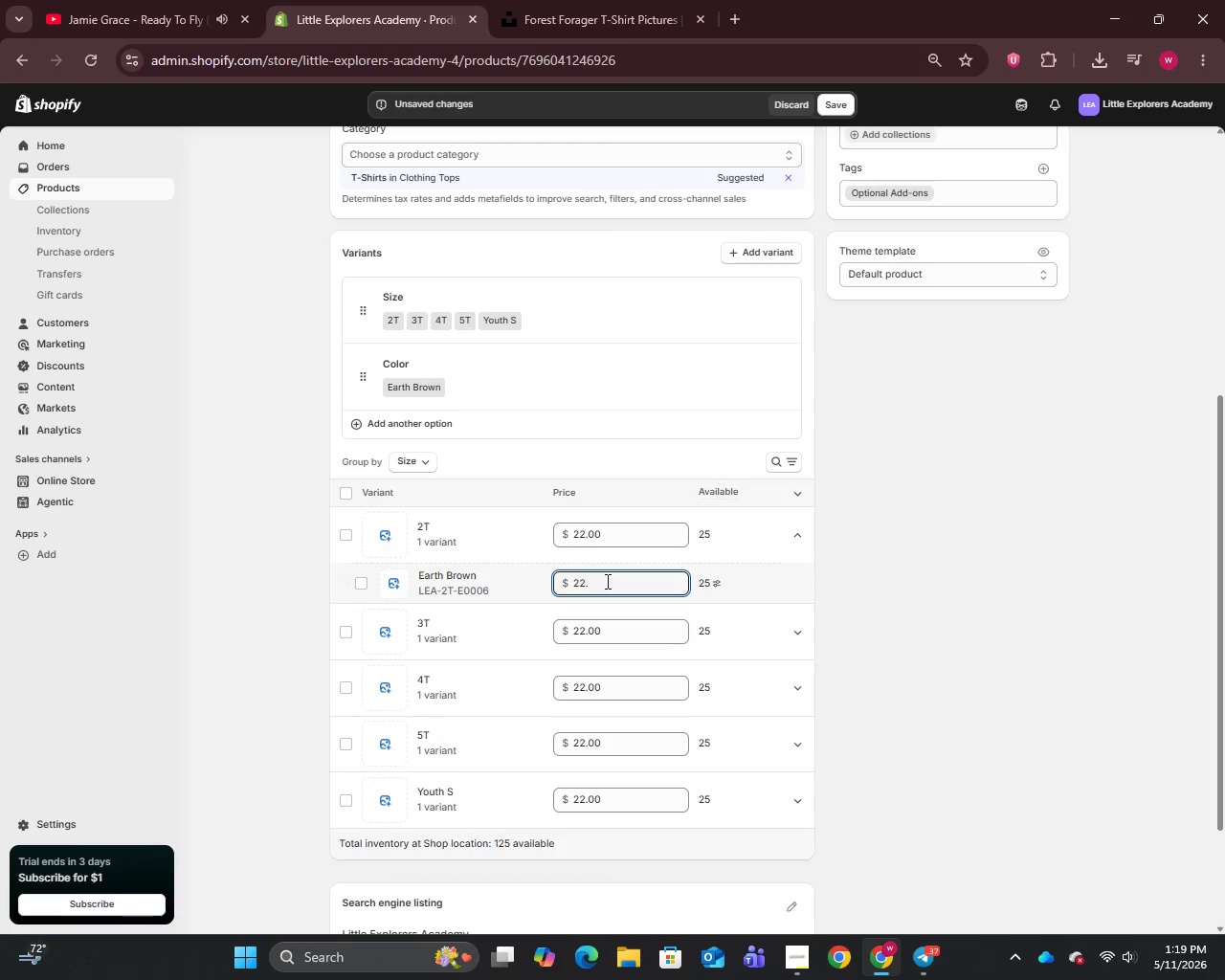 
key(Backspace)
 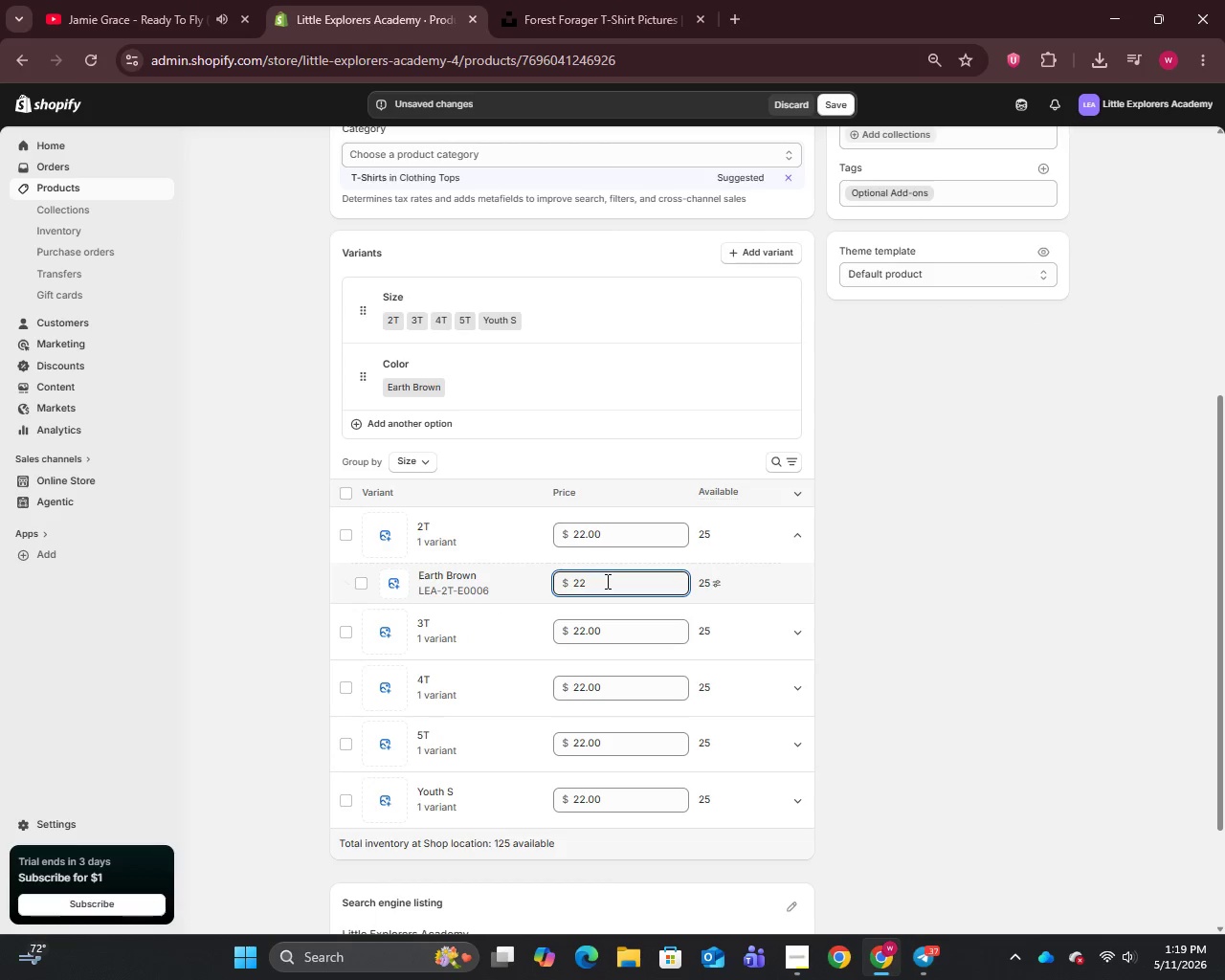 
key(Backspace)
 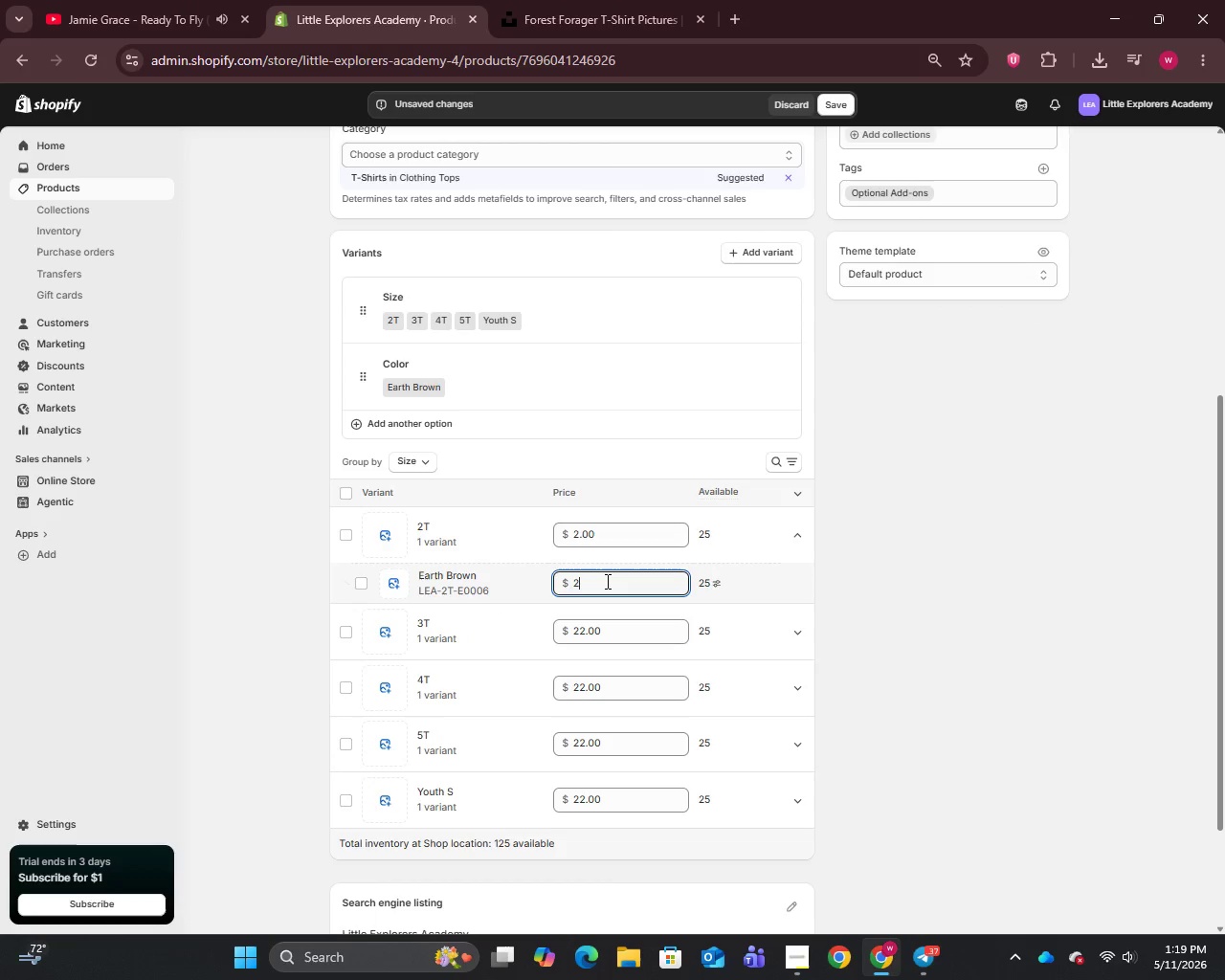 
key(Backspace)
 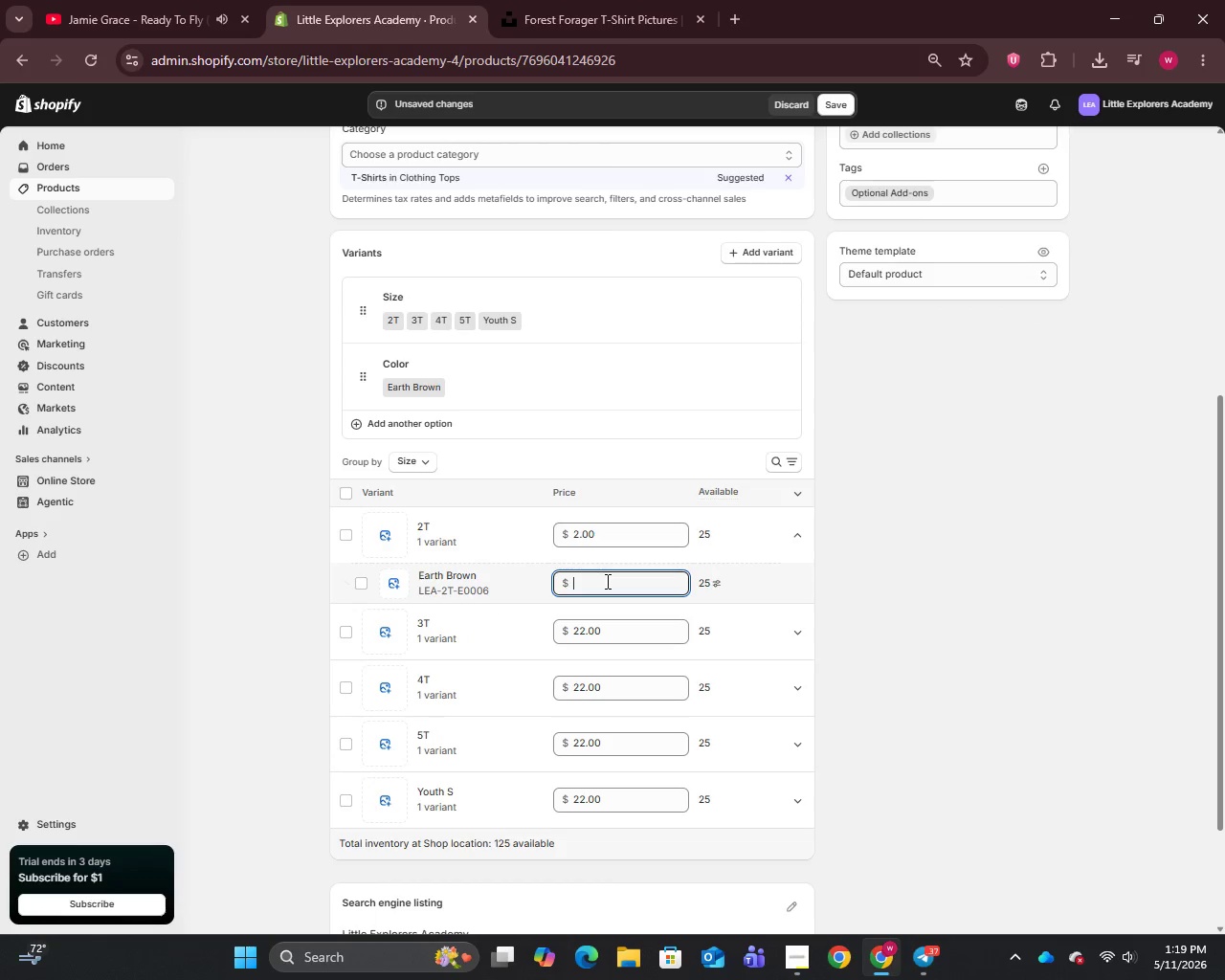 
key(Backspace)
 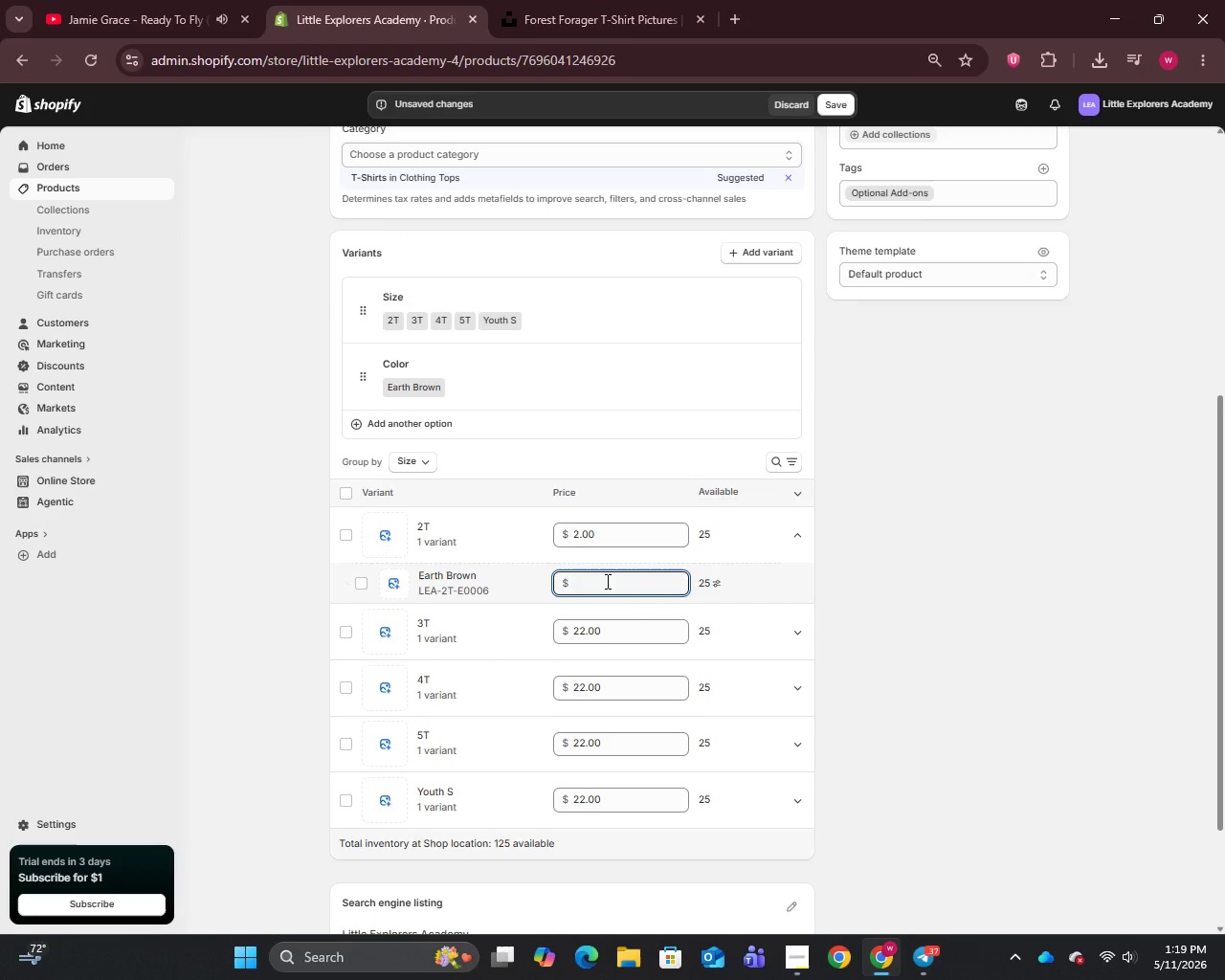 
wait(15.74)
 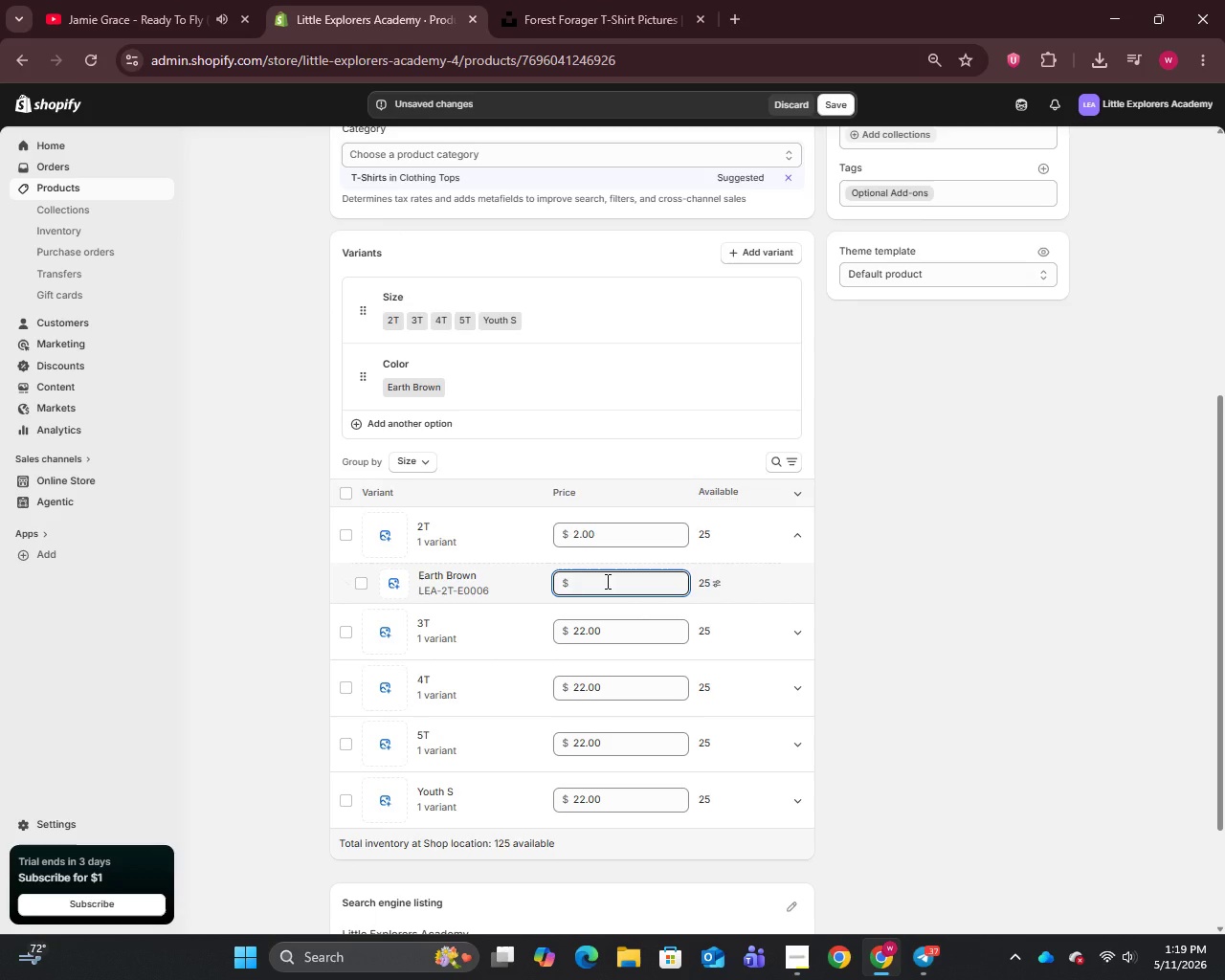 
type(22)
 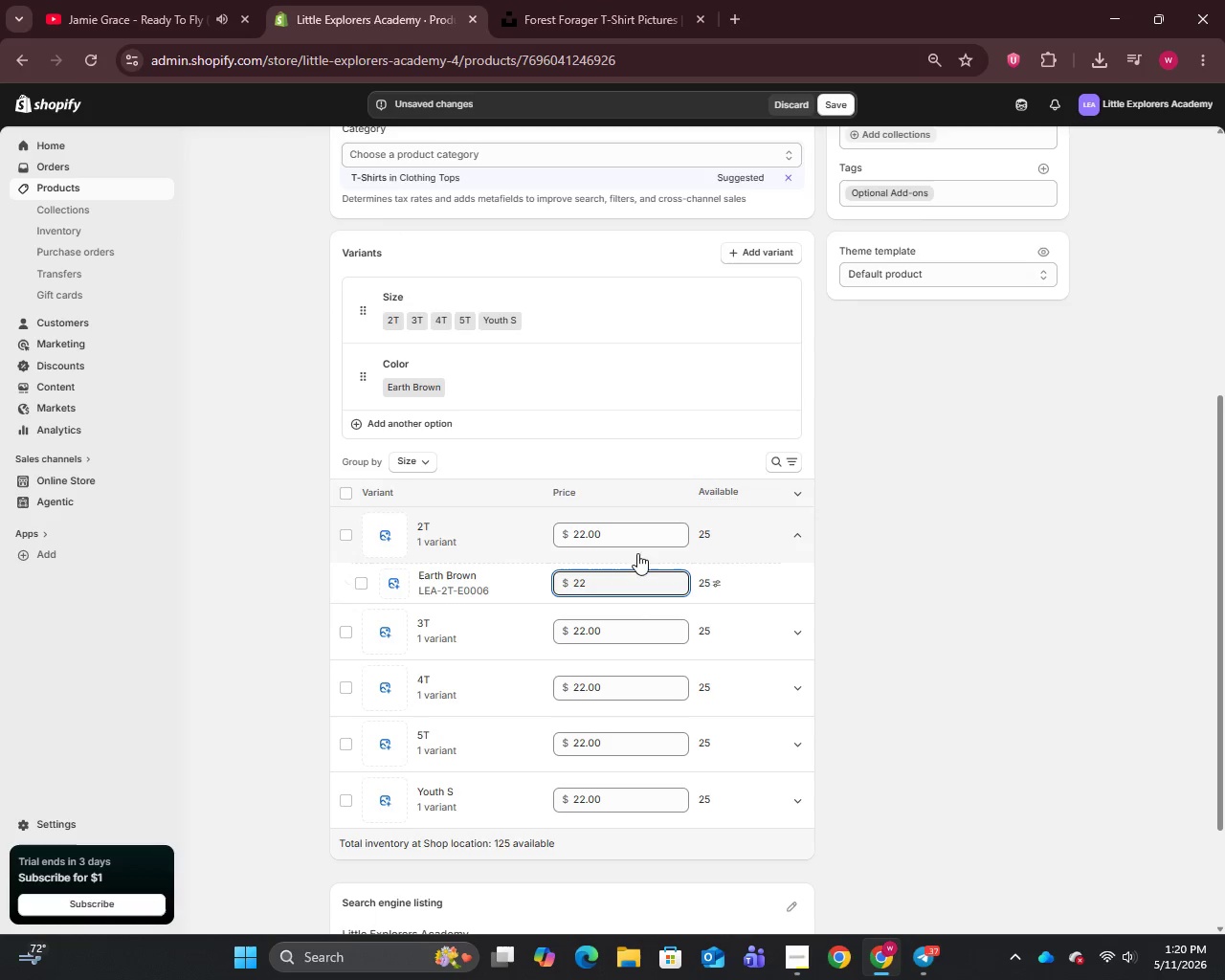 
left_click([863, 588])
 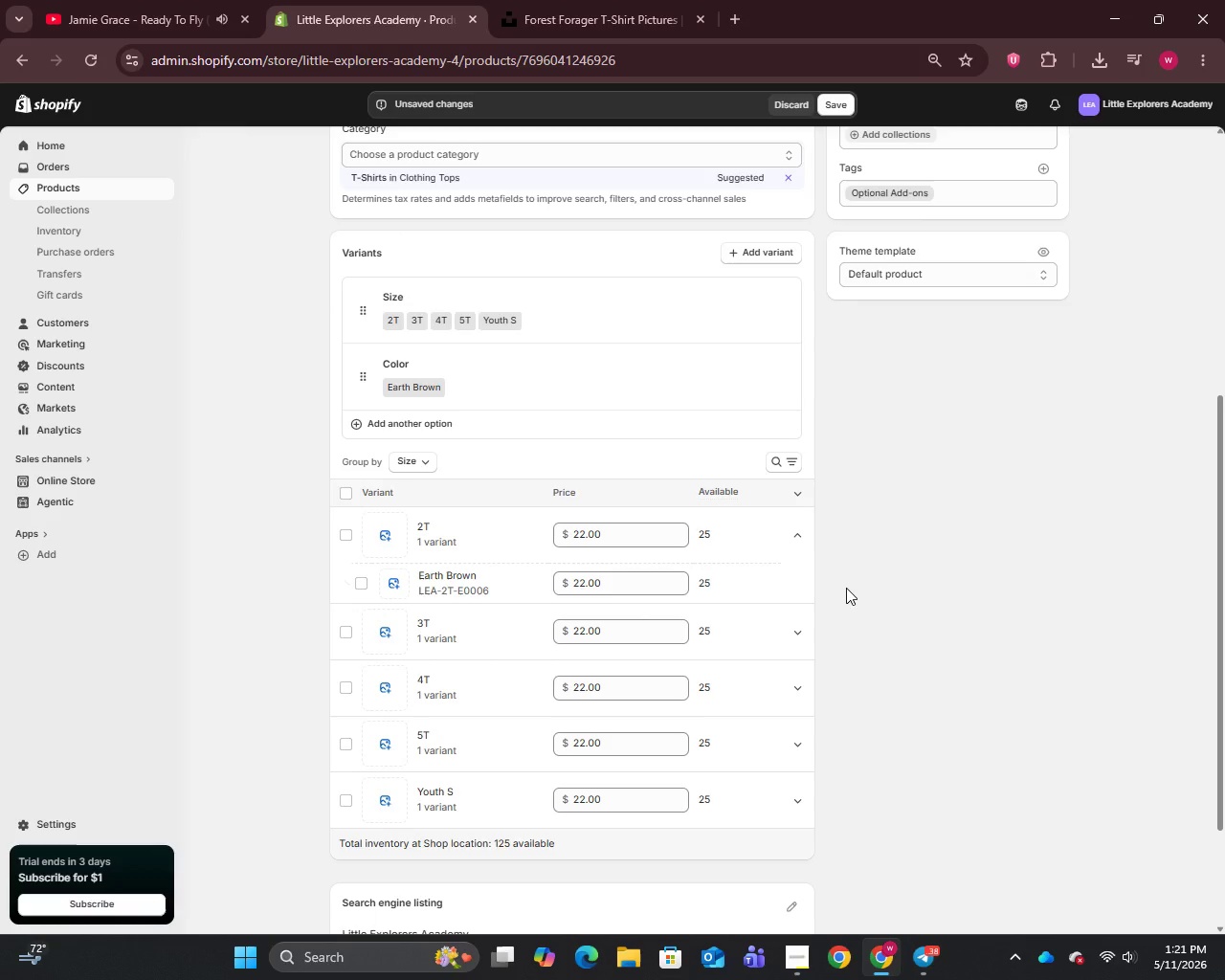 
wait(65.38)
 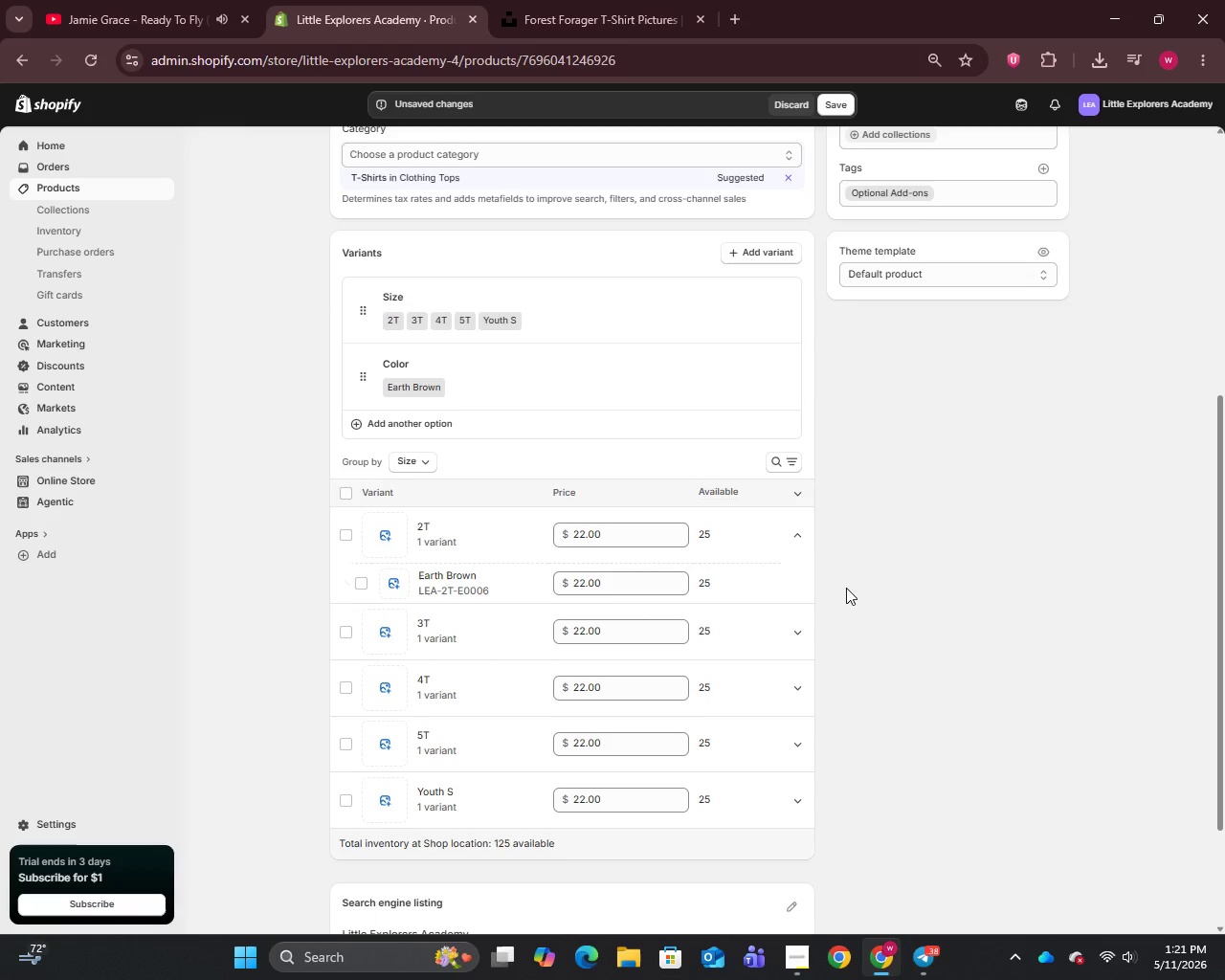 
scroll: coordinate [838, 593], scroll_direction: down, amount: 7.0
 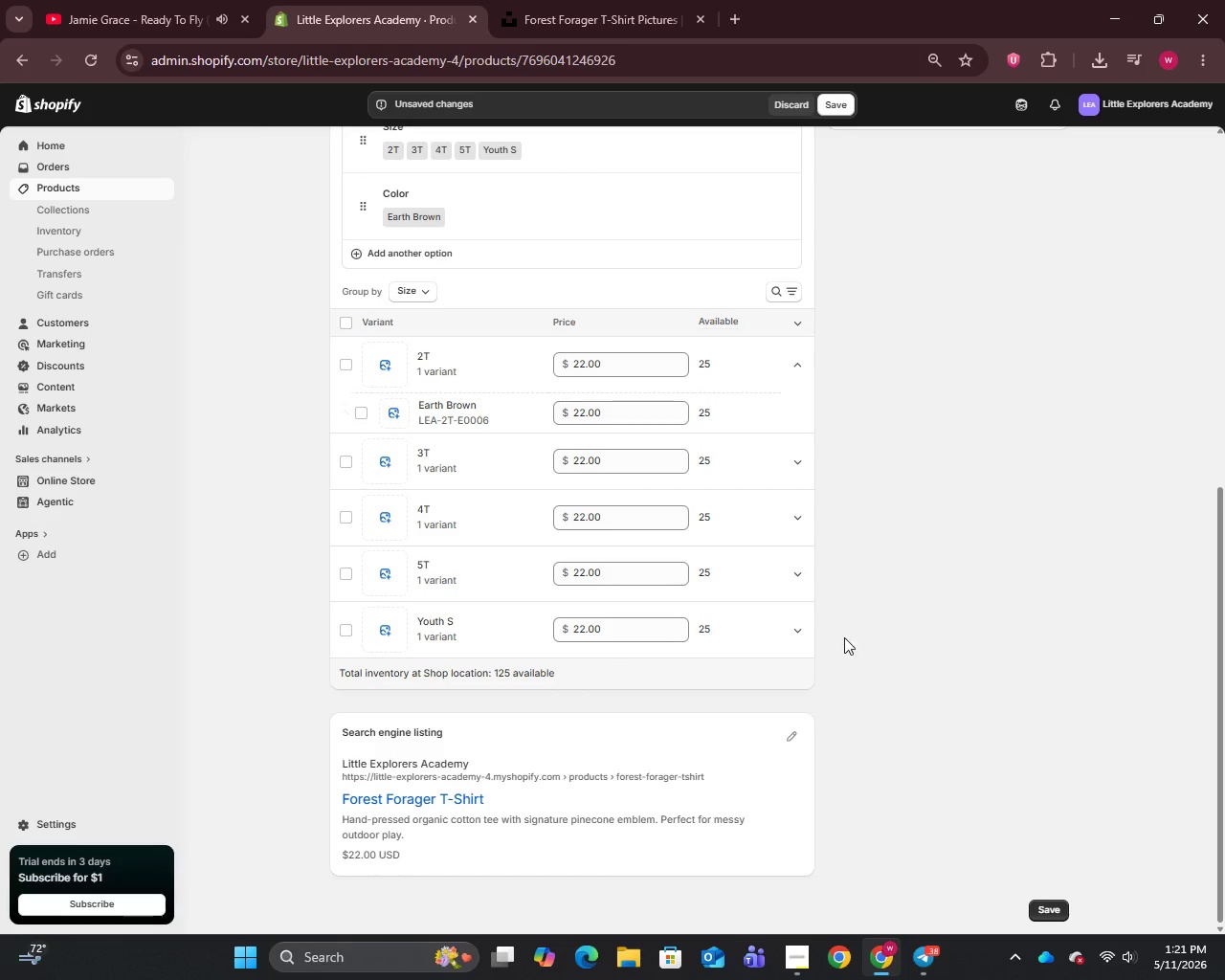 
scroll: coordinate [848, 641], scroll_direction: up, amount: 7.0
 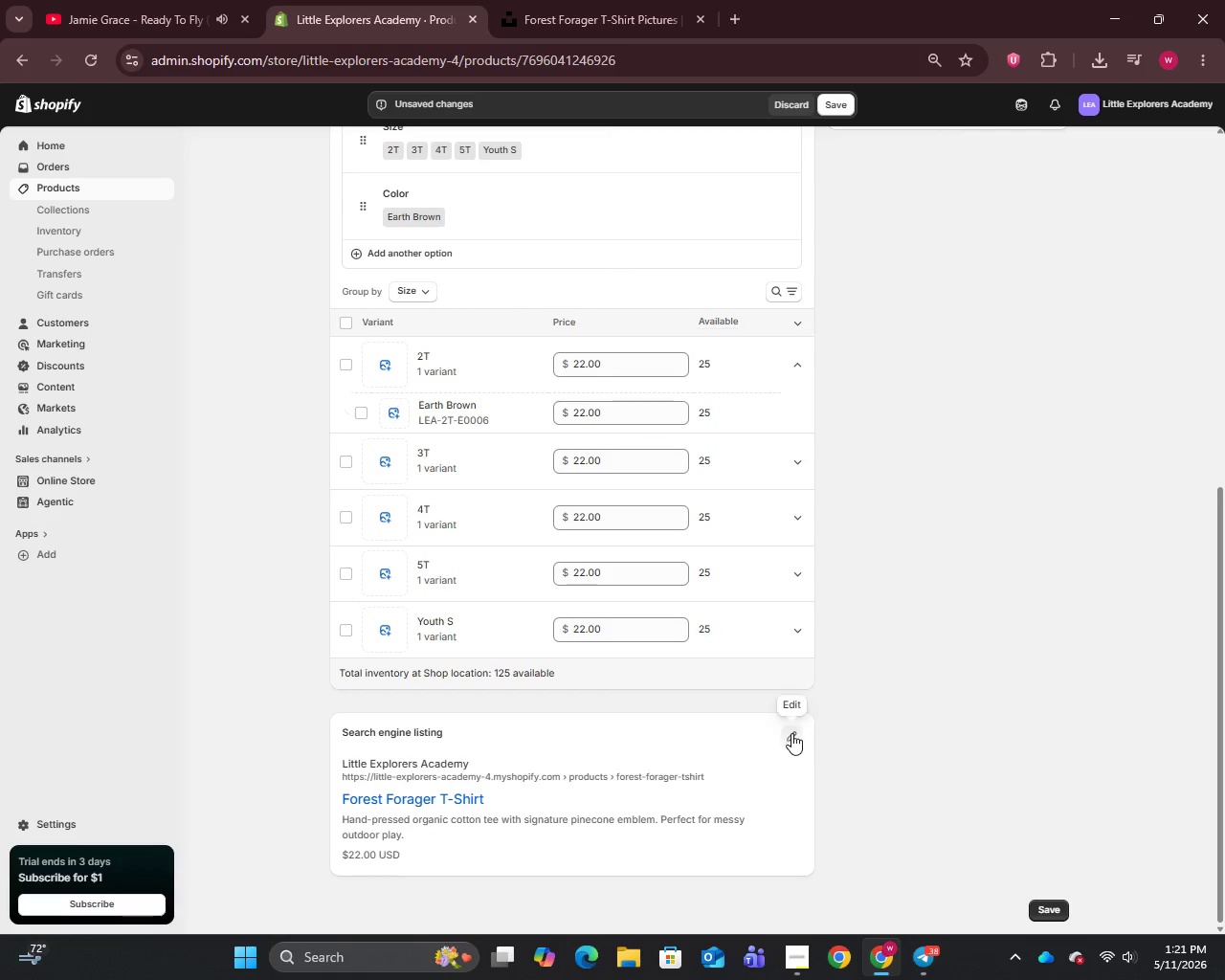 
left_click([791, 733])
 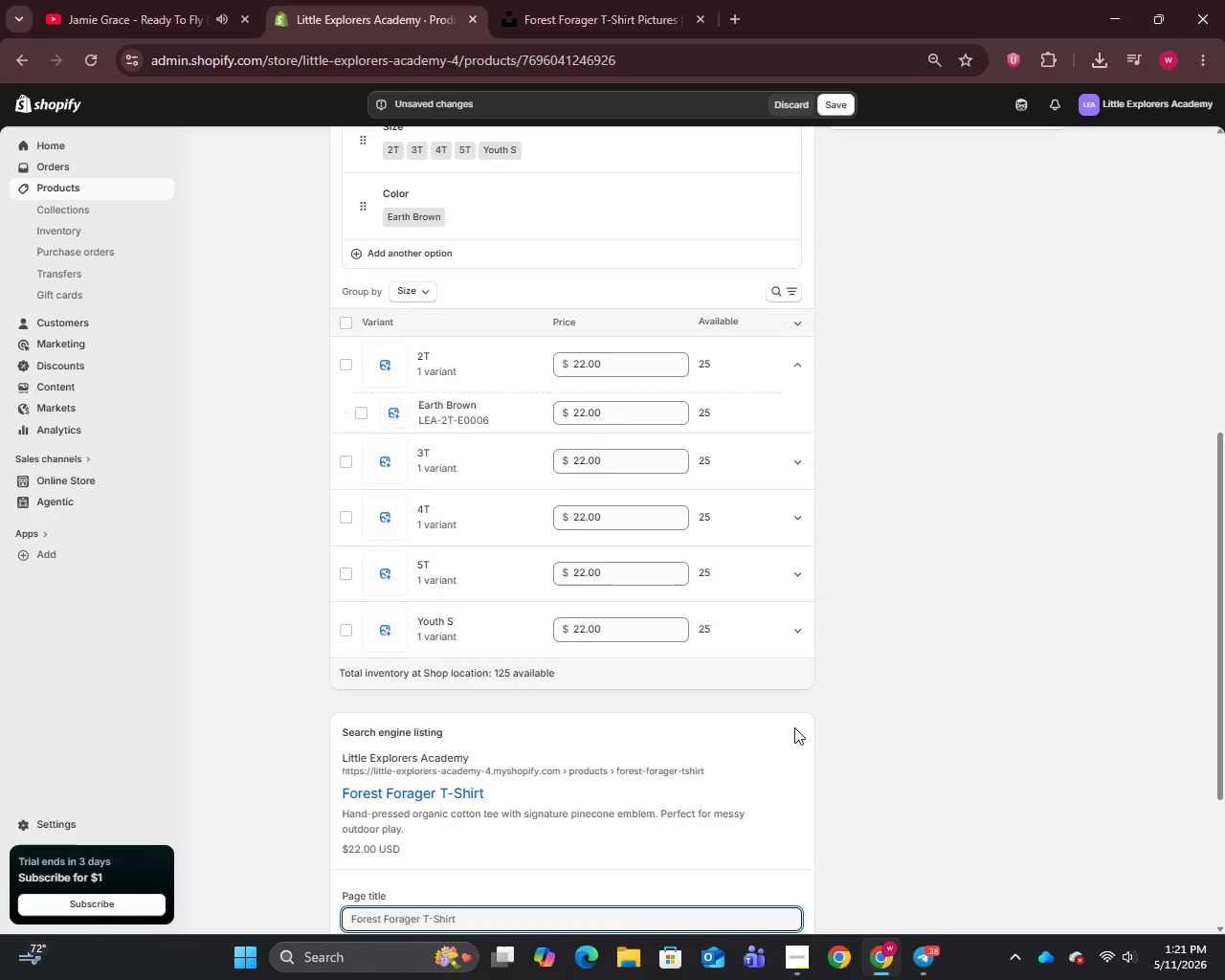 
scroll: coordinate [794, 727], scroll_direction: down, amount: 5.0
 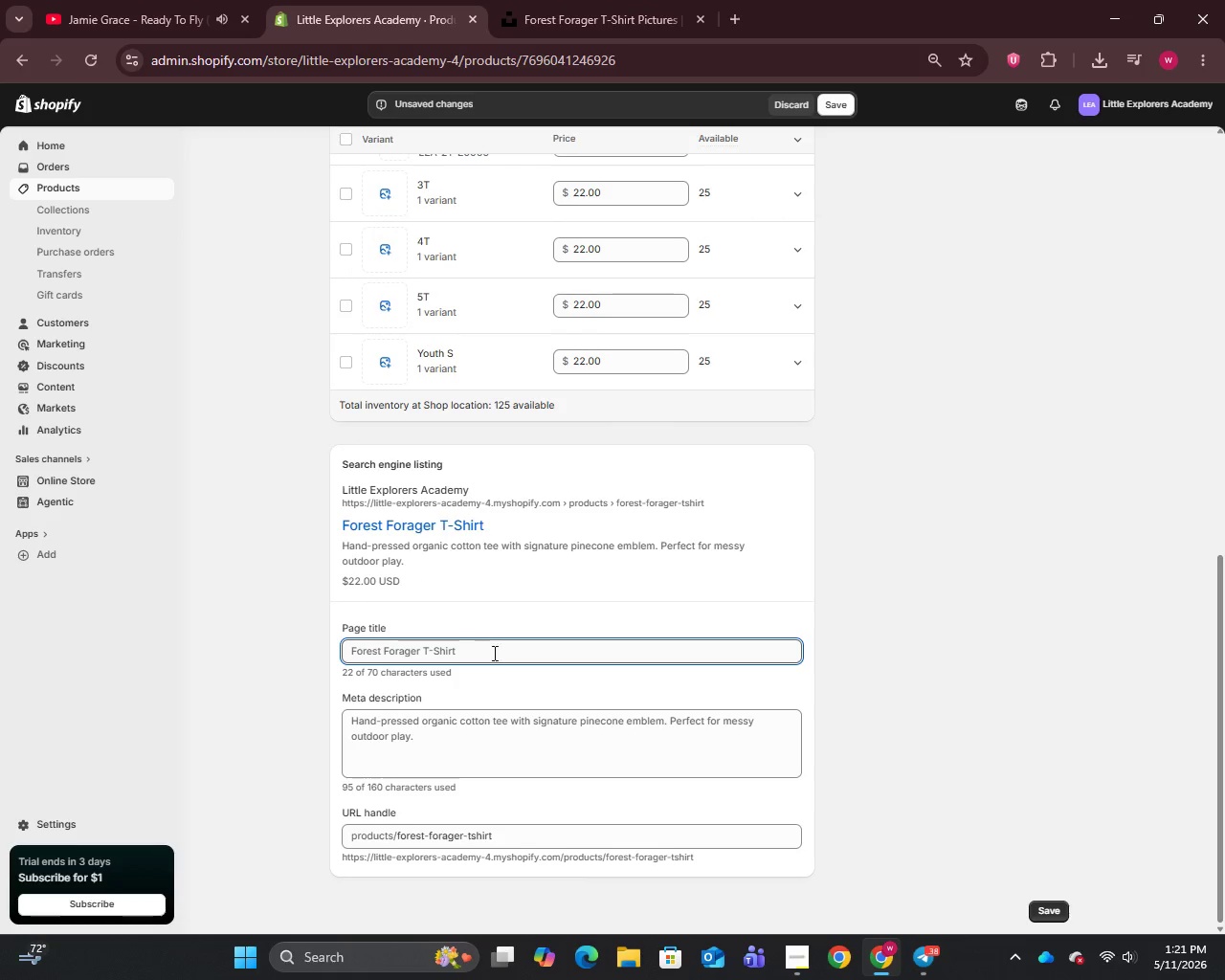 
left_click([506, 657])
 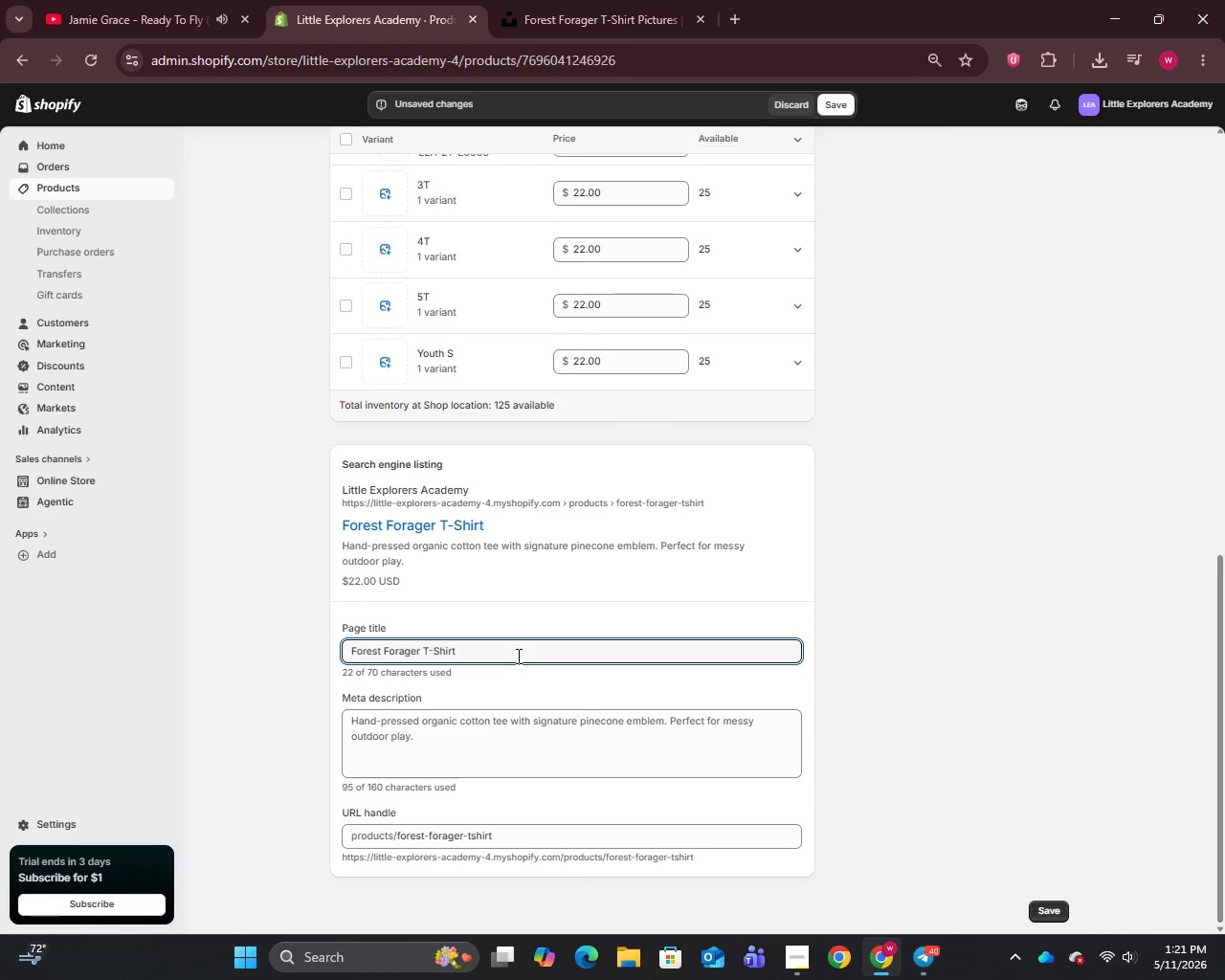 
wait(10.23)
 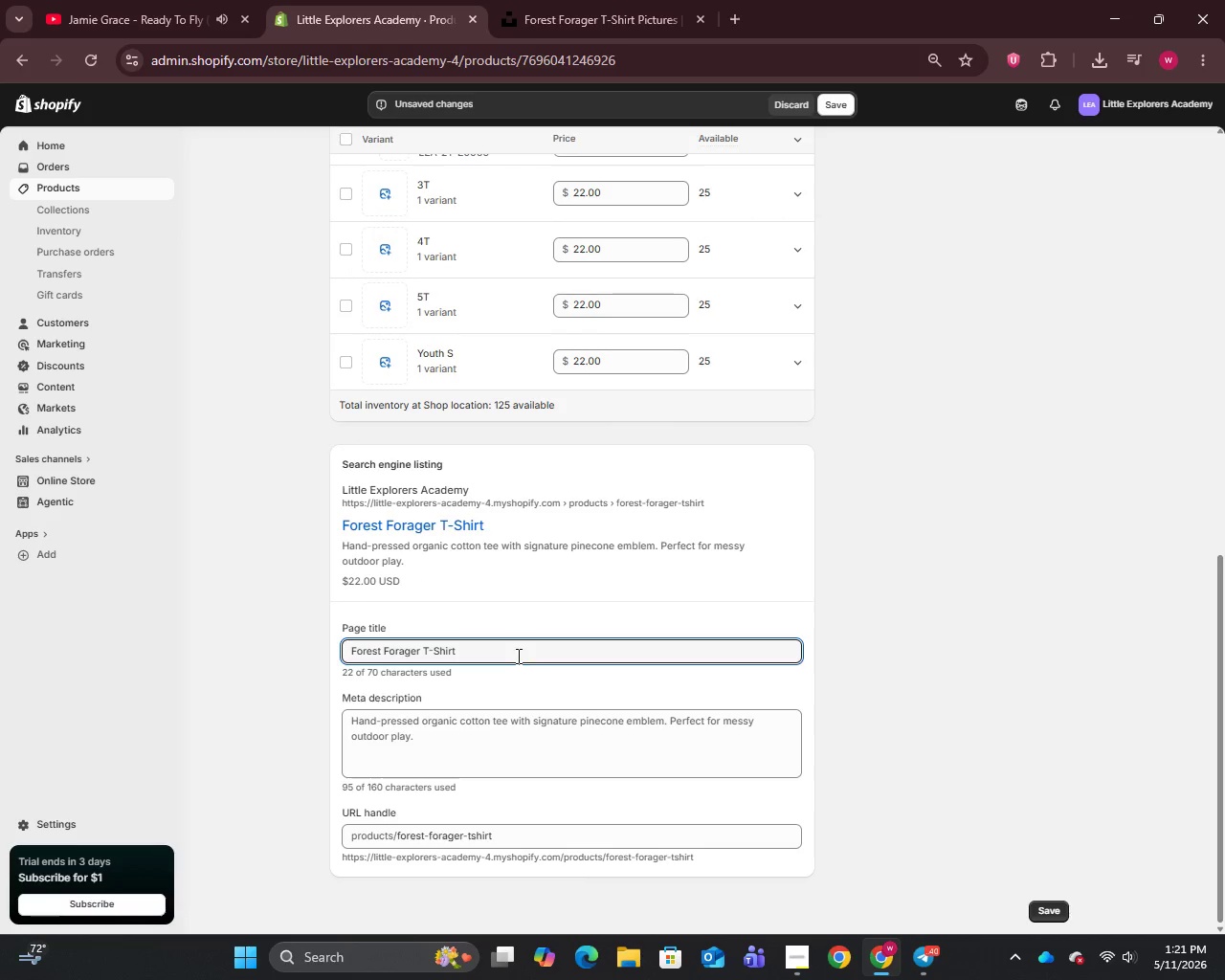 
type( | Preschool Summer Camp Gear | Little Explorers Academy)
 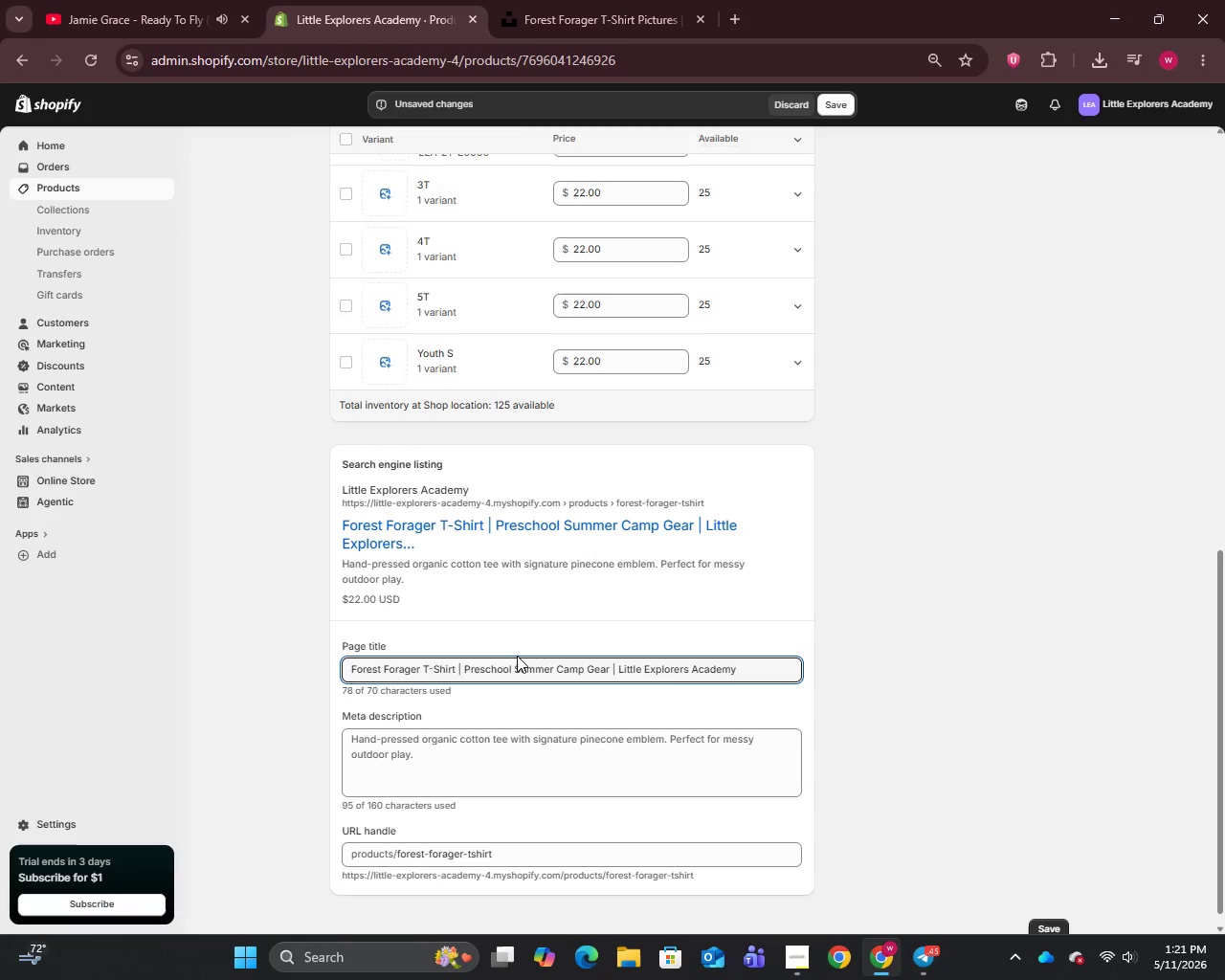 
left_click_drag(start_coordinate=[617, 668], to_coordinate=[838, 670])
 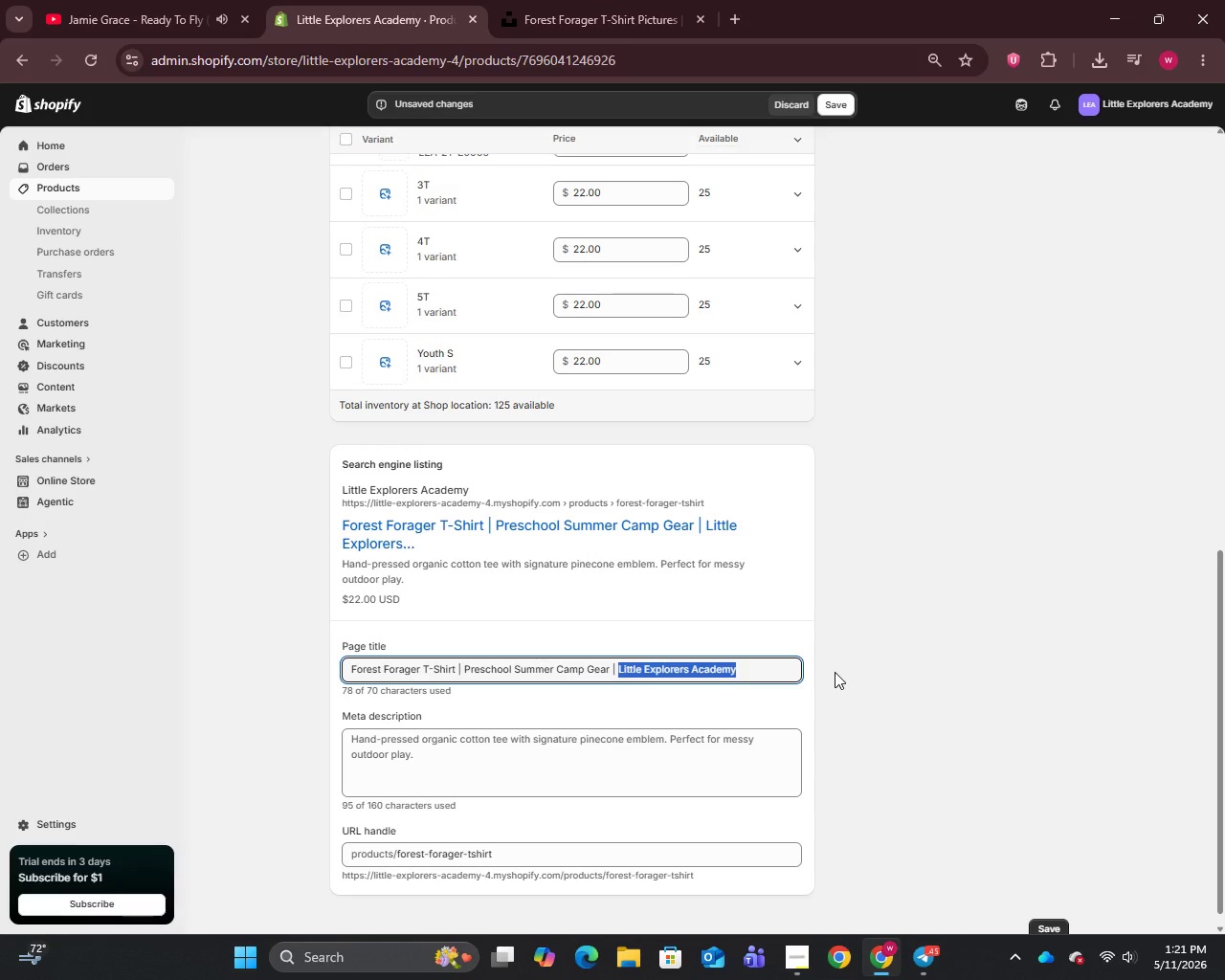 
key(Backspace)
 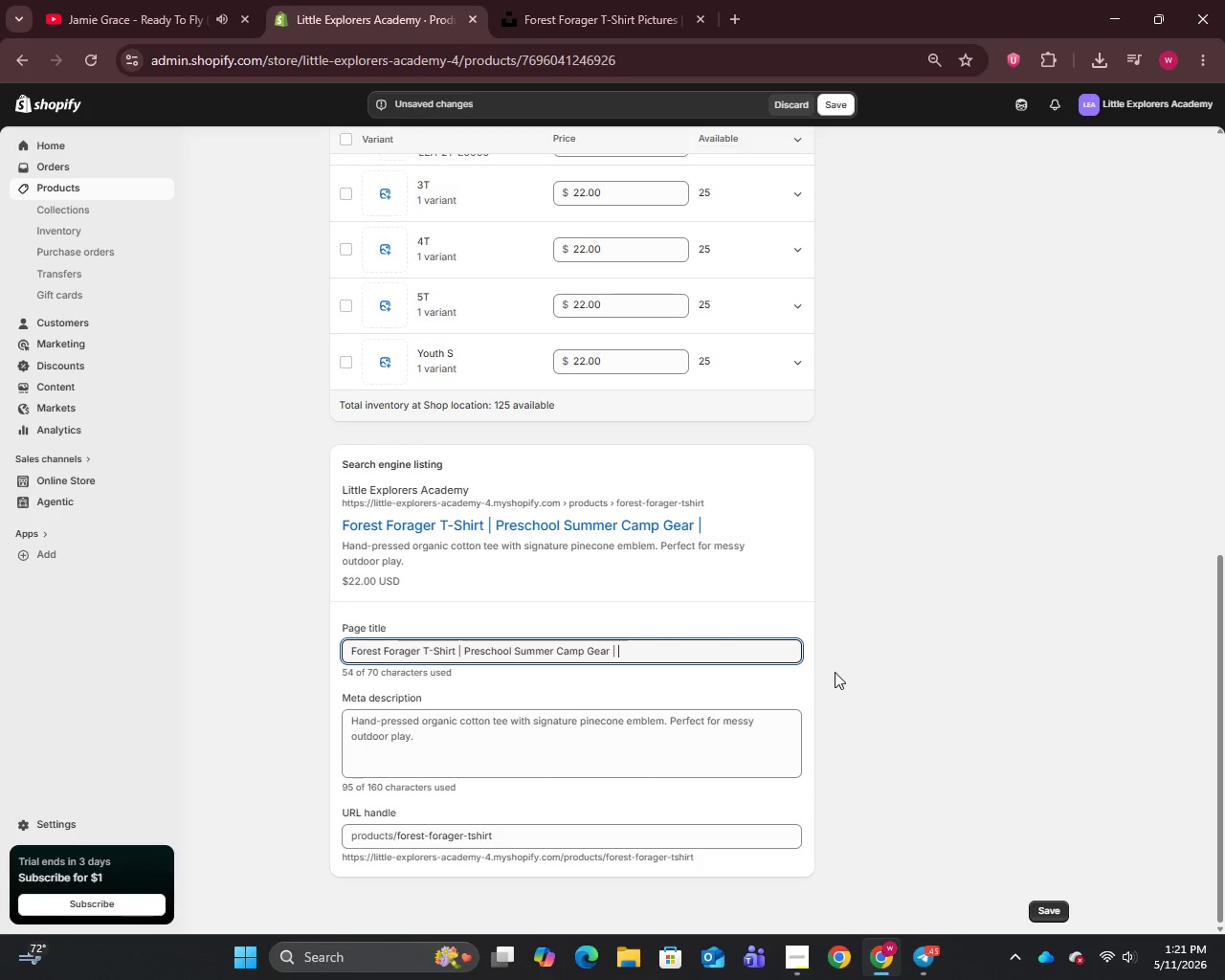 
key(Backspace)
 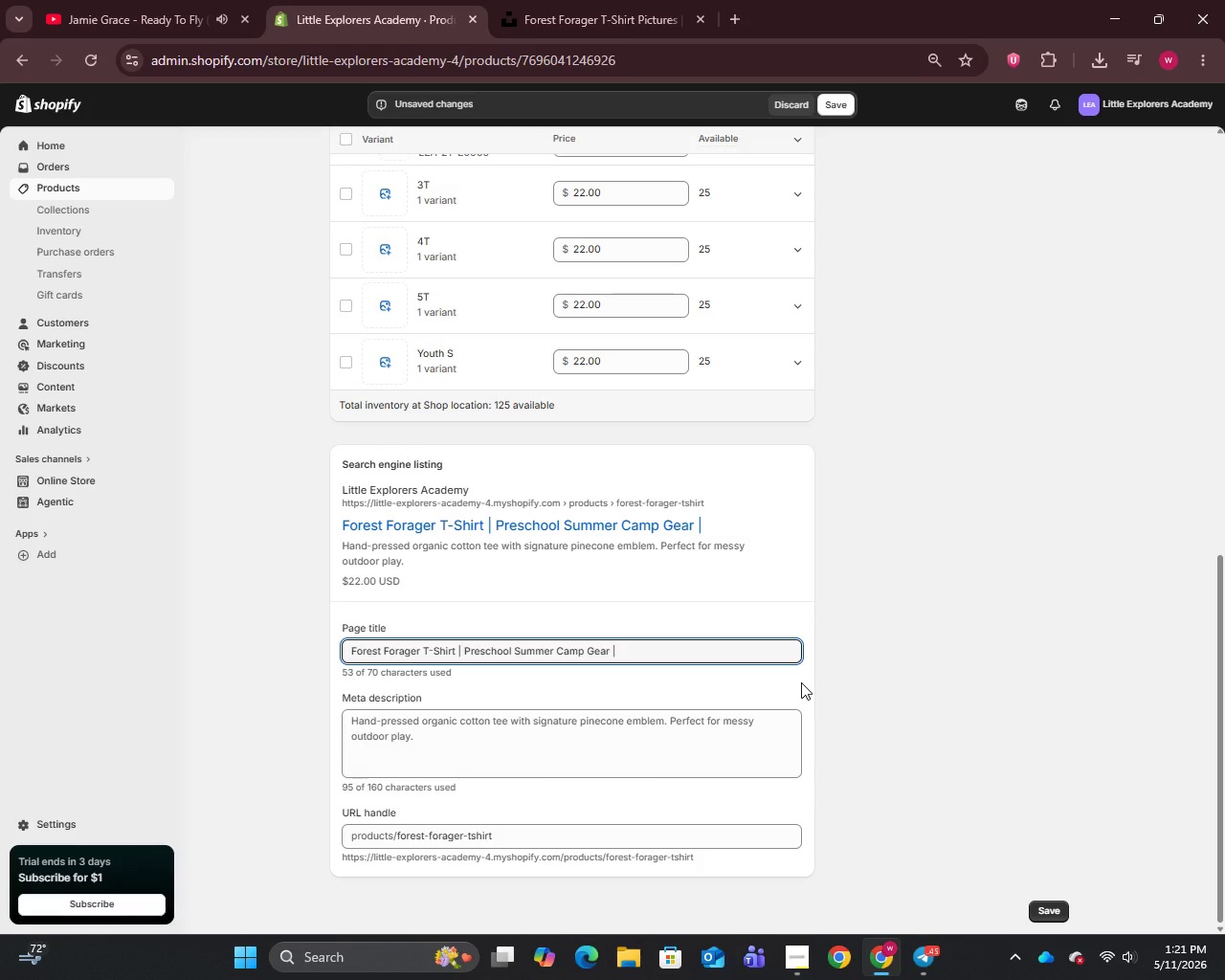 
key(Backspace)
 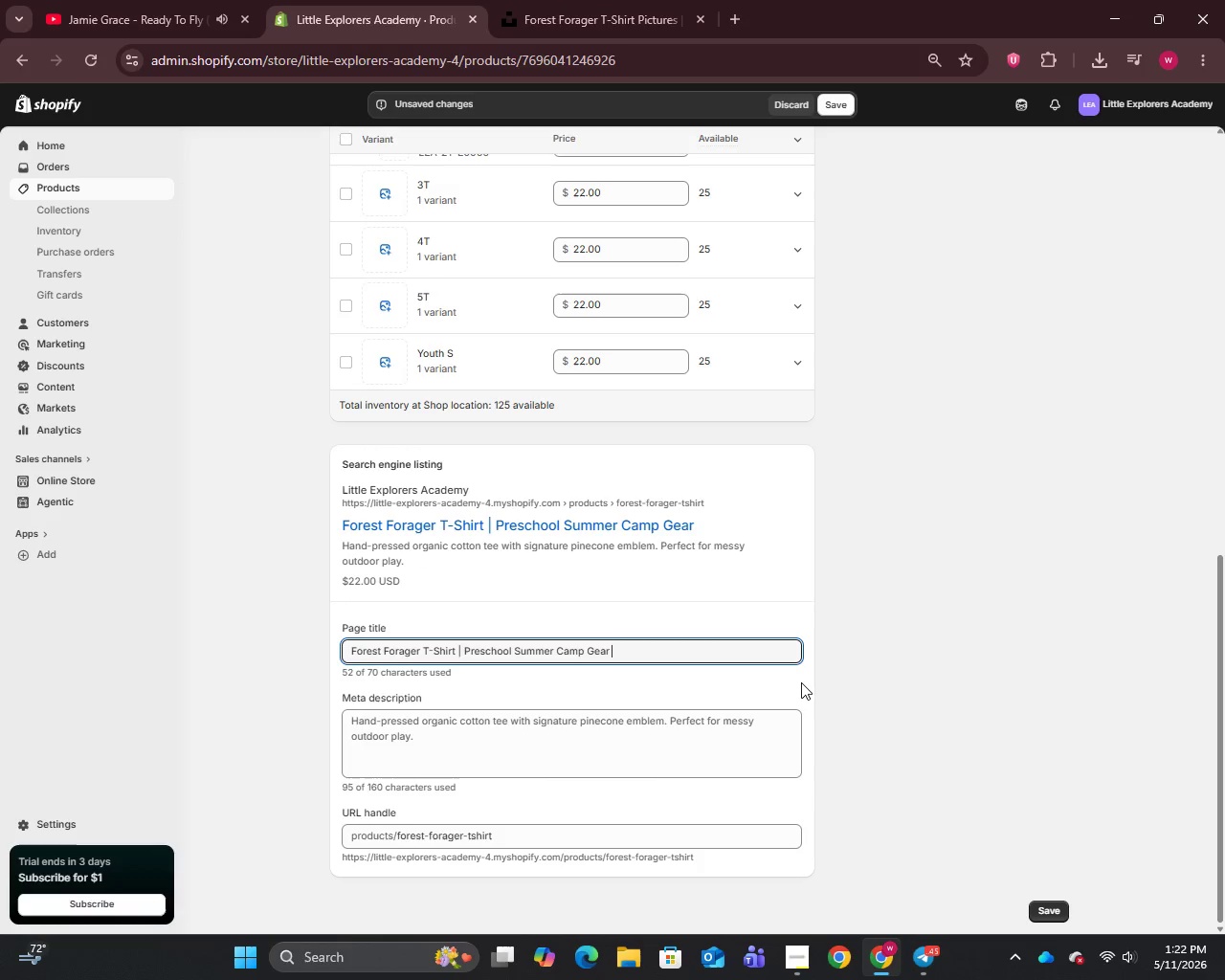 
key(Backspace)
 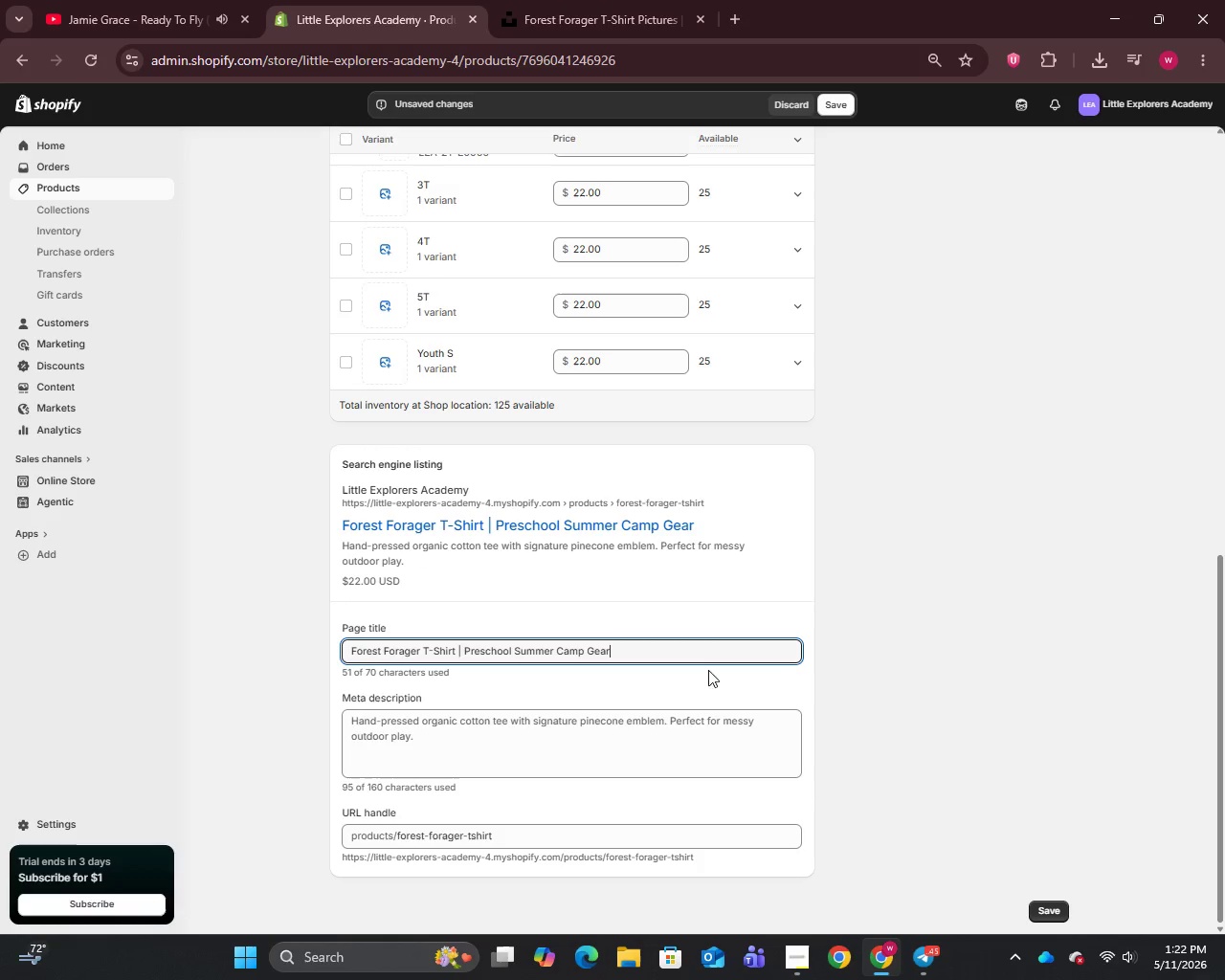 
left_click([588, 737])
 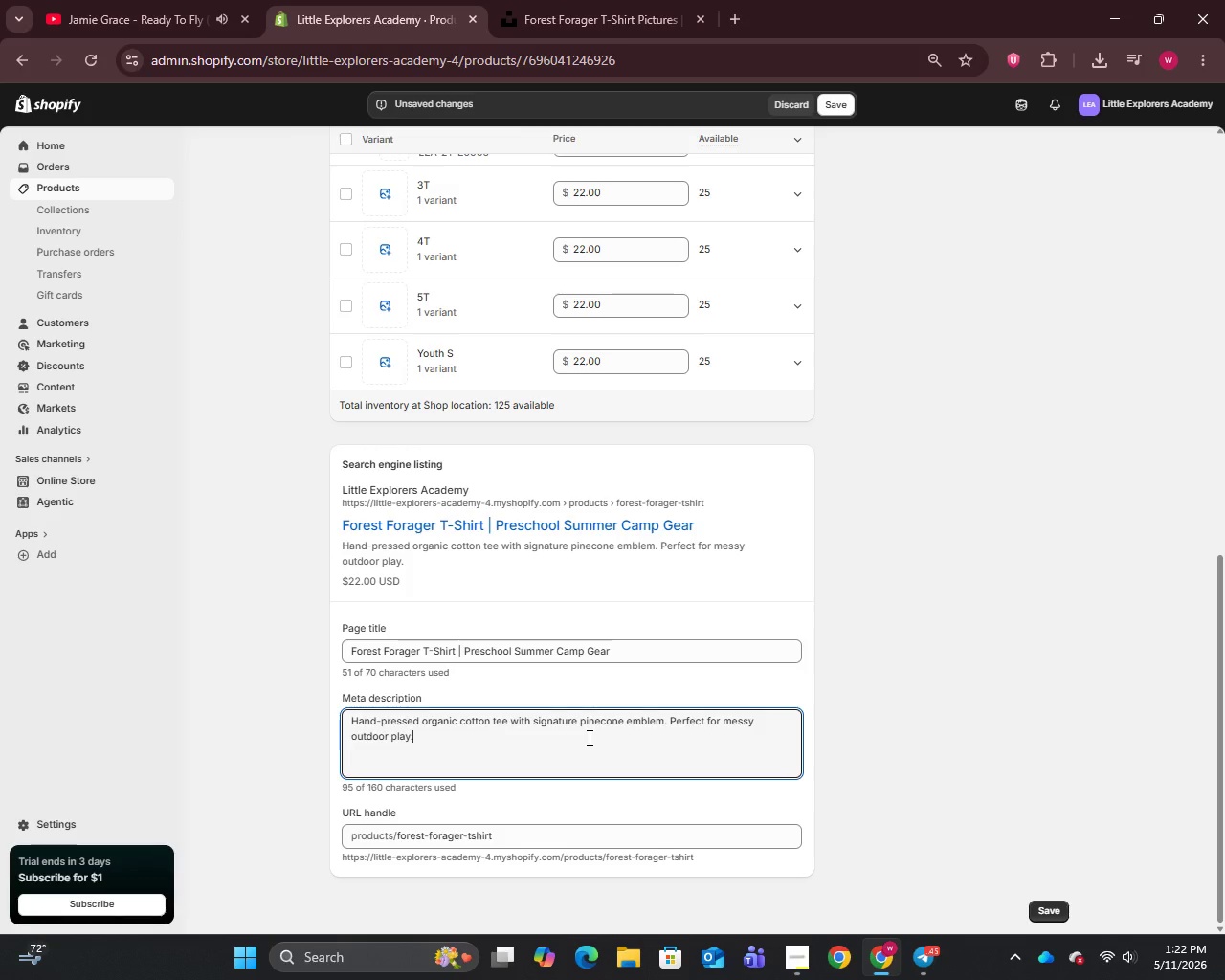 
key(Control+A)
 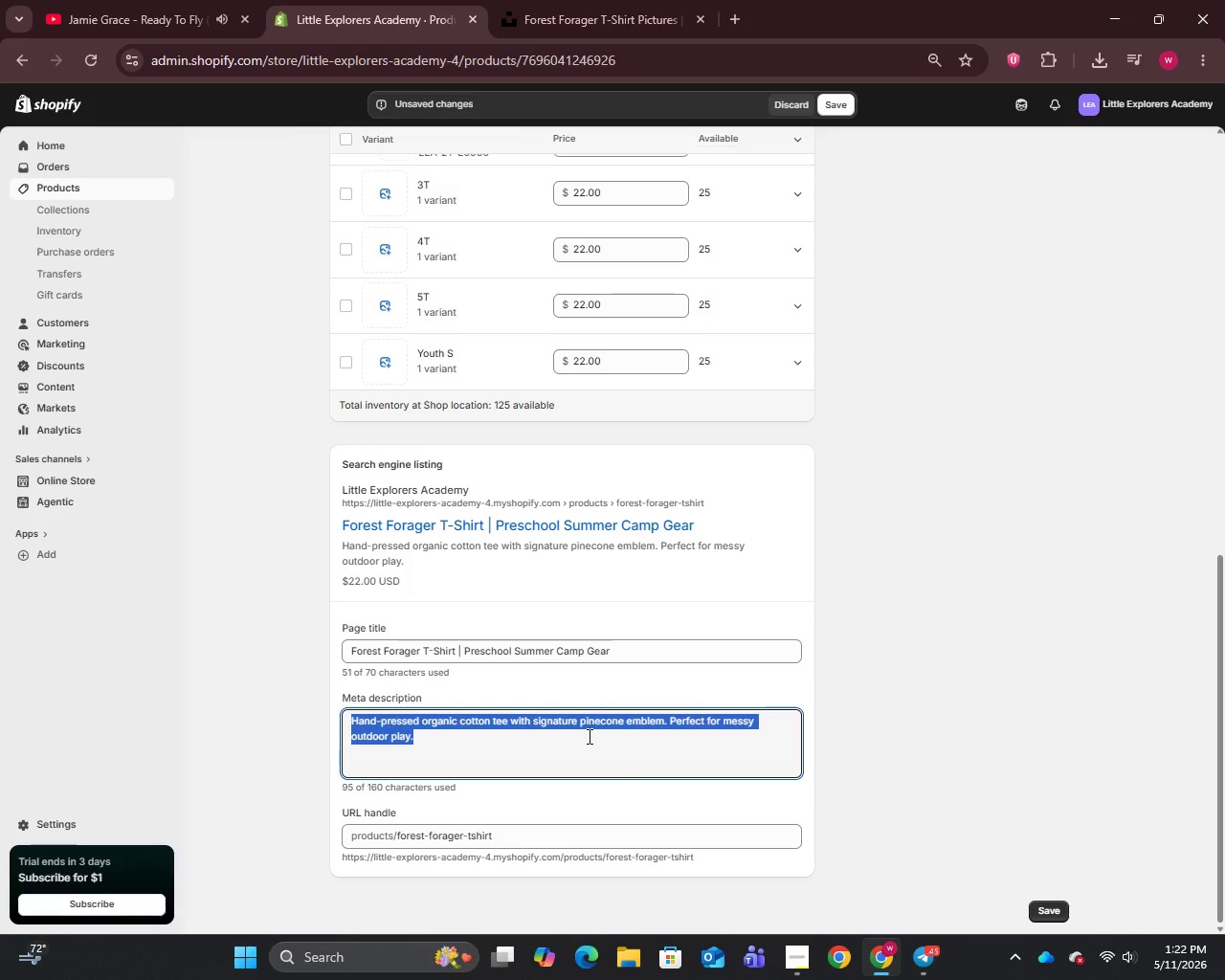 
wait(5.64)
 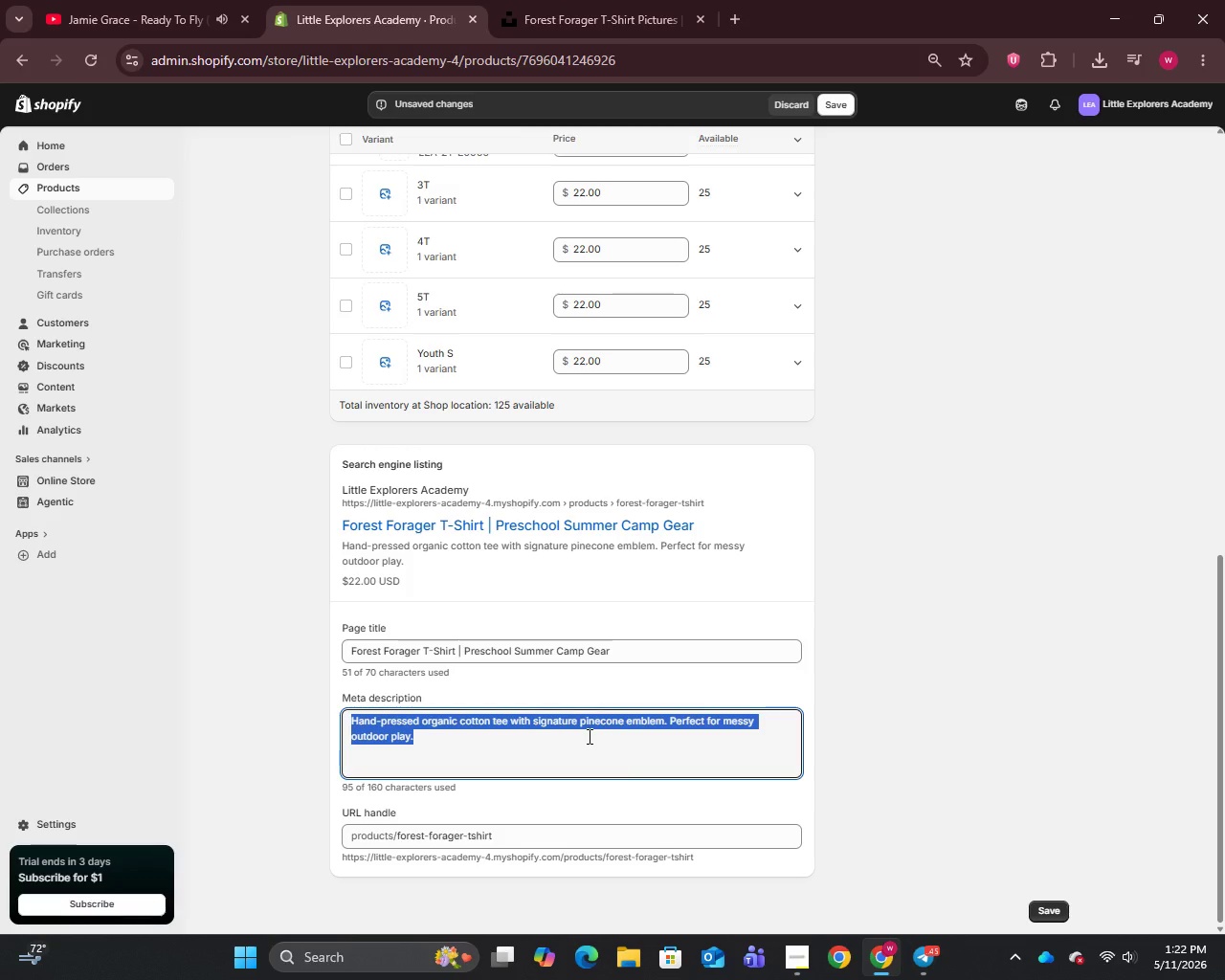 
type(Shop the Forest Forager T-shirt )
 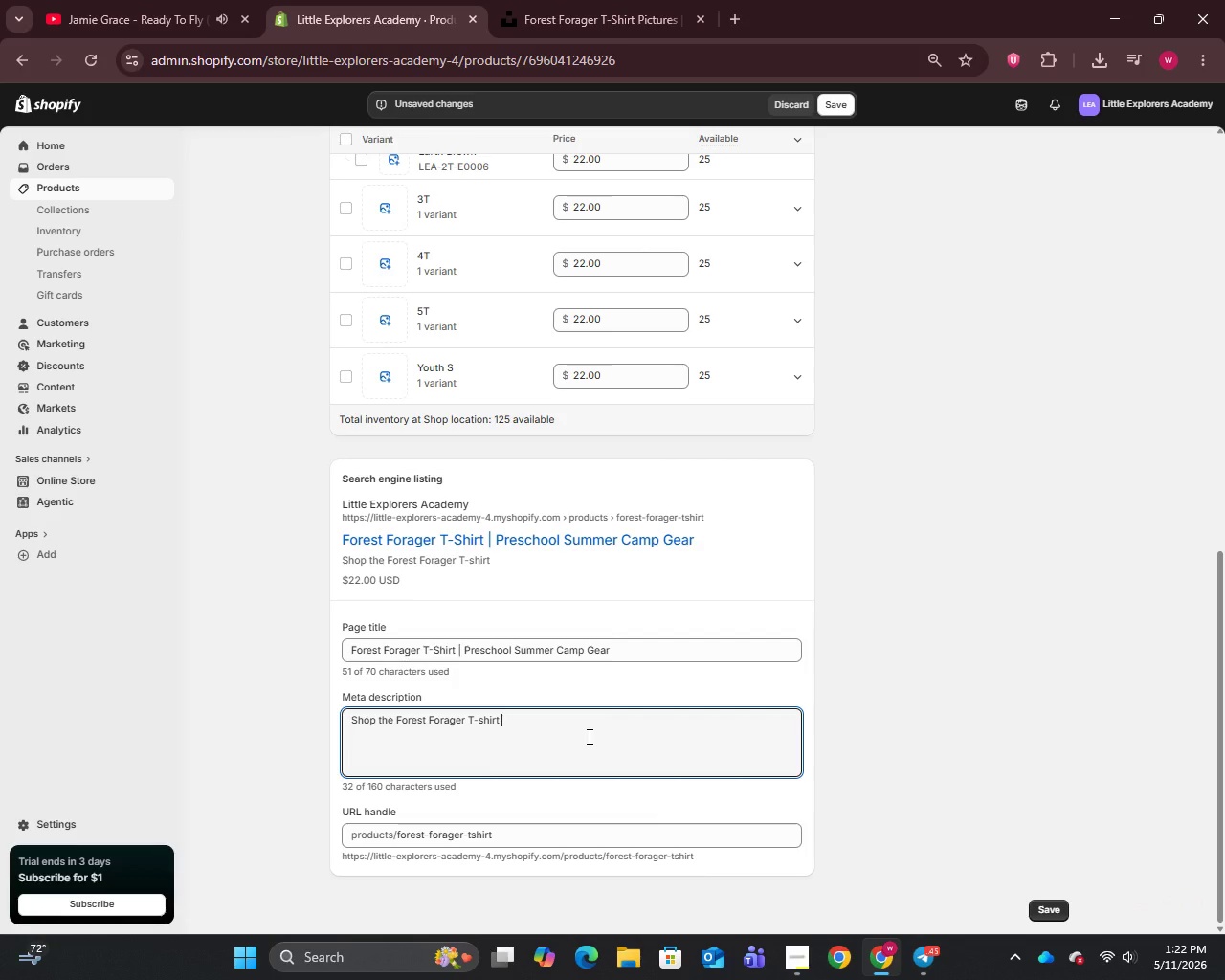 
type(at Little Explorers Academy )
key(Backspace)
type(. Organic cotton preschool summer camp)
 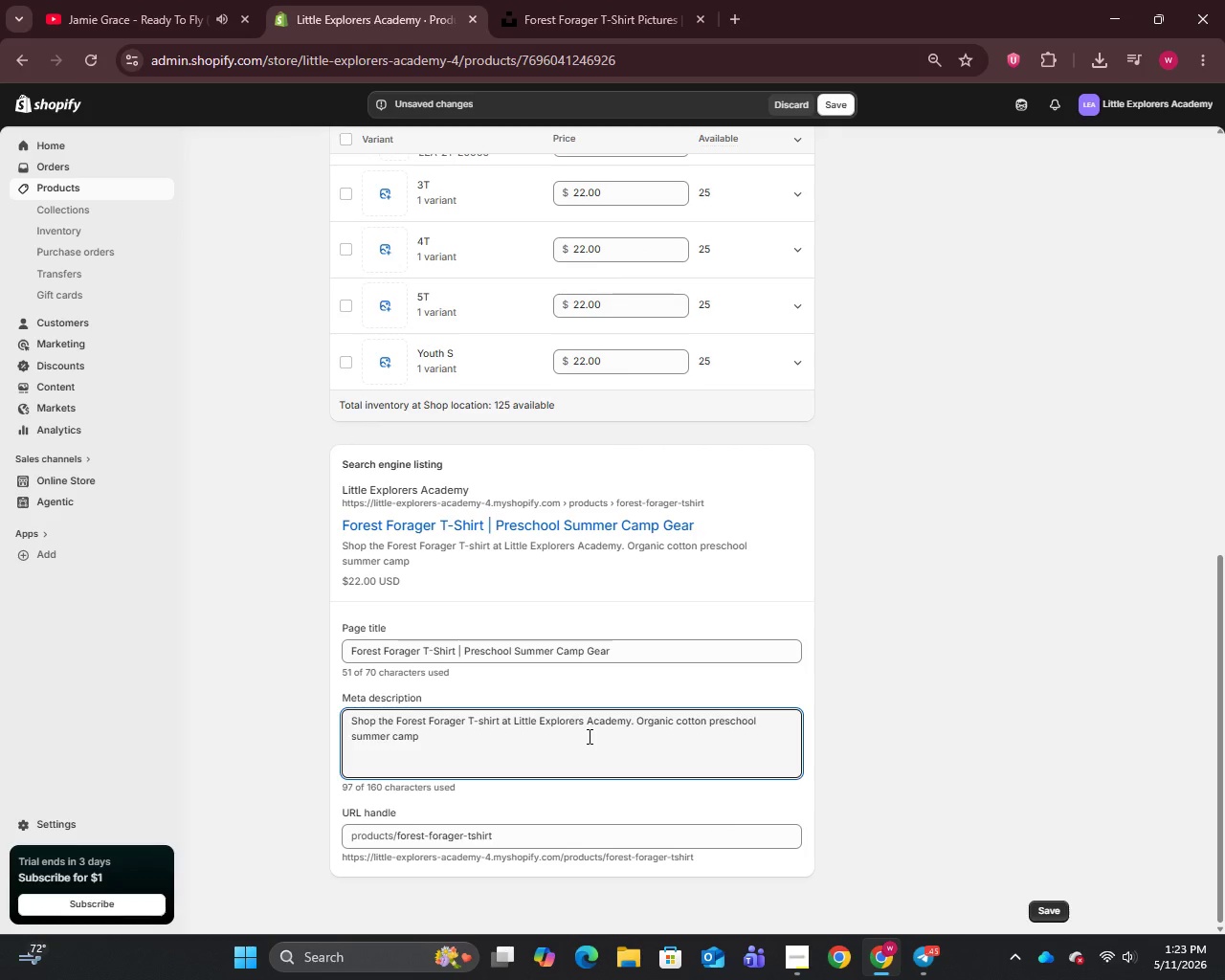 
wait(8.97)
 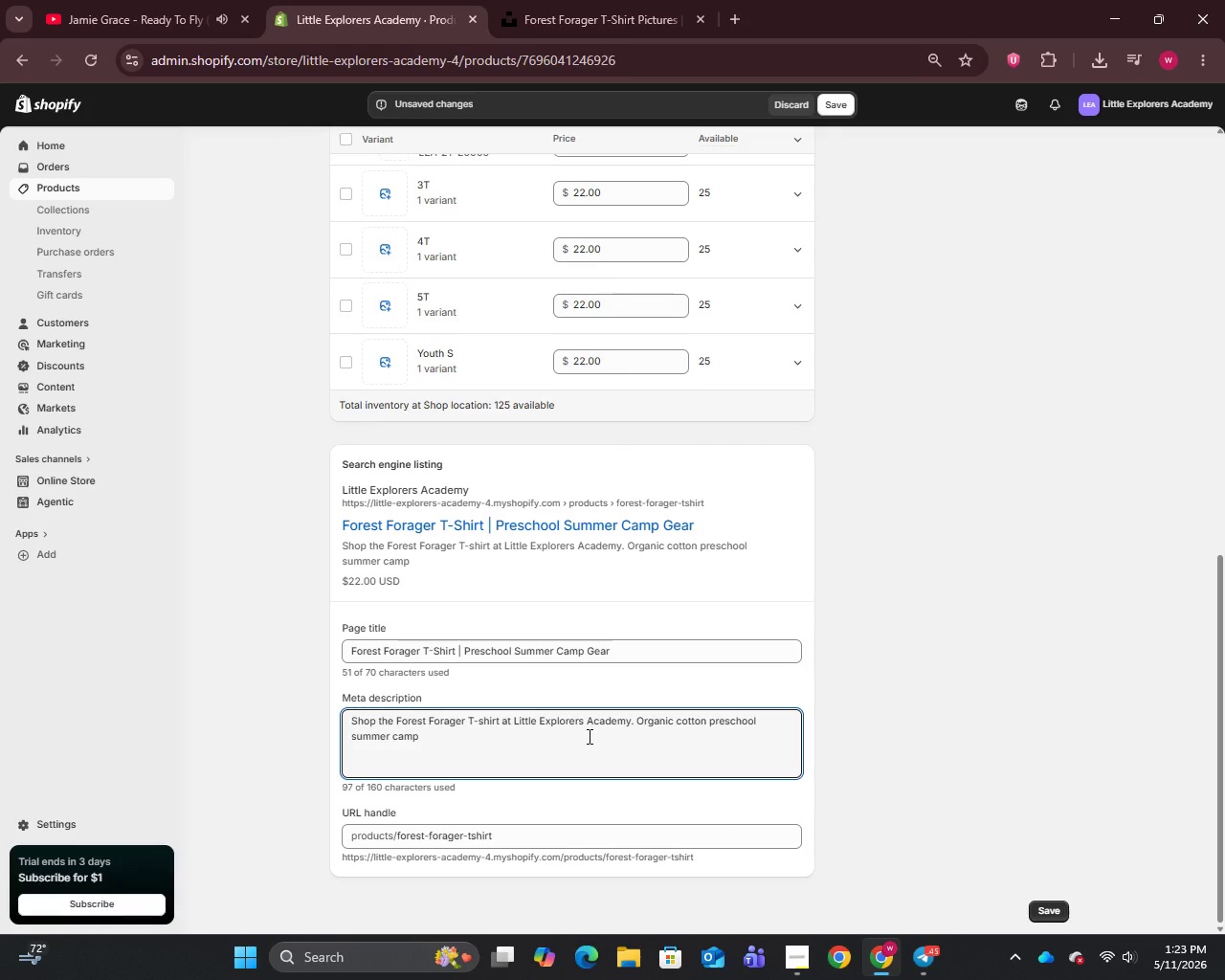 
key(Control+A)
 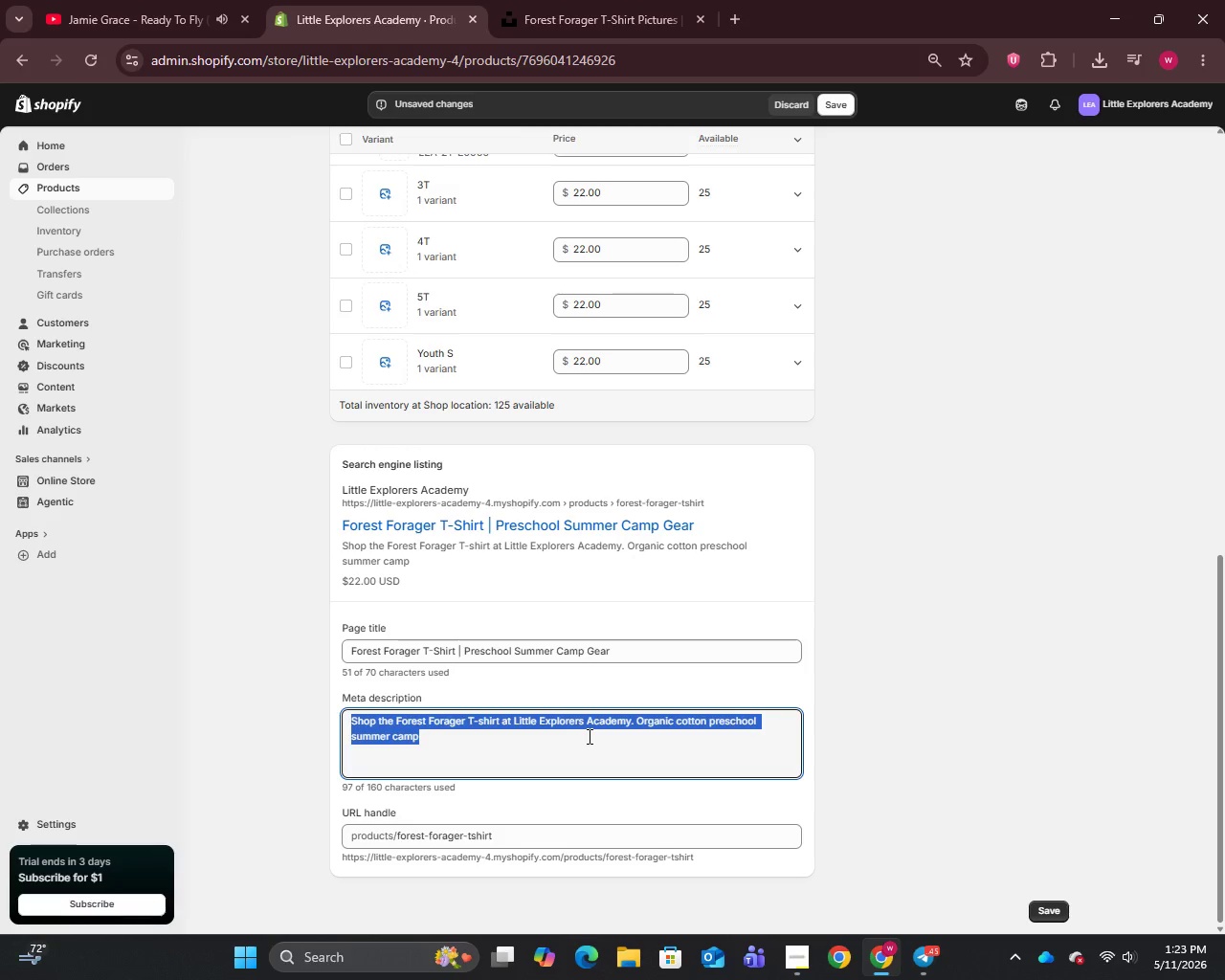 
type(sHOP THE fOREST fORAGER T-shirt at Little Explorers Academy )
key(Backspace)
type(. Organic cotton preschool )
key(Backspace)
type( sun)
key(Backspace)
type(mmer camp apparel with pinecone emblem )
key(Backspace)
type(. Sizes 2T-Youth S.)
 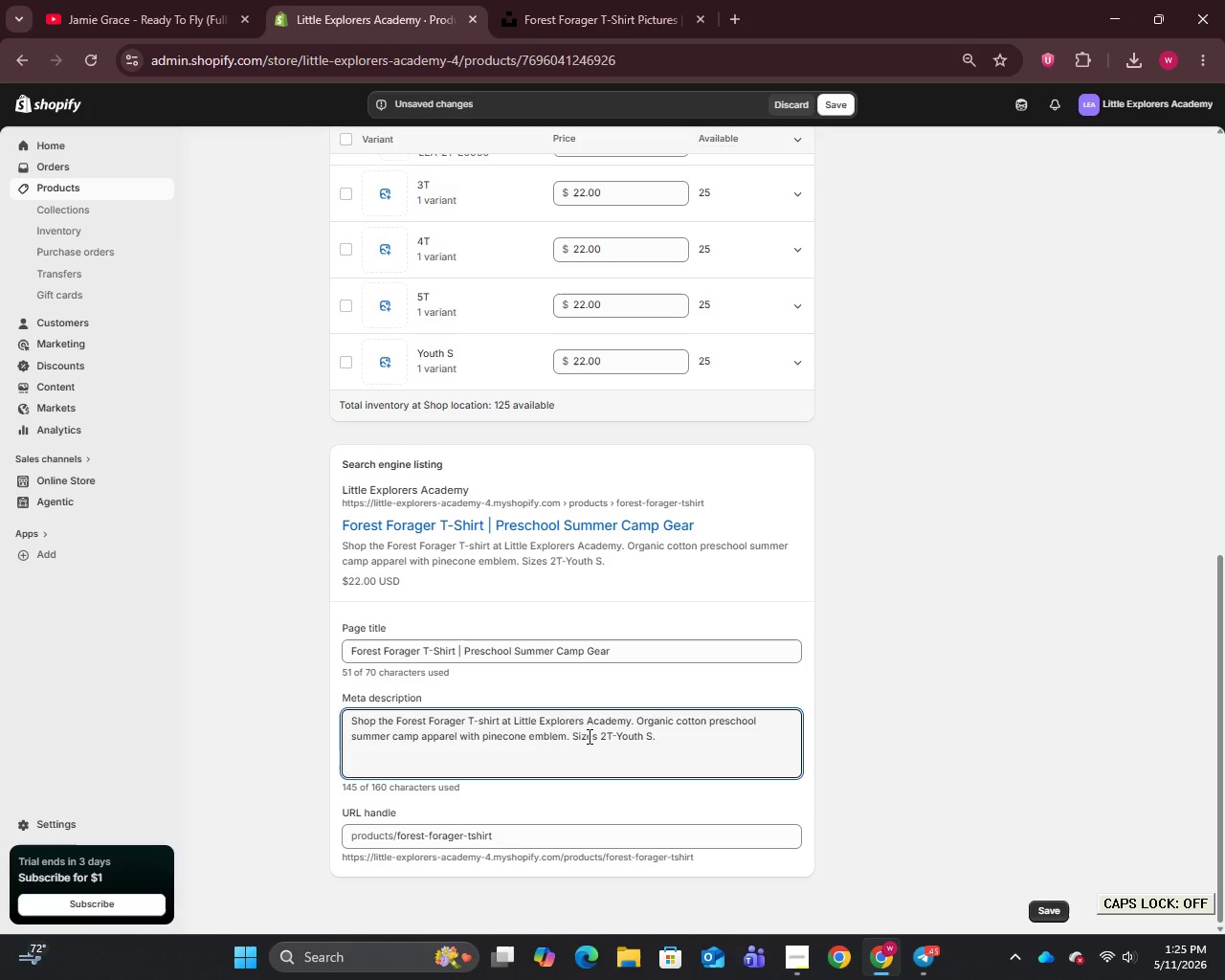 
hold_key(key=CapsLock, duration=0.33)
 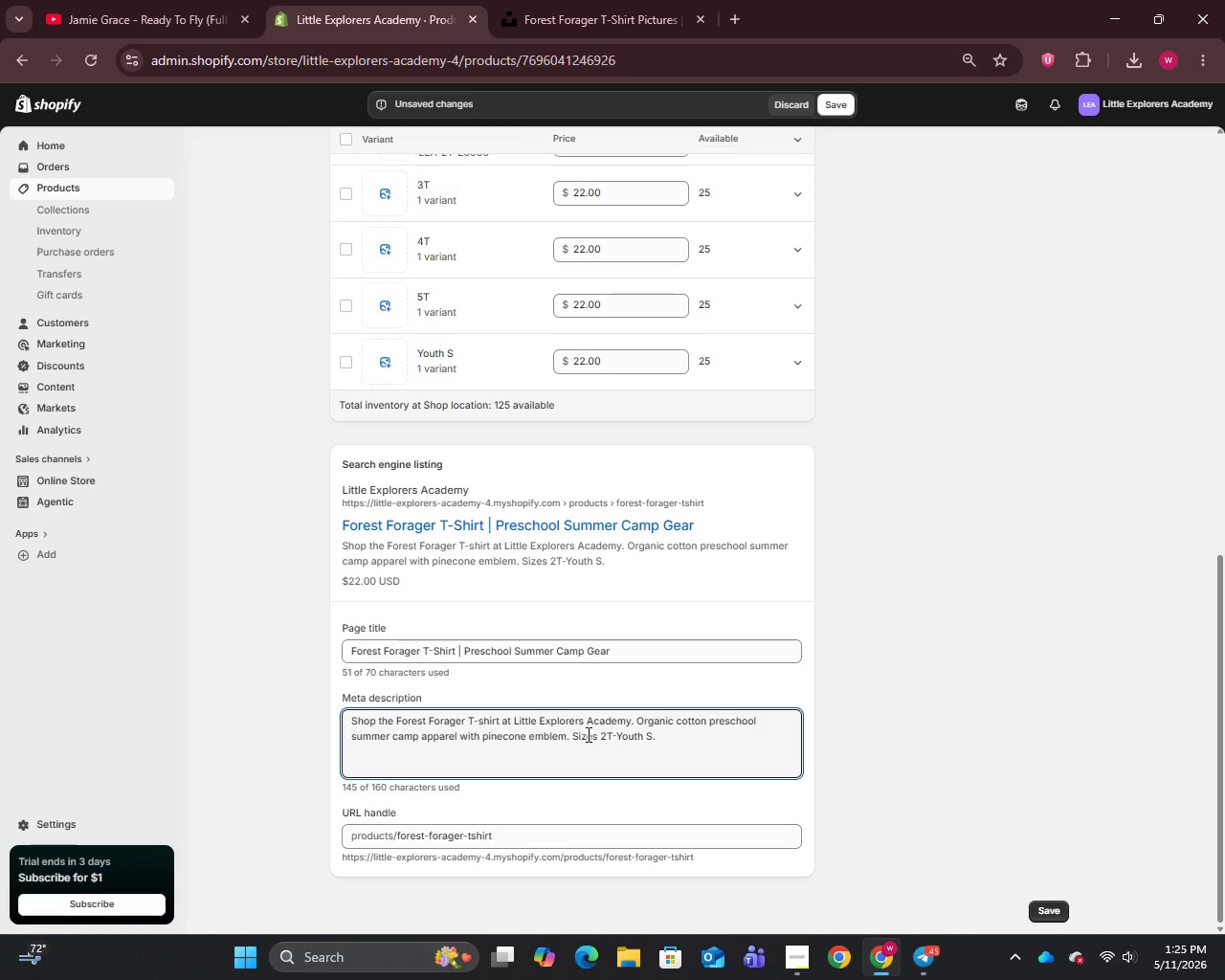 
wait(35.61)
 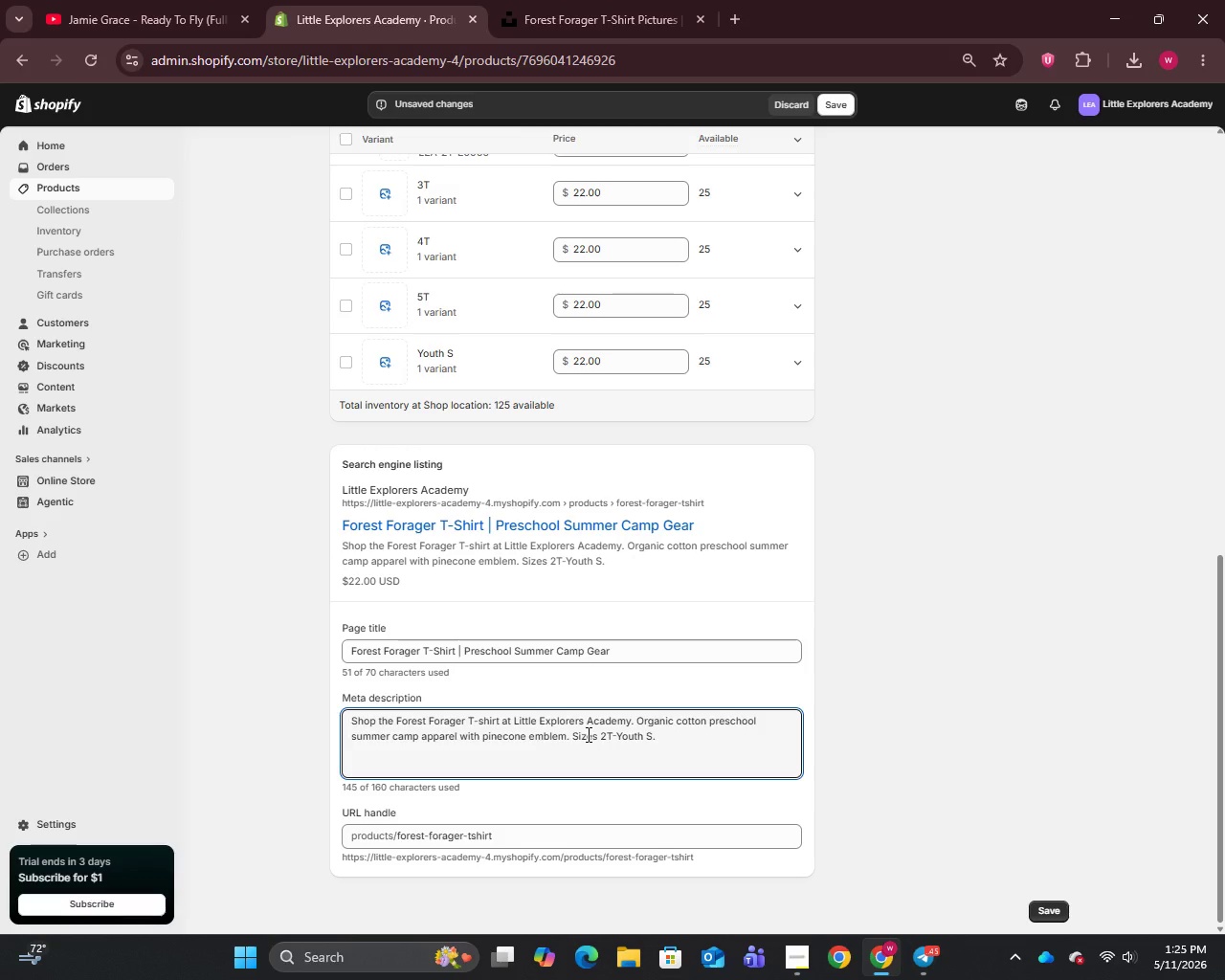 
scroll: coordinate [707, 712], scroll_direction: up, amount: 15.0
 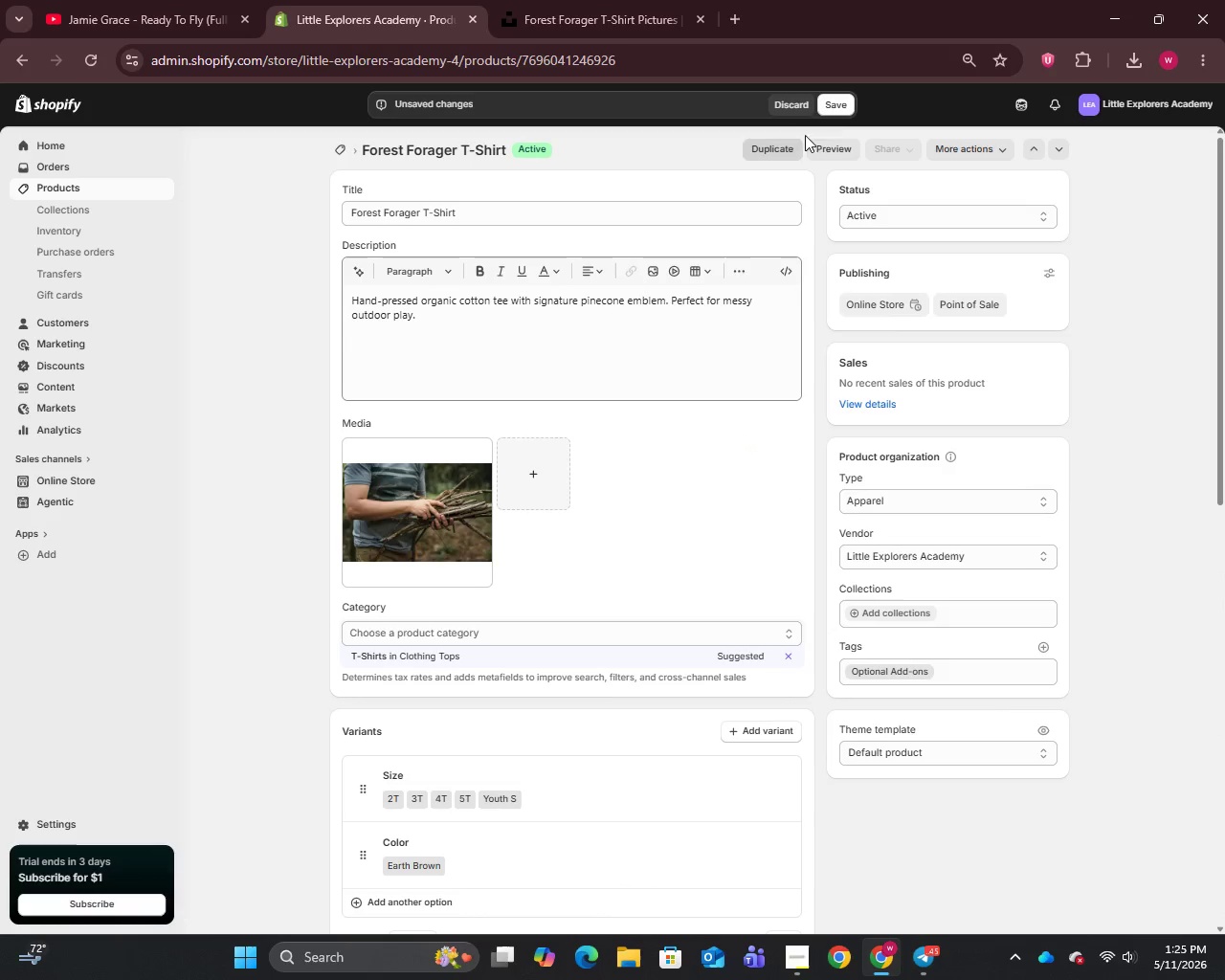 
left_click([842, 111])
 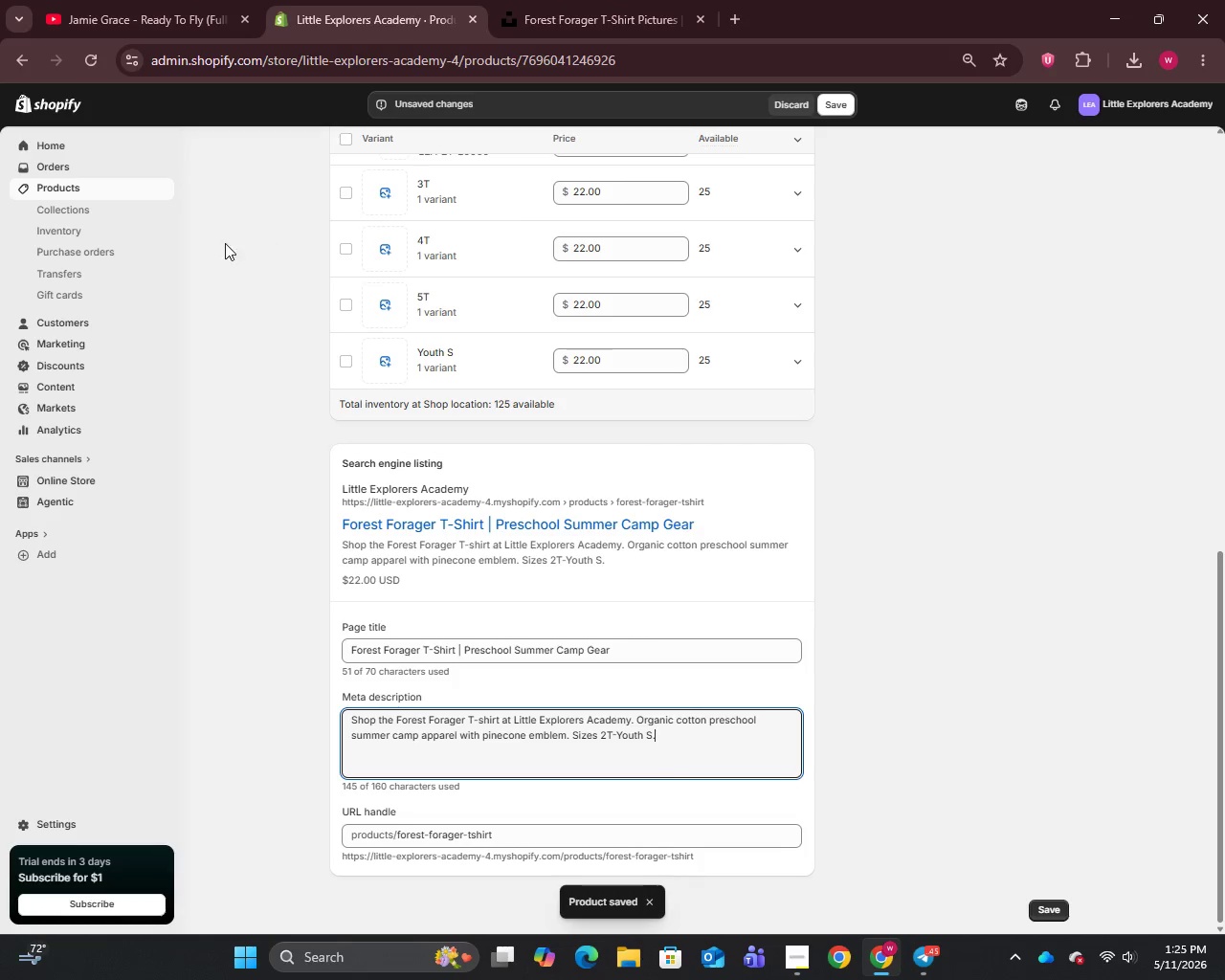 
wait(7.23)
 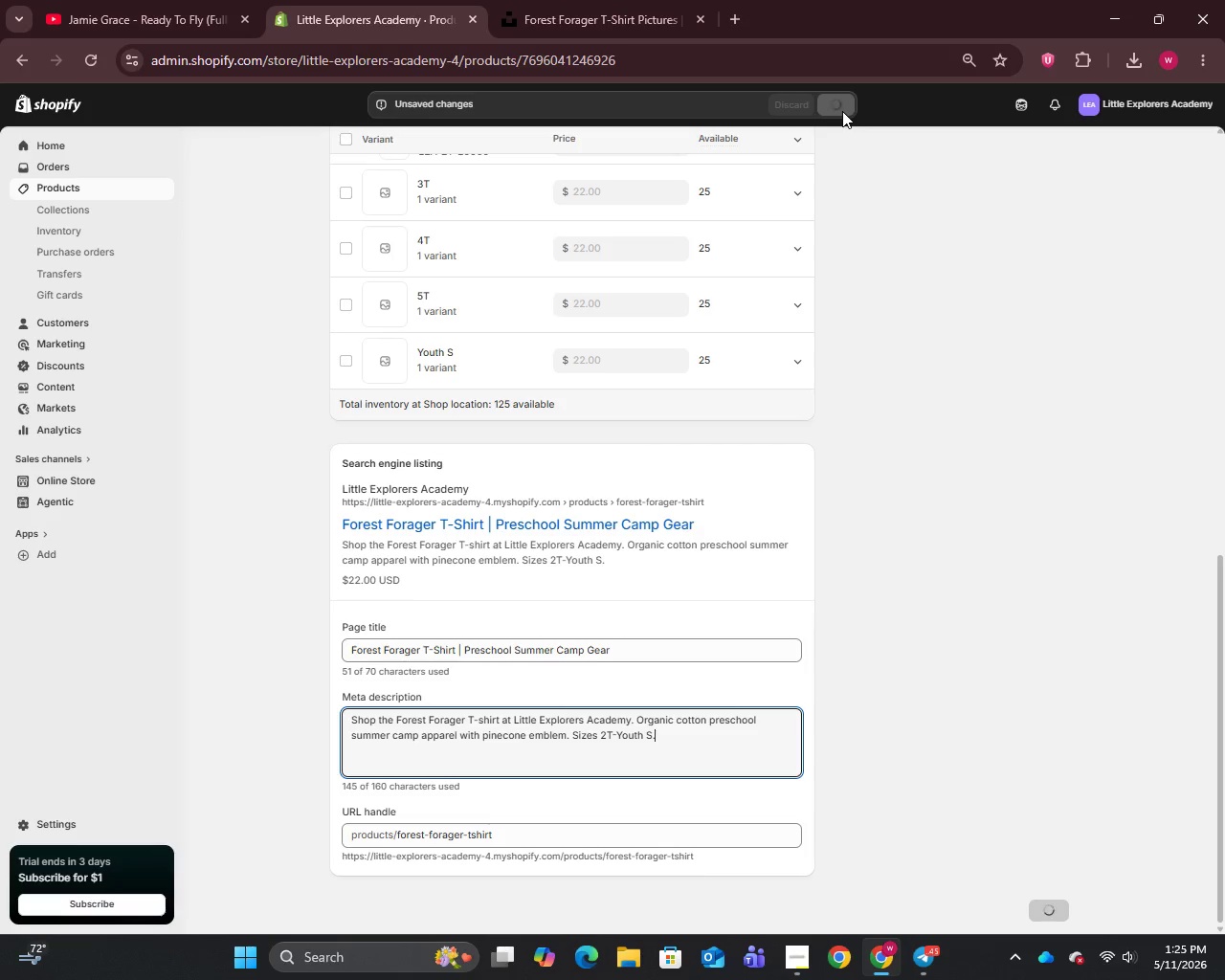 
left_click([61, 184])
 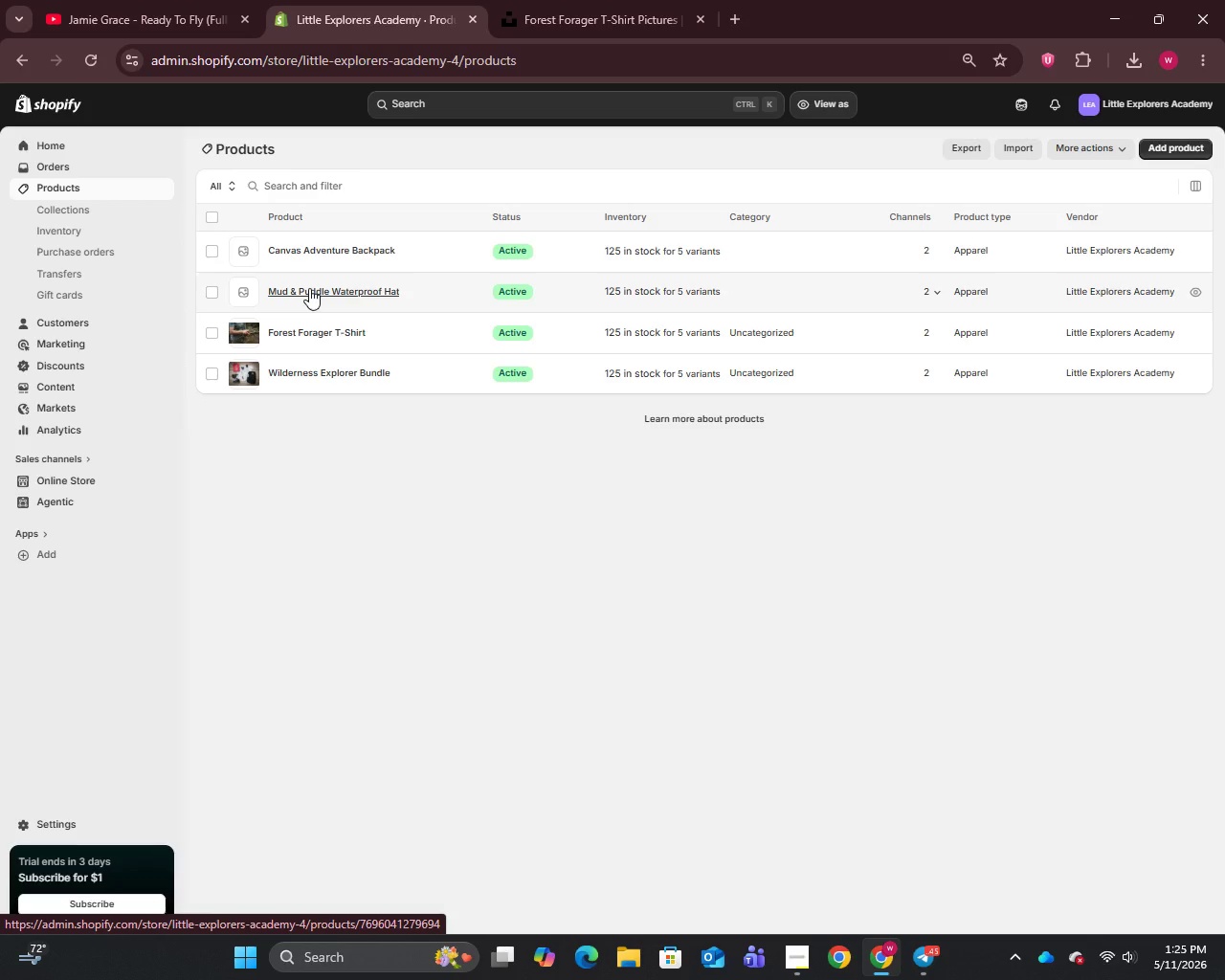 
wait(13.2)
 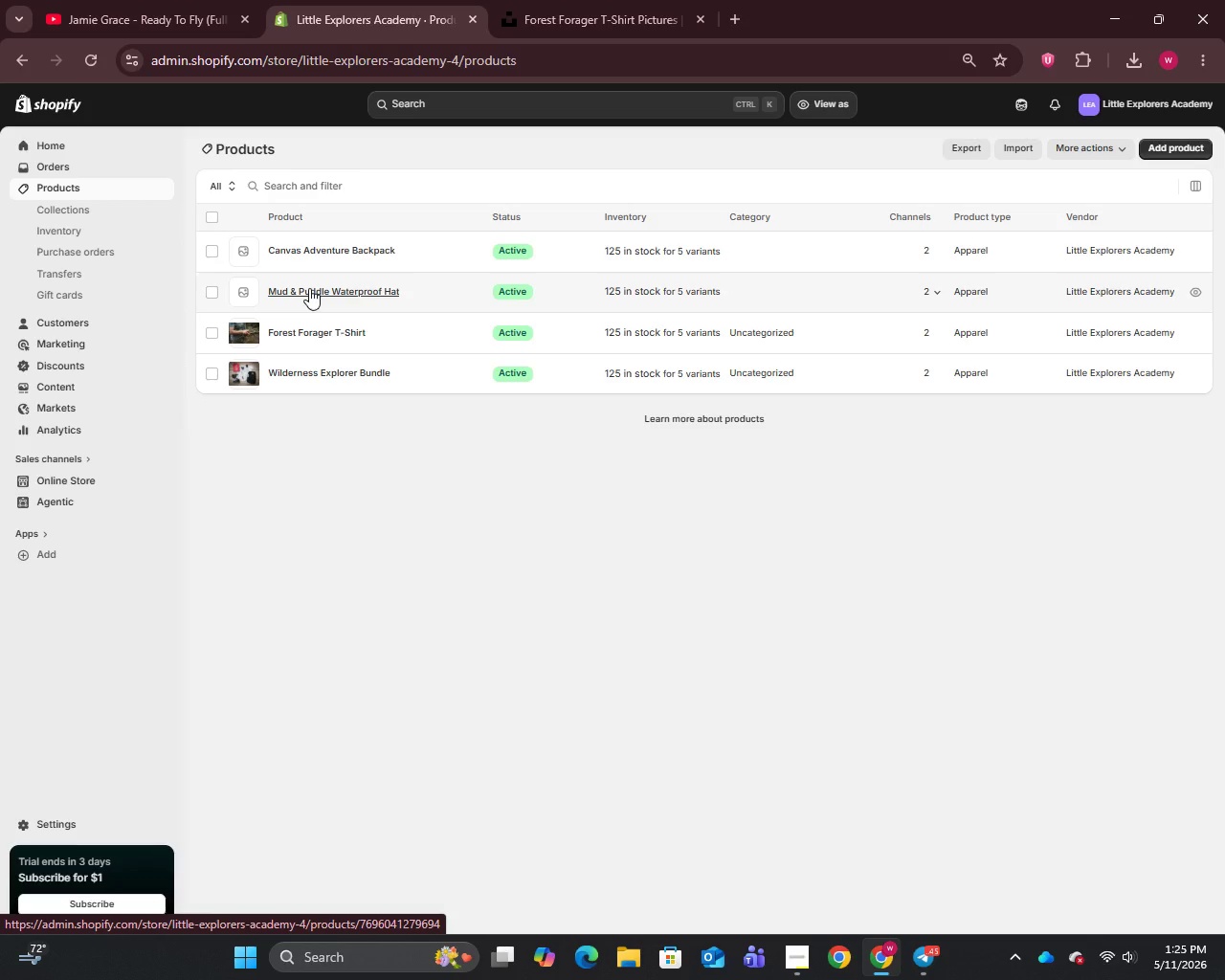 
left_click([309, 288])
 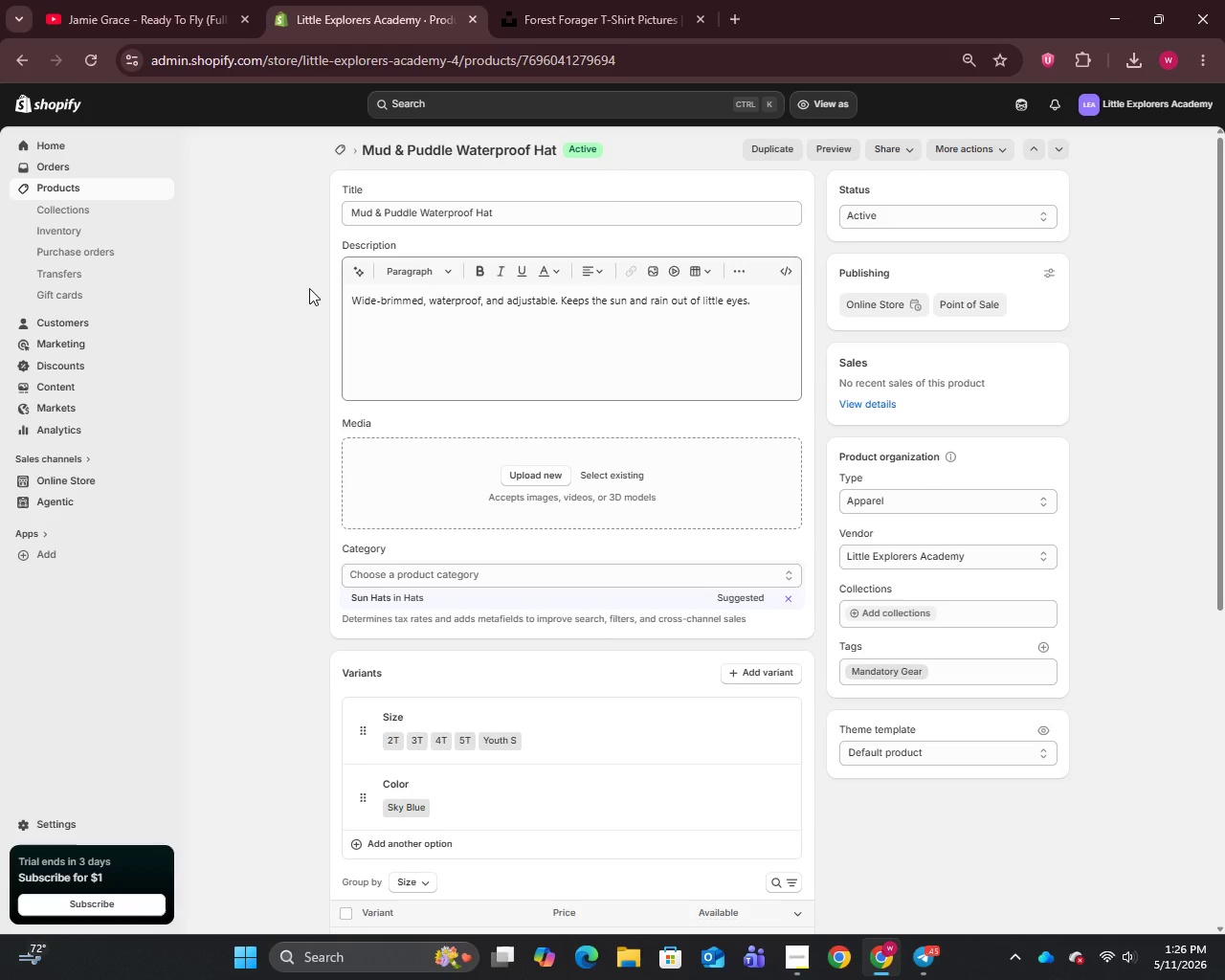 
scroll: coordinate [739, 758], scroll_direction: down, amount: 3.0
 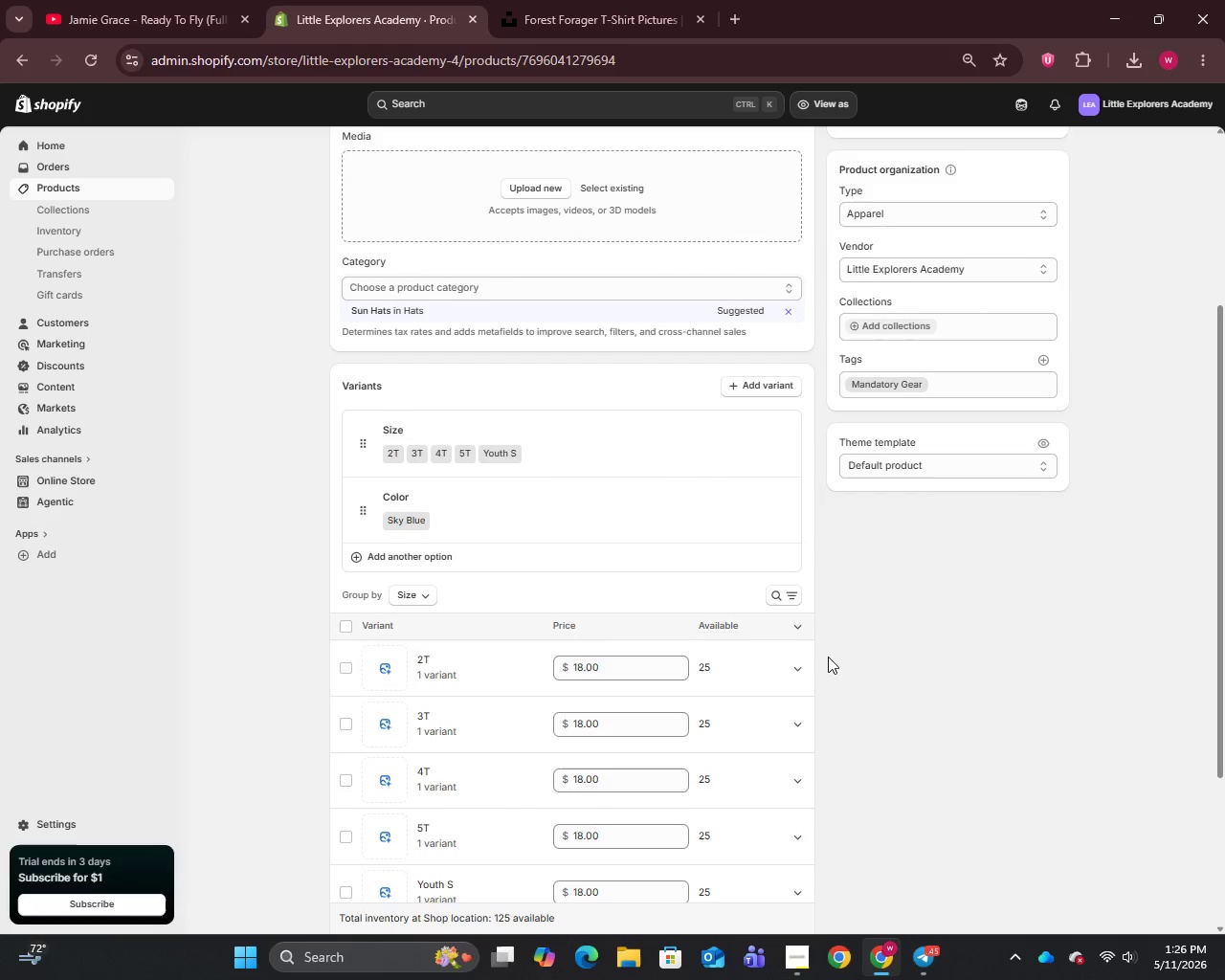 
left_click([800, 661])
 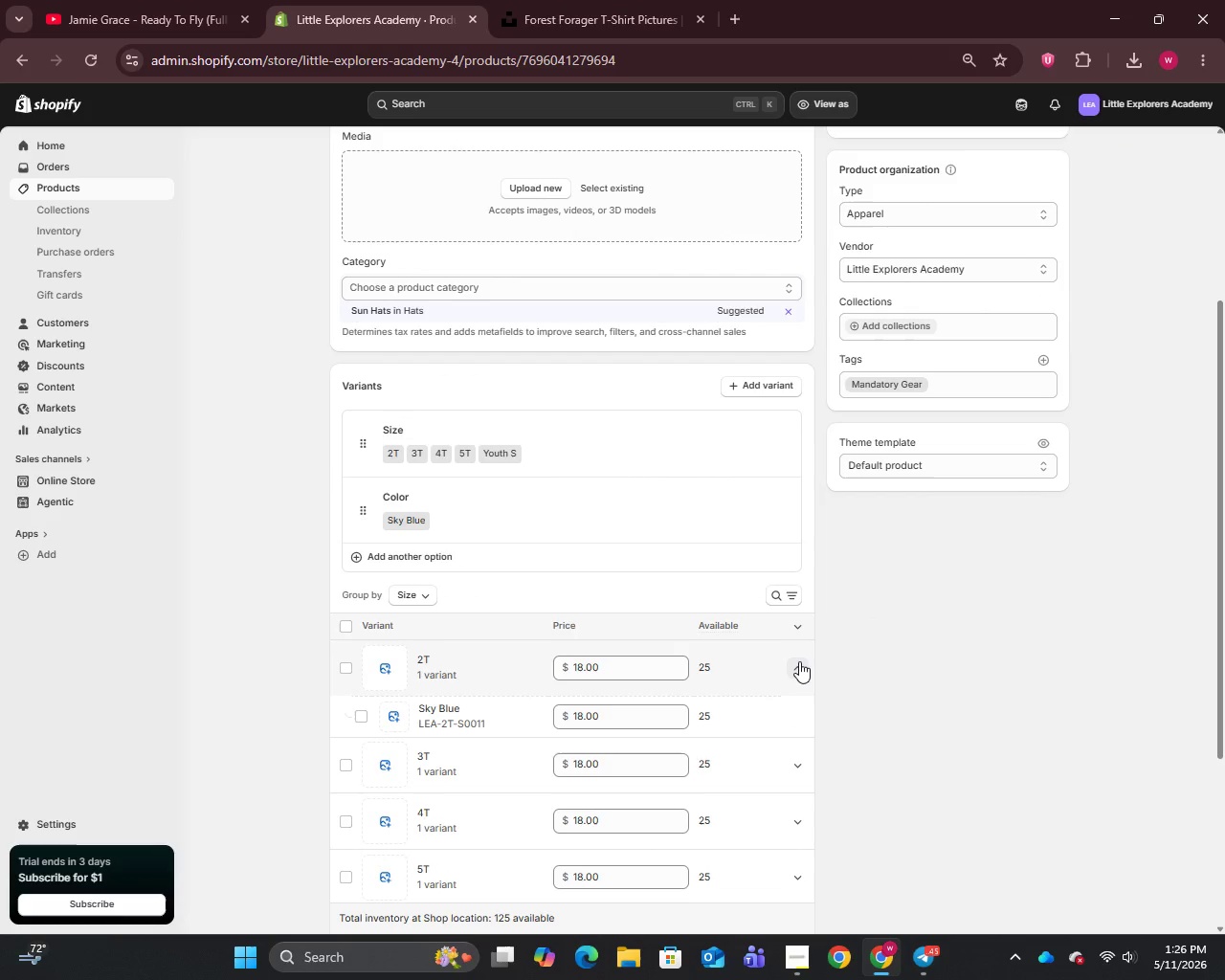 
left_click([799, 661])
 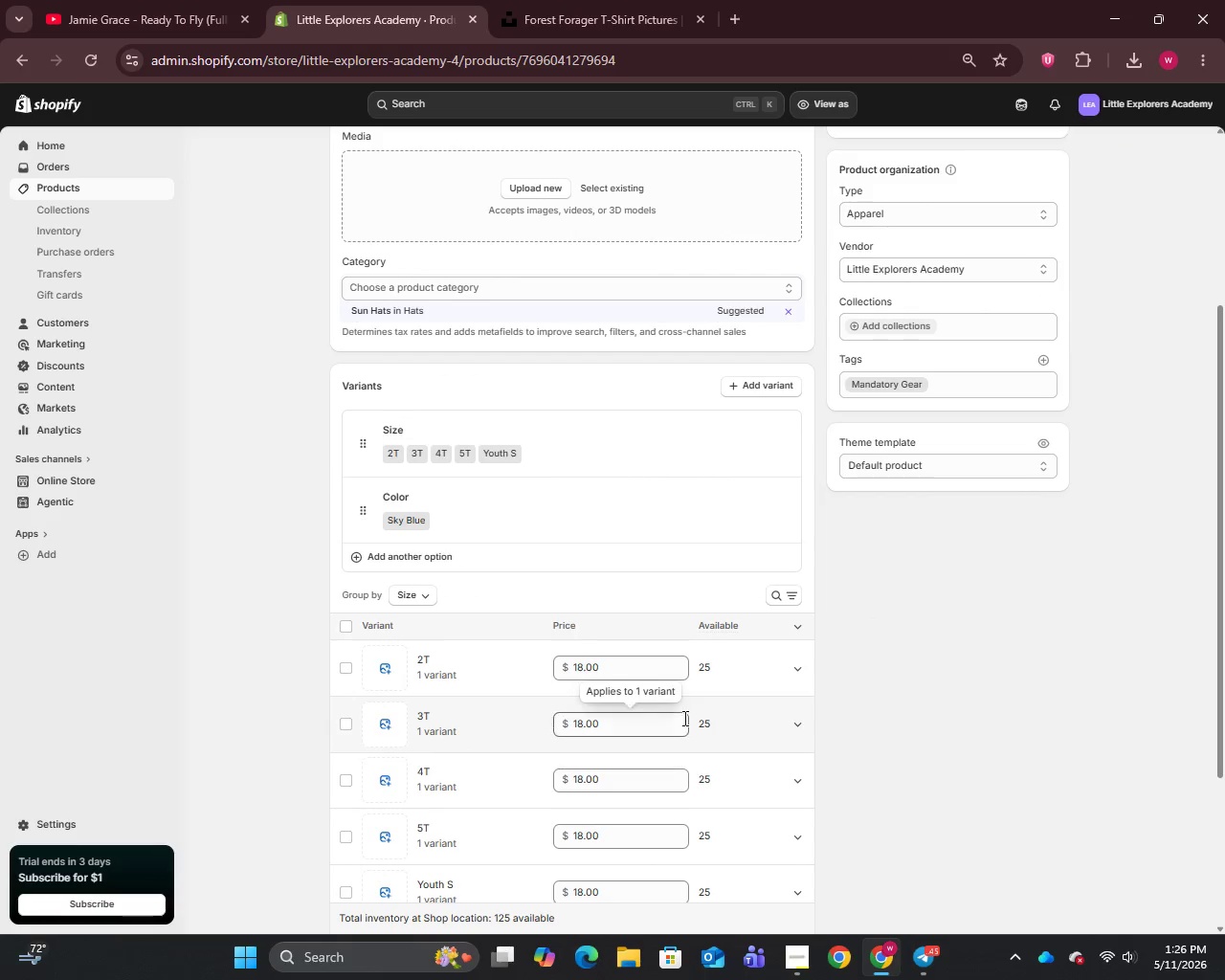 
left_click([790, 668])
 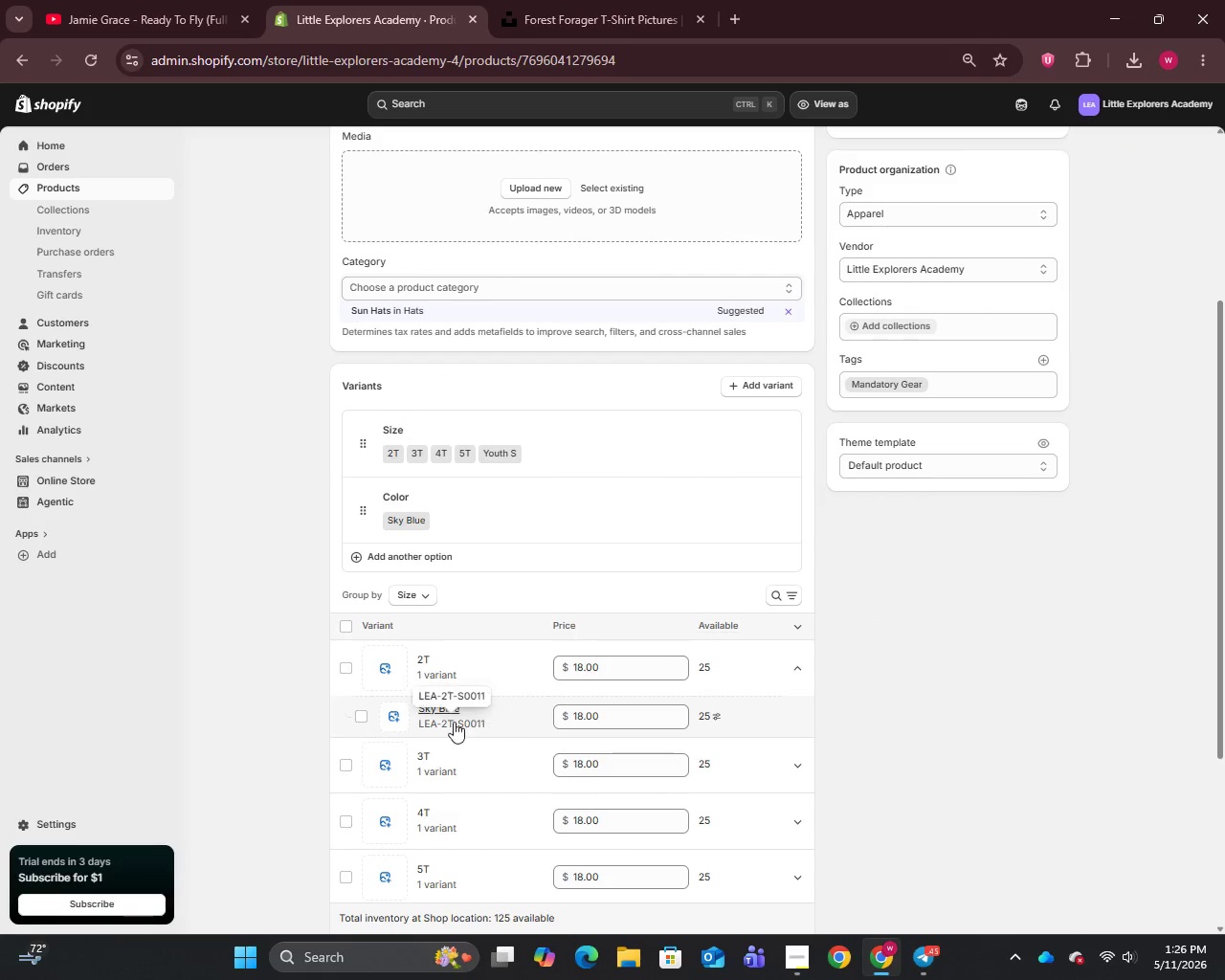 
left_click([451, 722])
 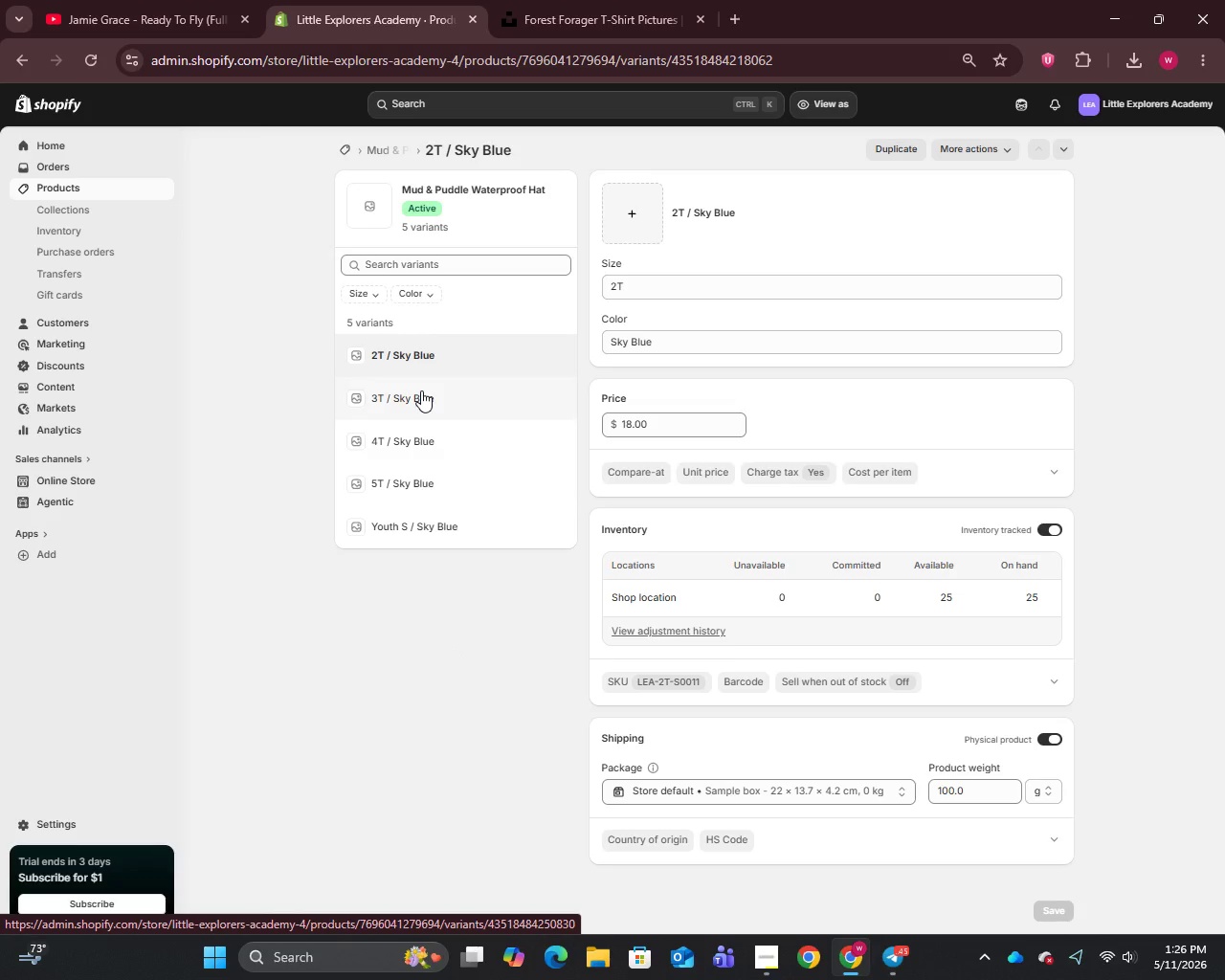 
wait(28.92)
 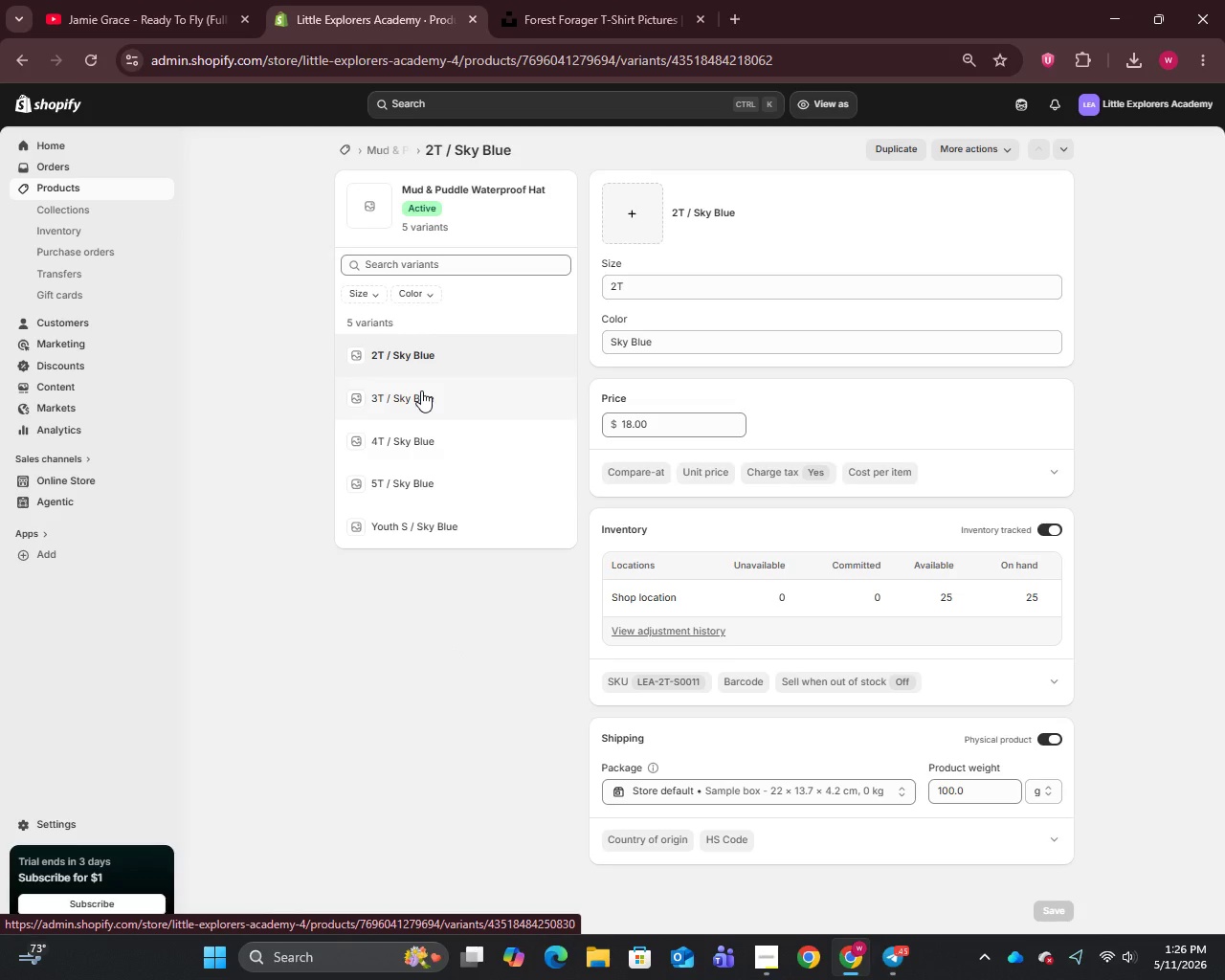 
left_click([59, 189])
 